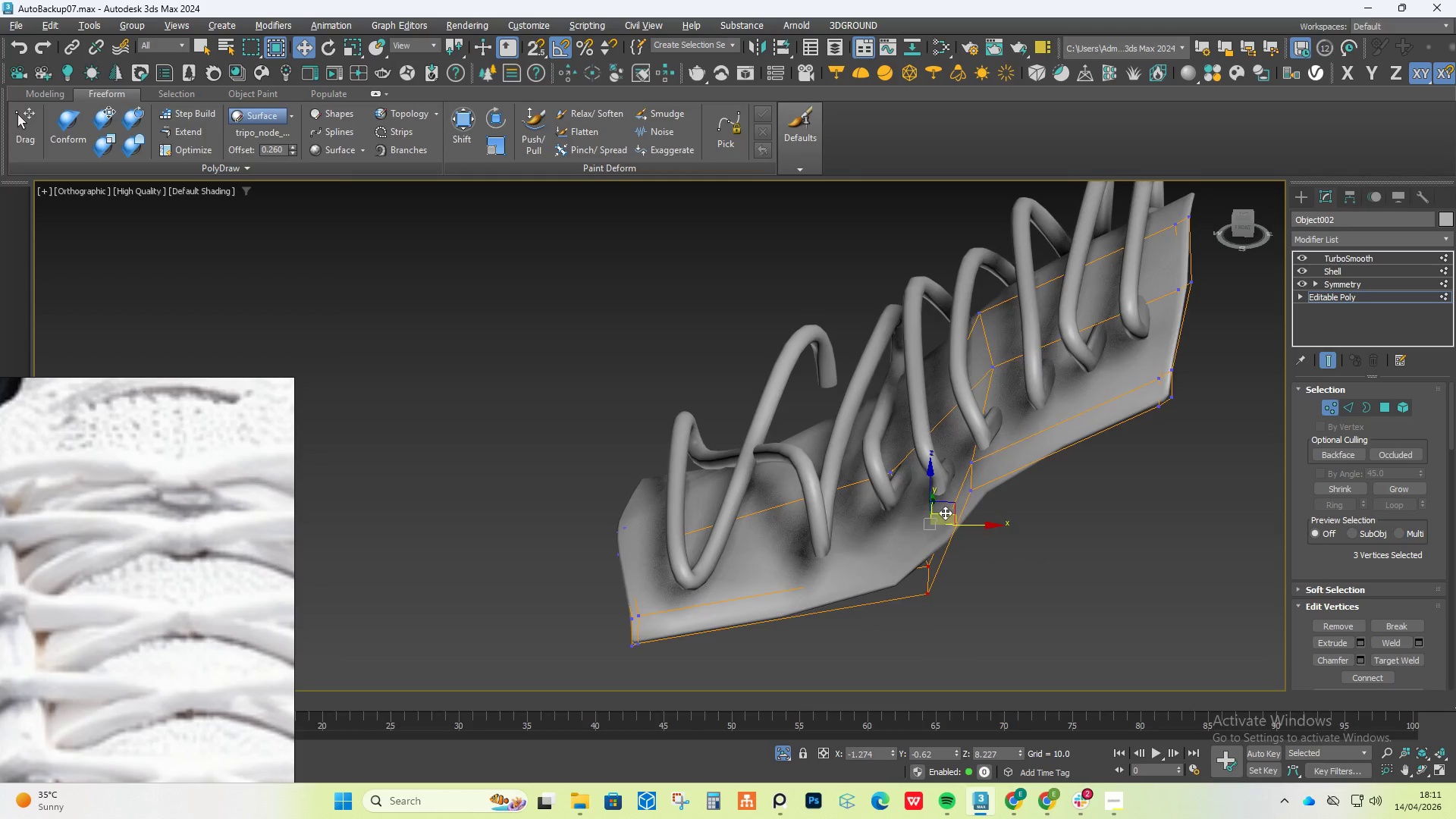 
hold_key(key=AltLeft, duration=1.5)
 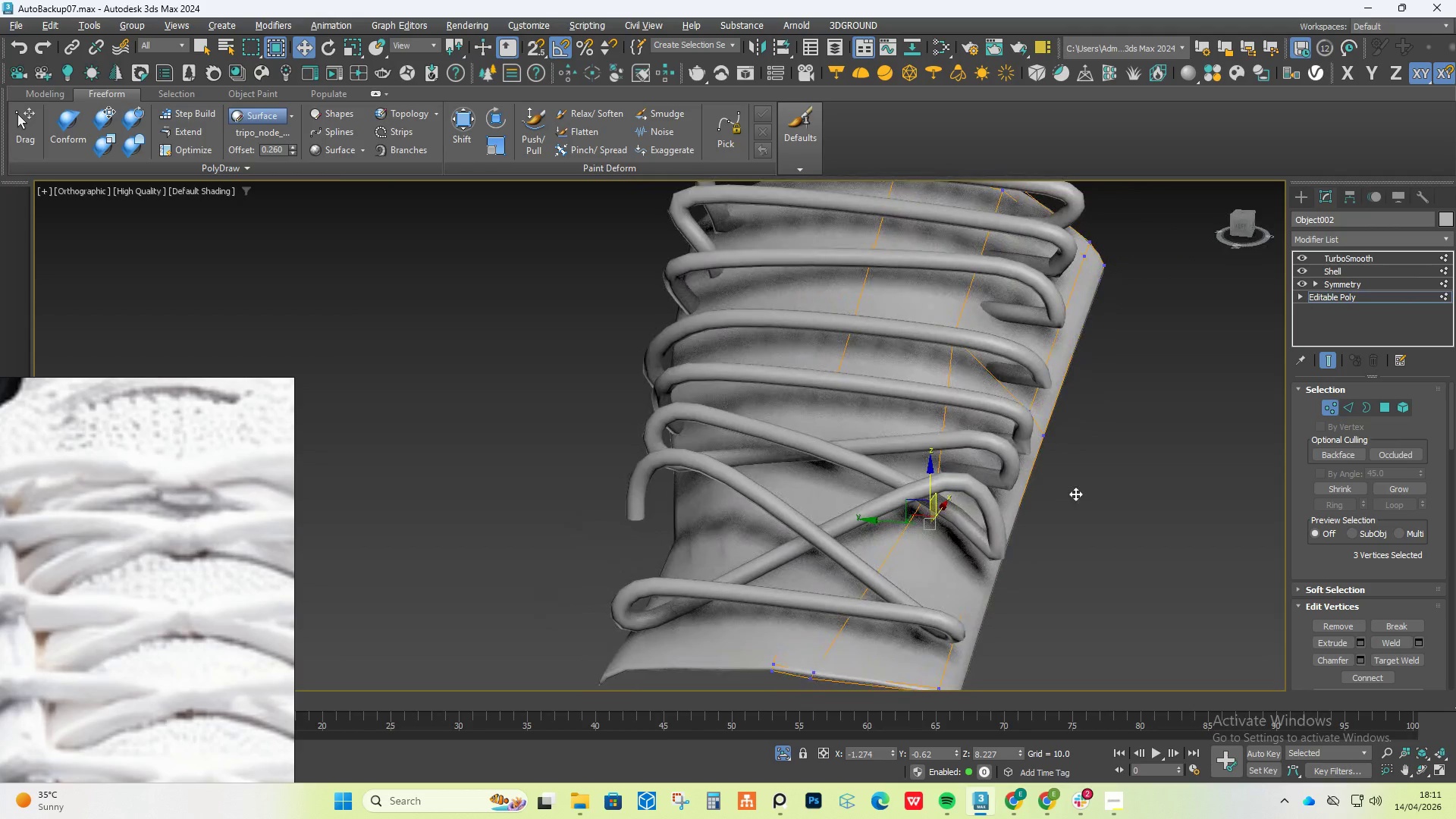 
hold_key(key=AltLeft, duration=0.73)
 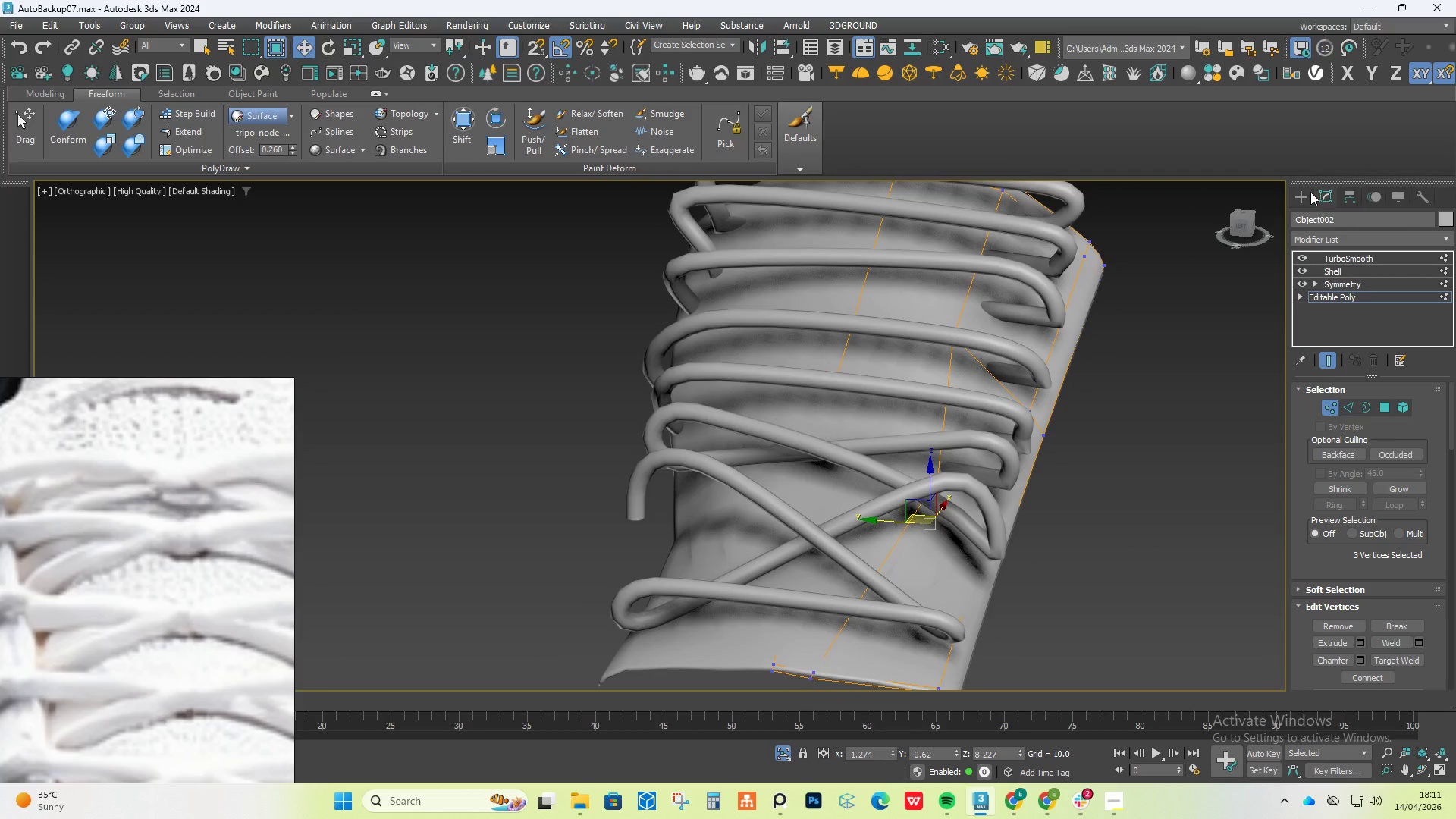 
left_click([1304, 191])
 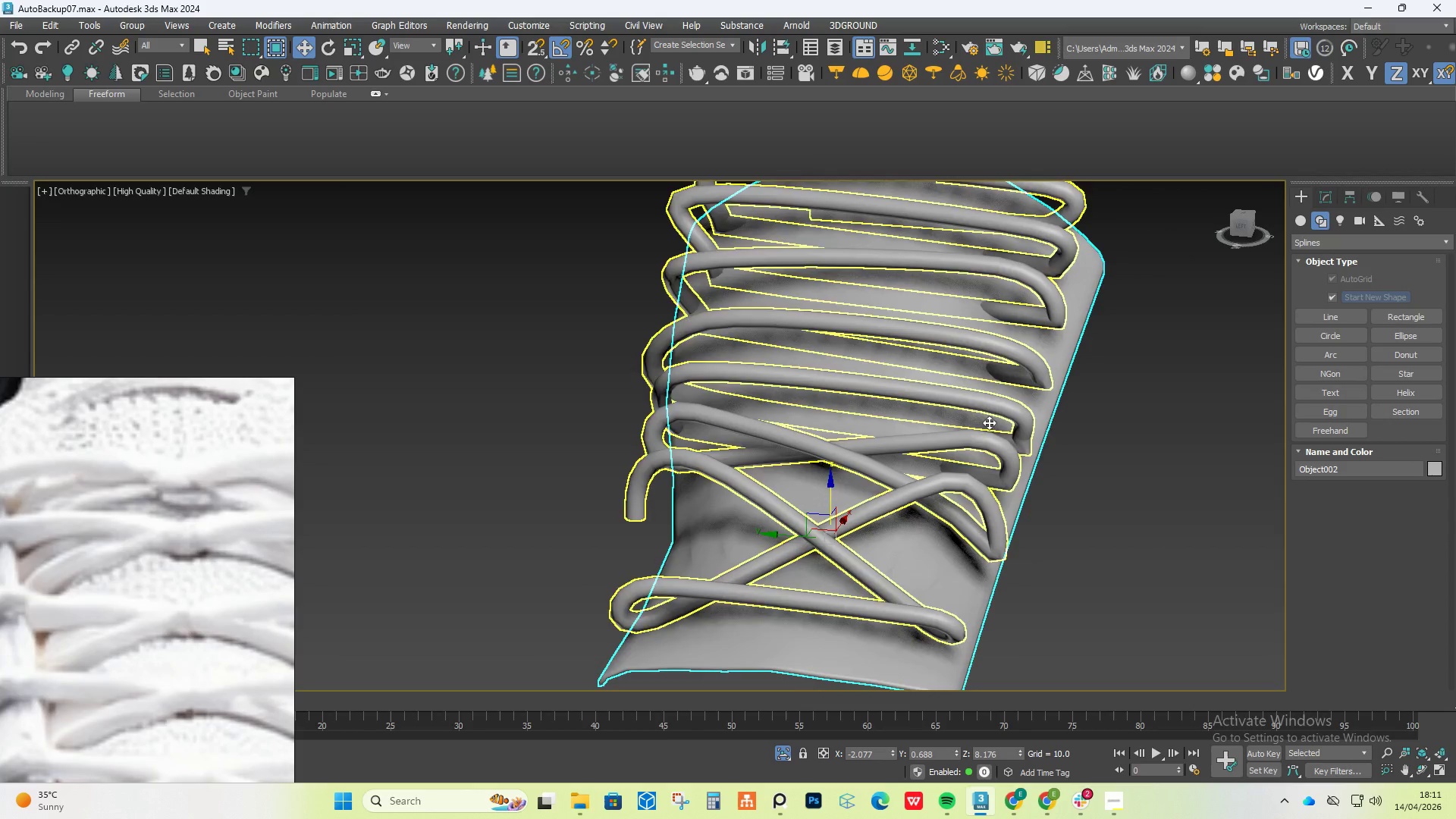 
scroll: coordinate [960, 437], scroll_direction: down, amount: 1.0
 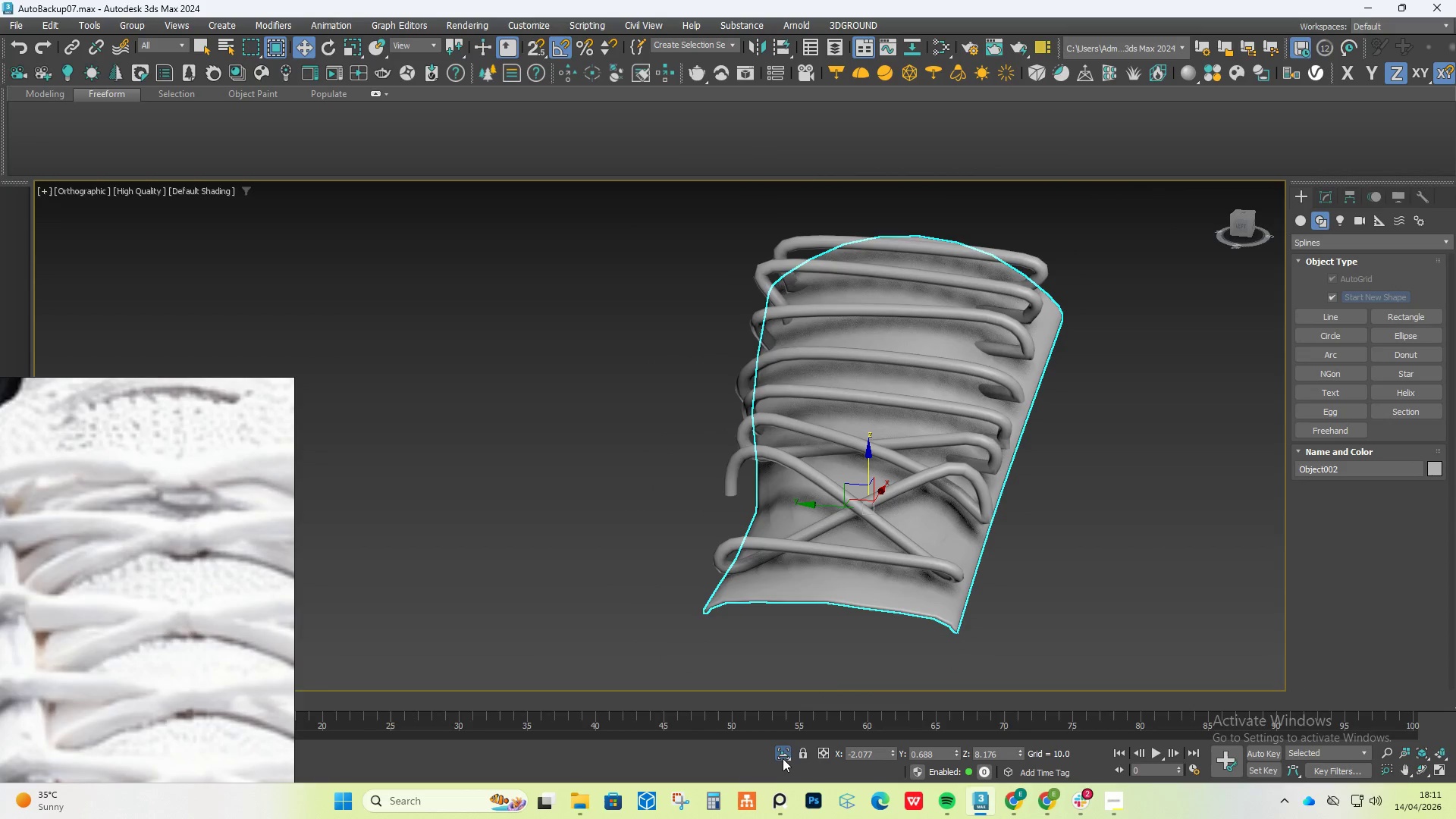 
left_click([783, 755])
 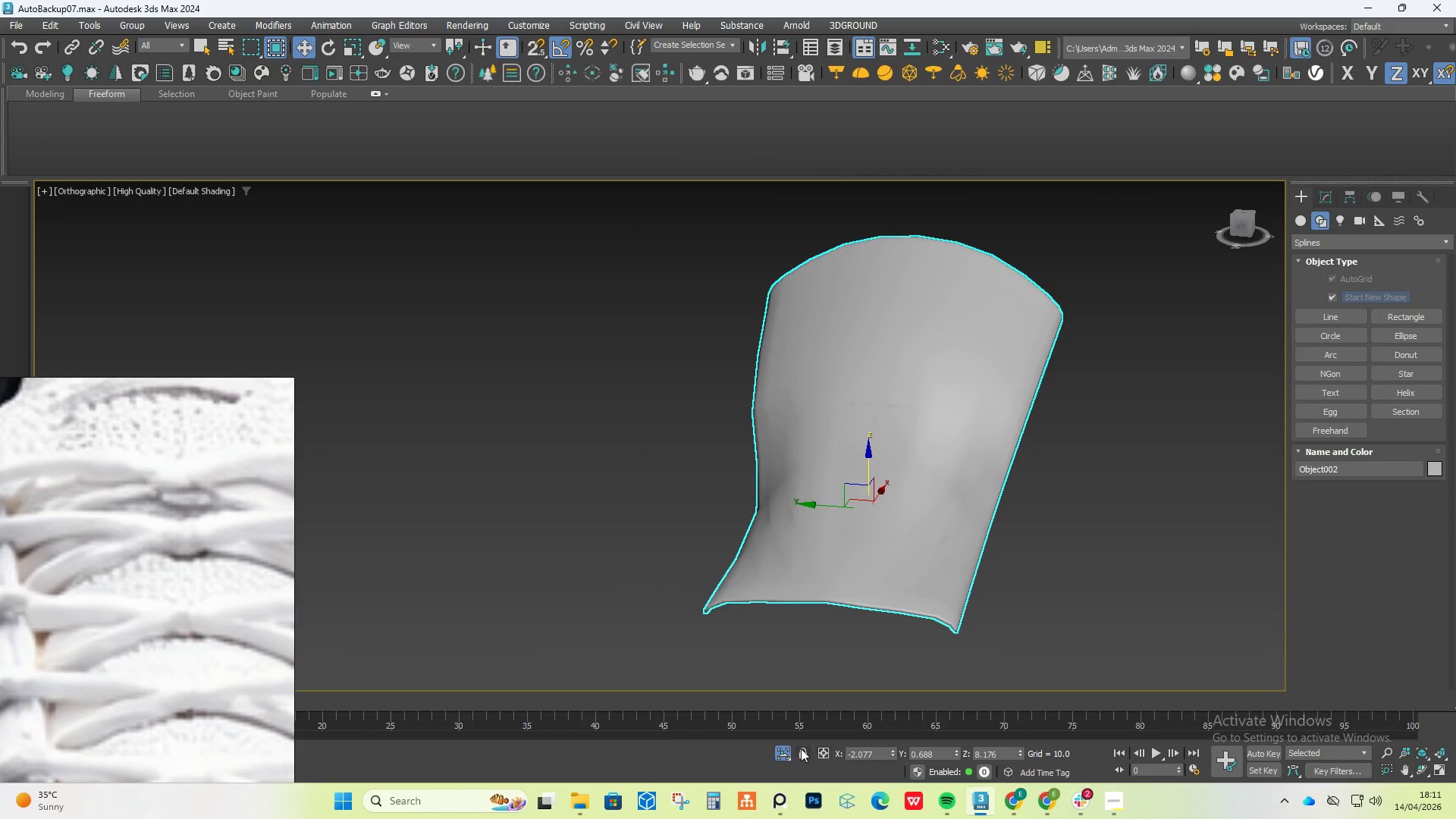 
left_click([786, 755])
 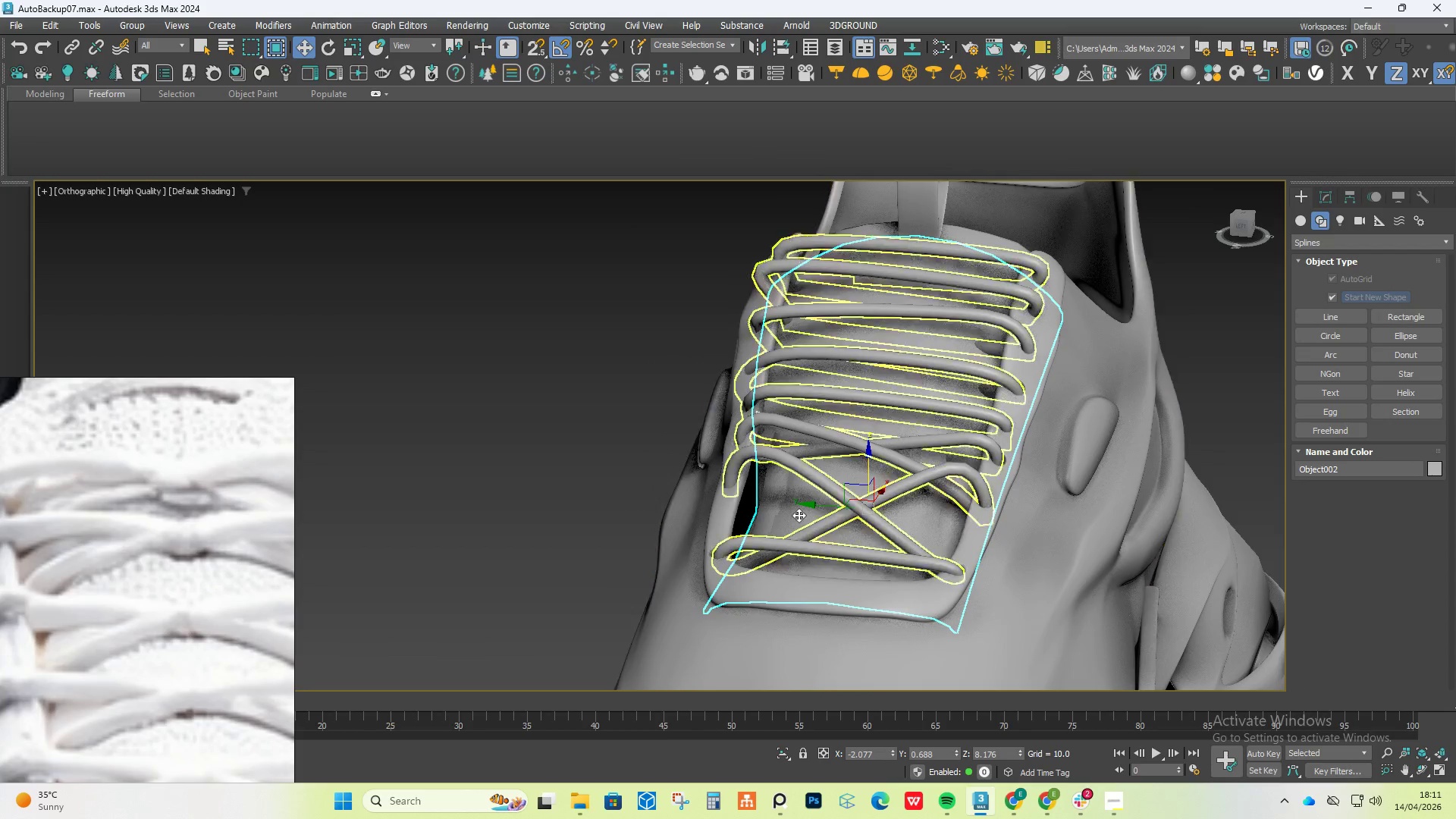 
hold_key(key=AltLeft, duration=1.5)
 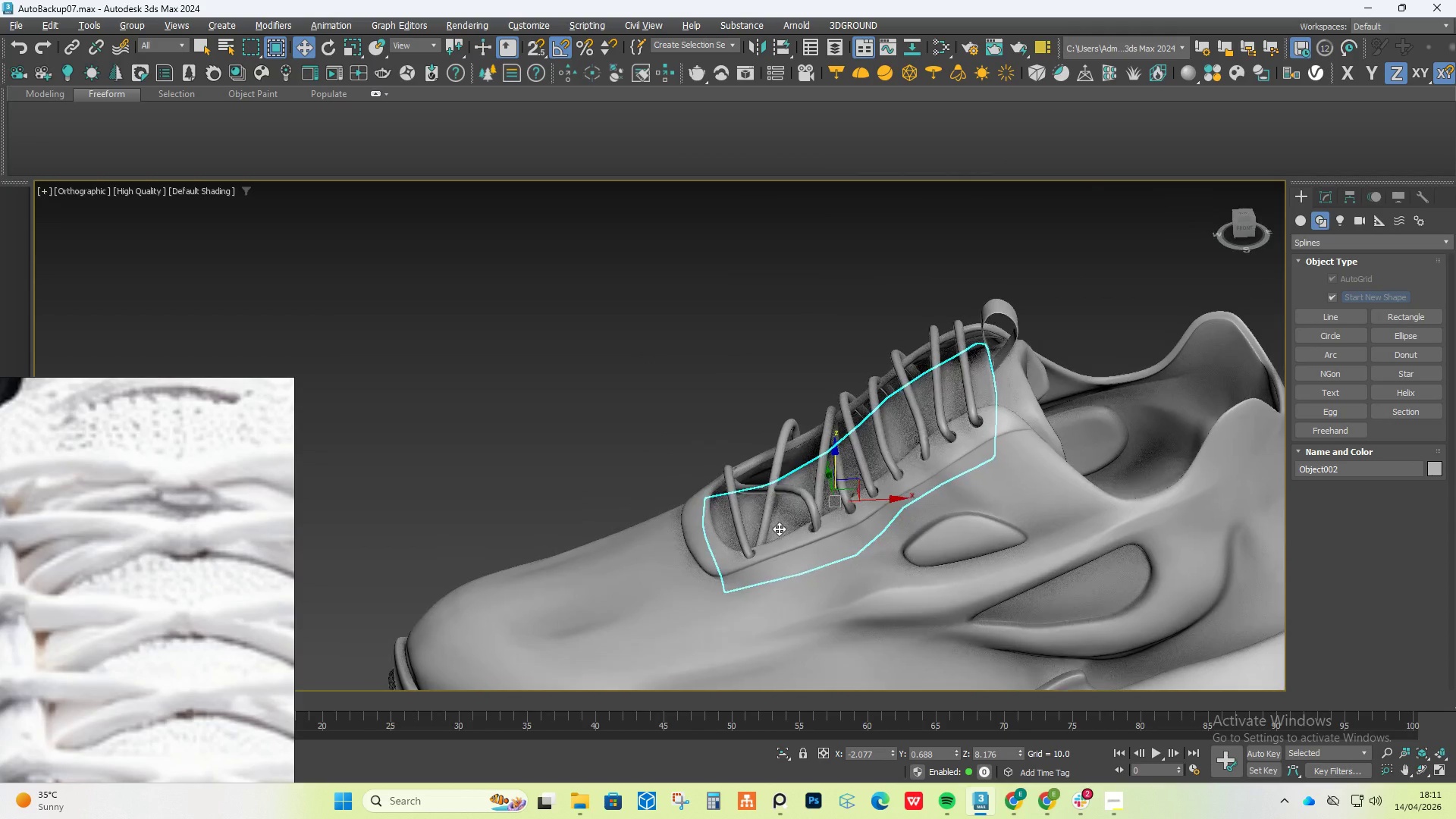 
scroll: coordinate [797, 511], scroll_direction: down, amount: 1.0
 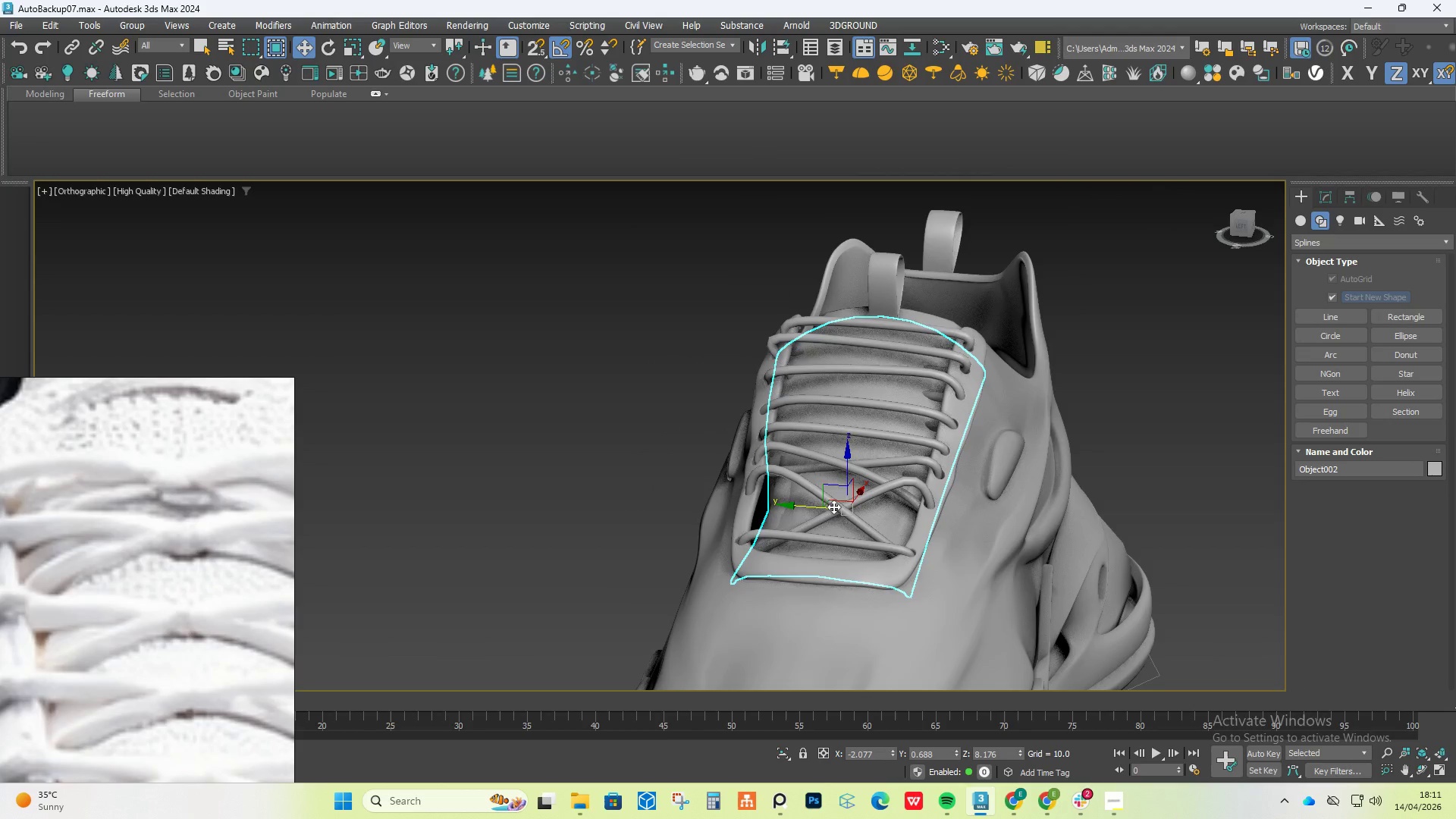 
hold_key(key=AltLeft, duration=1.5)
 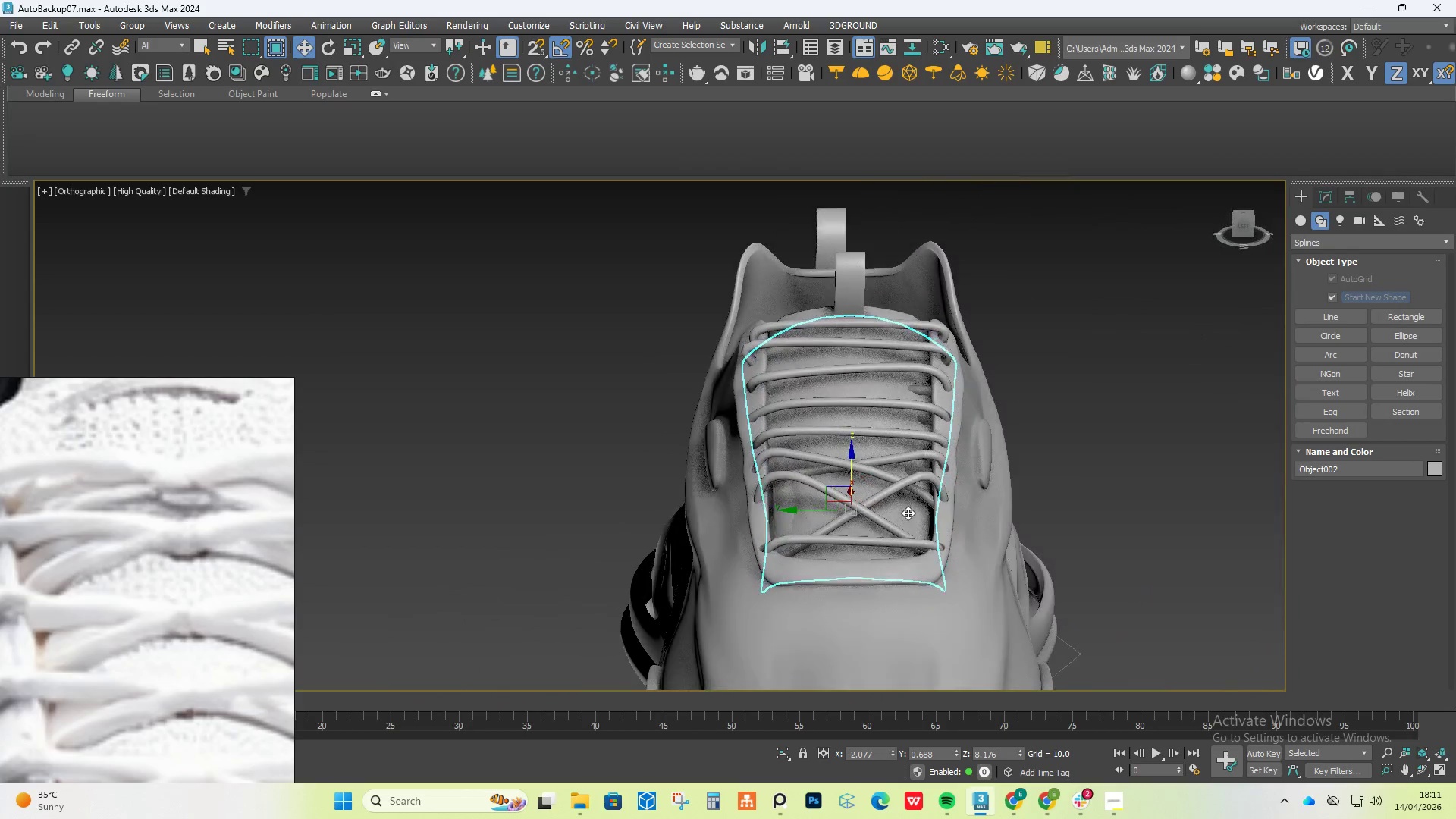 
hold_key(key=AltLeft, duration=1.5)
 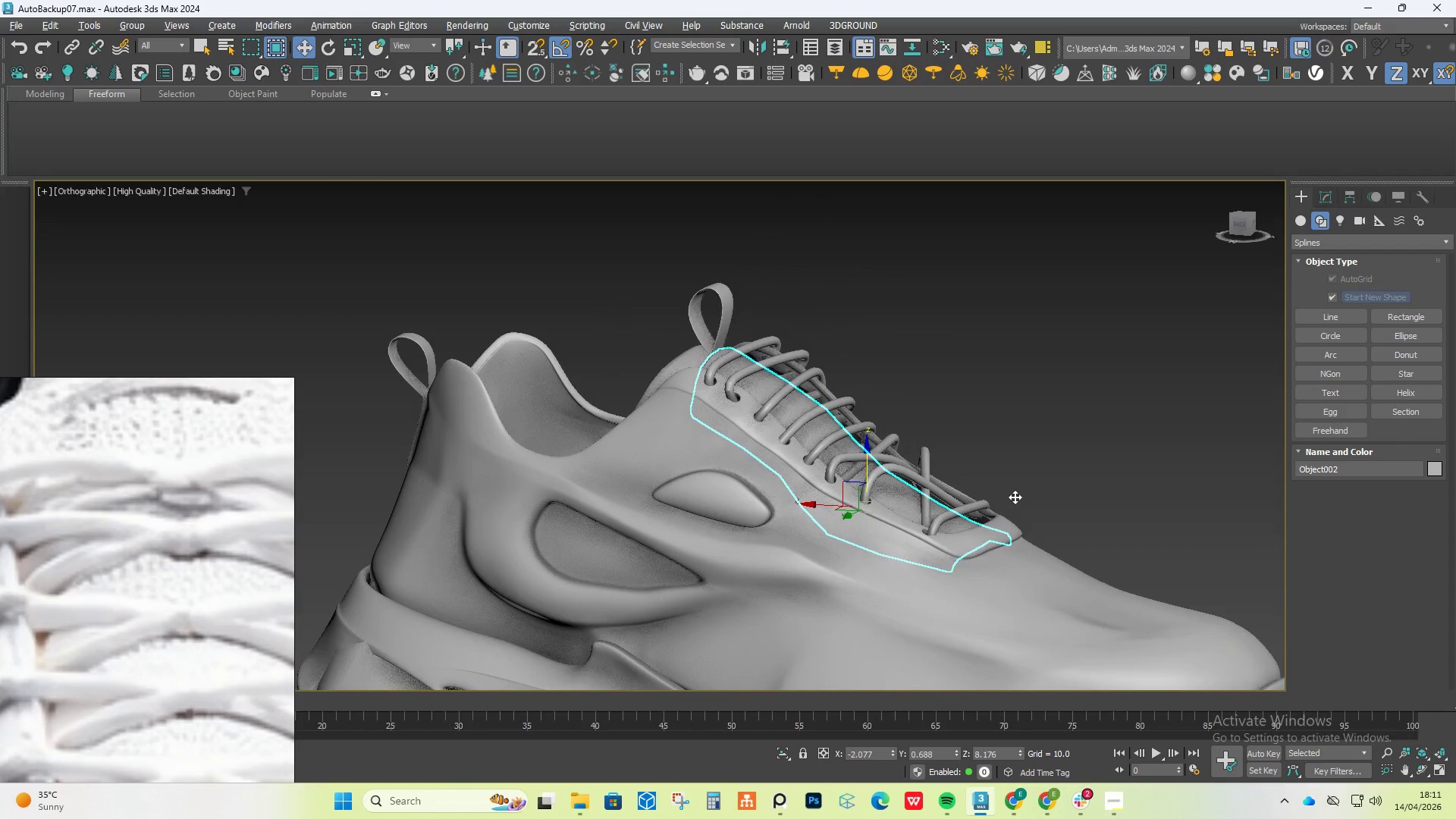 
hold_key(key=AltLeft, duration=1.38)
 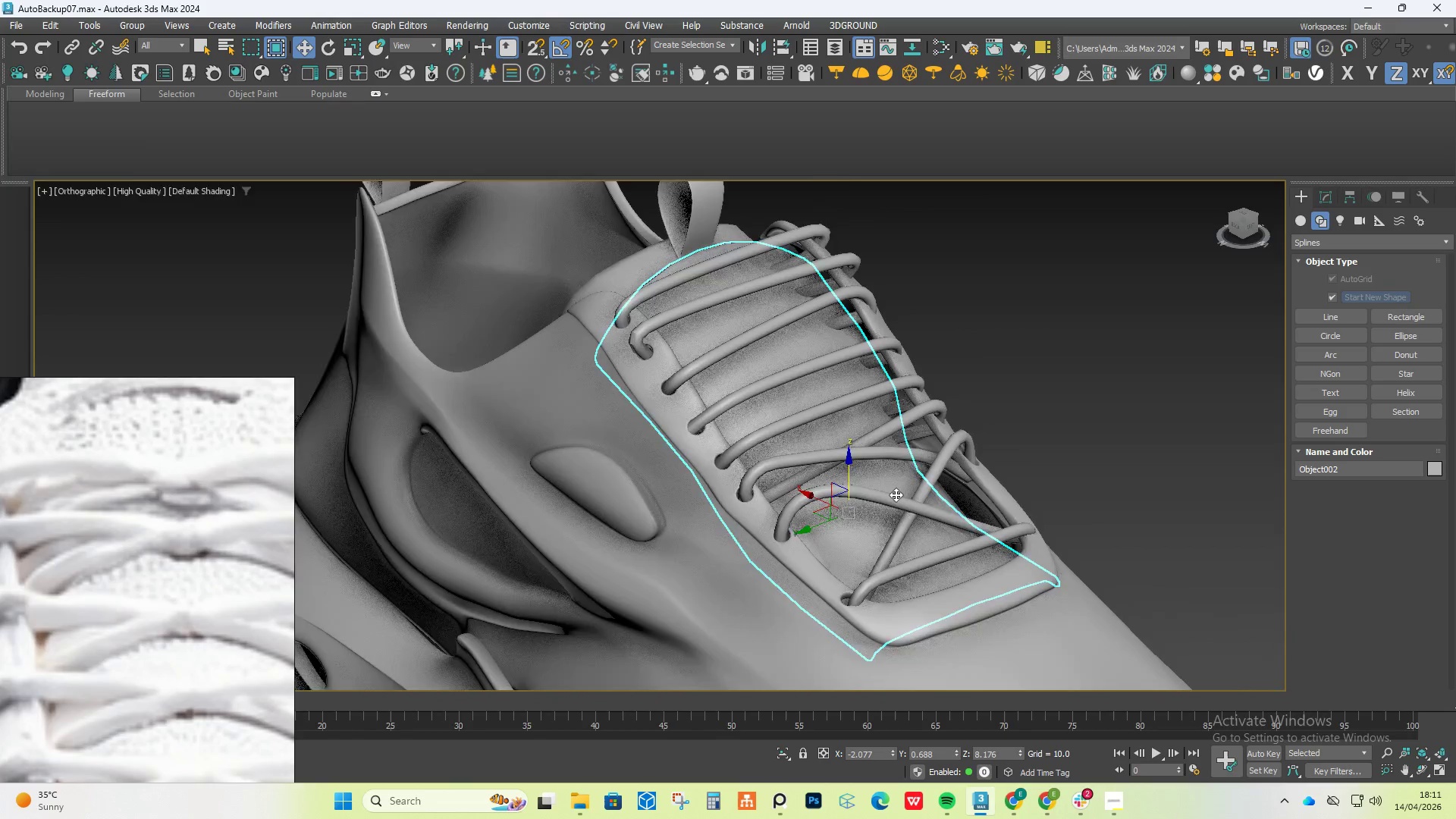 
scroll: coordinate [896, 494], scroll_direction: up, amount: 2.0
 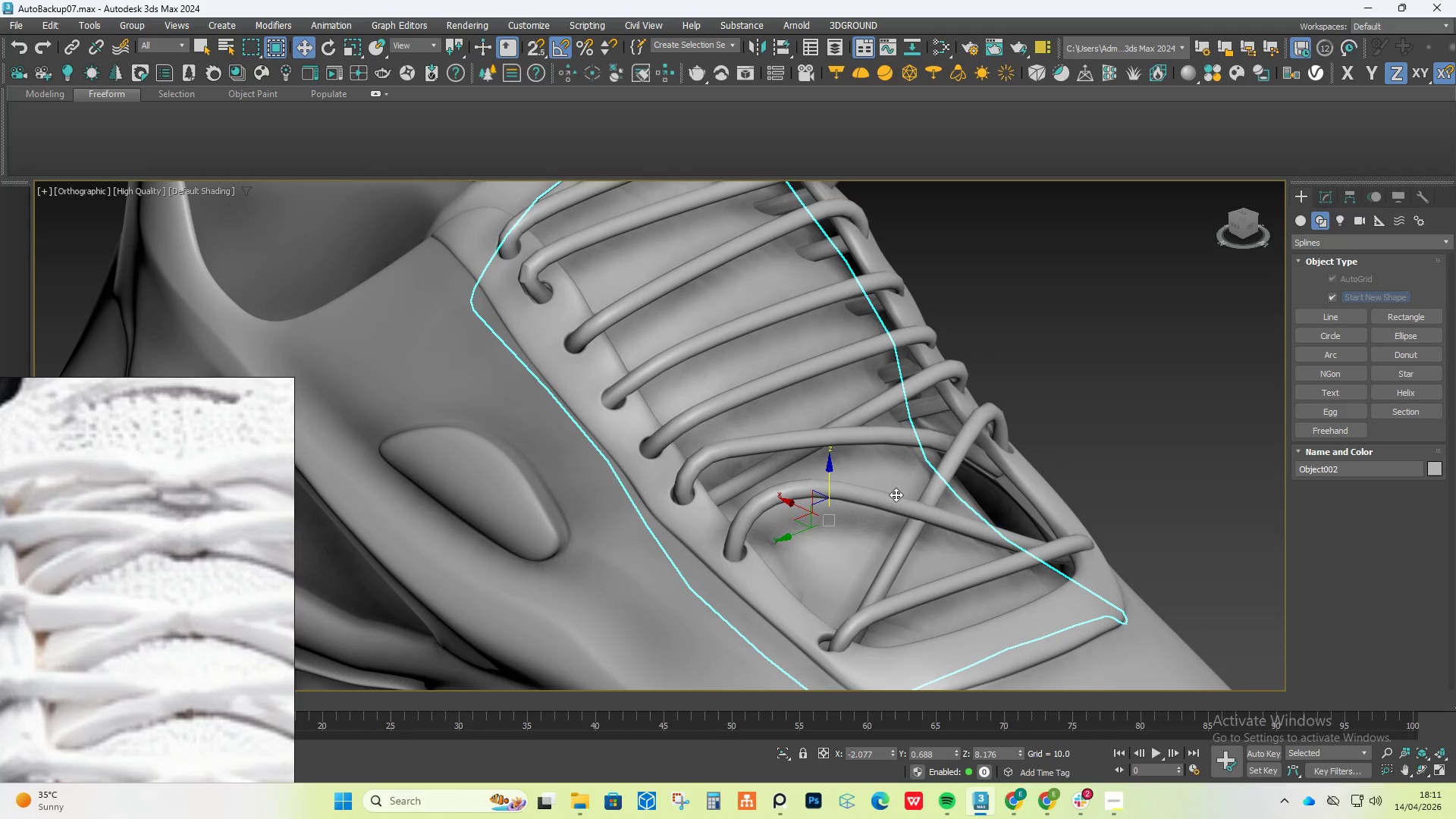 
hold_key(key=AltLeft, duration=1.52)
 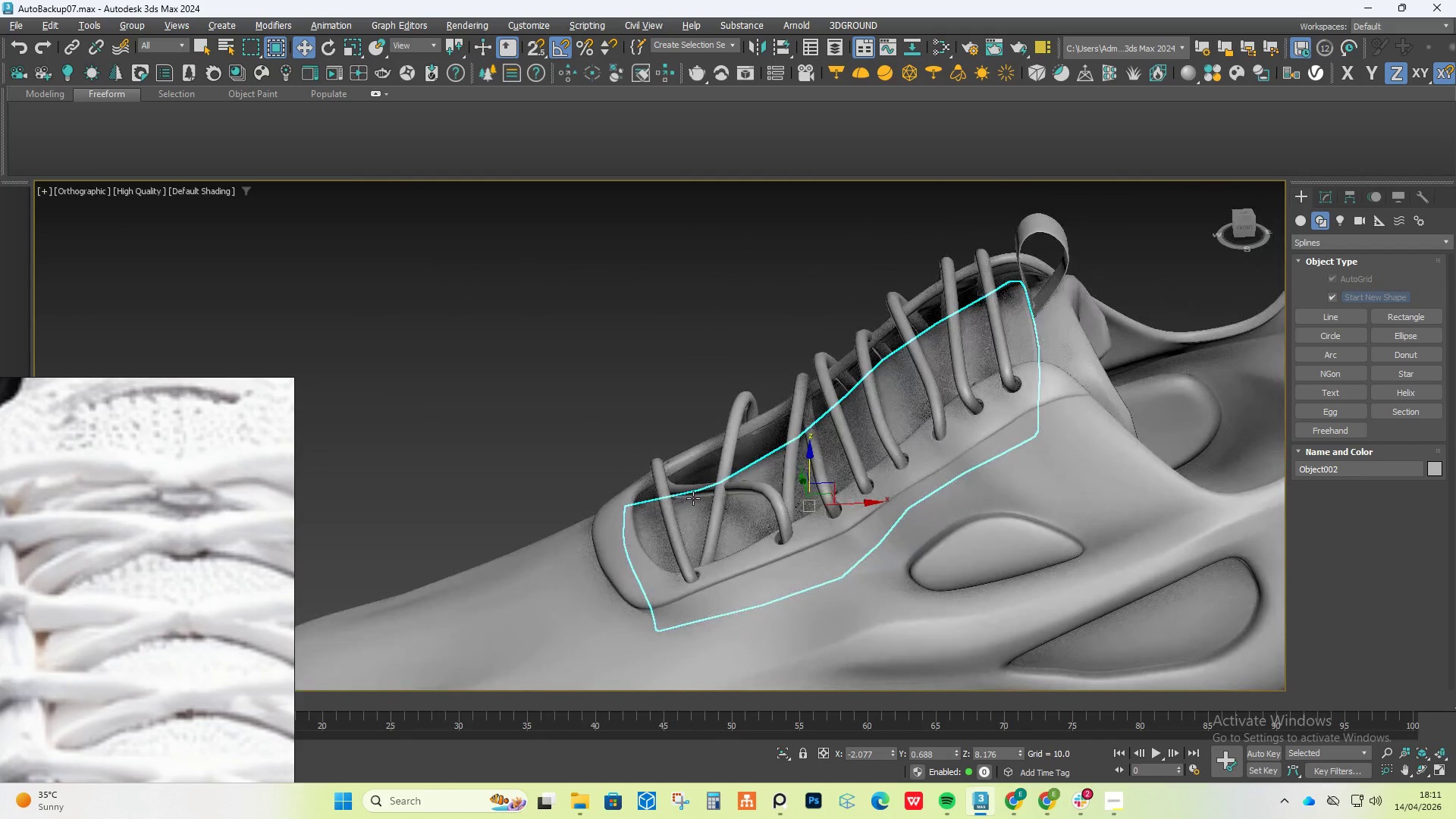 
scroll: coordinate [896, 494], scroll_direction: down, amount: 1.0
 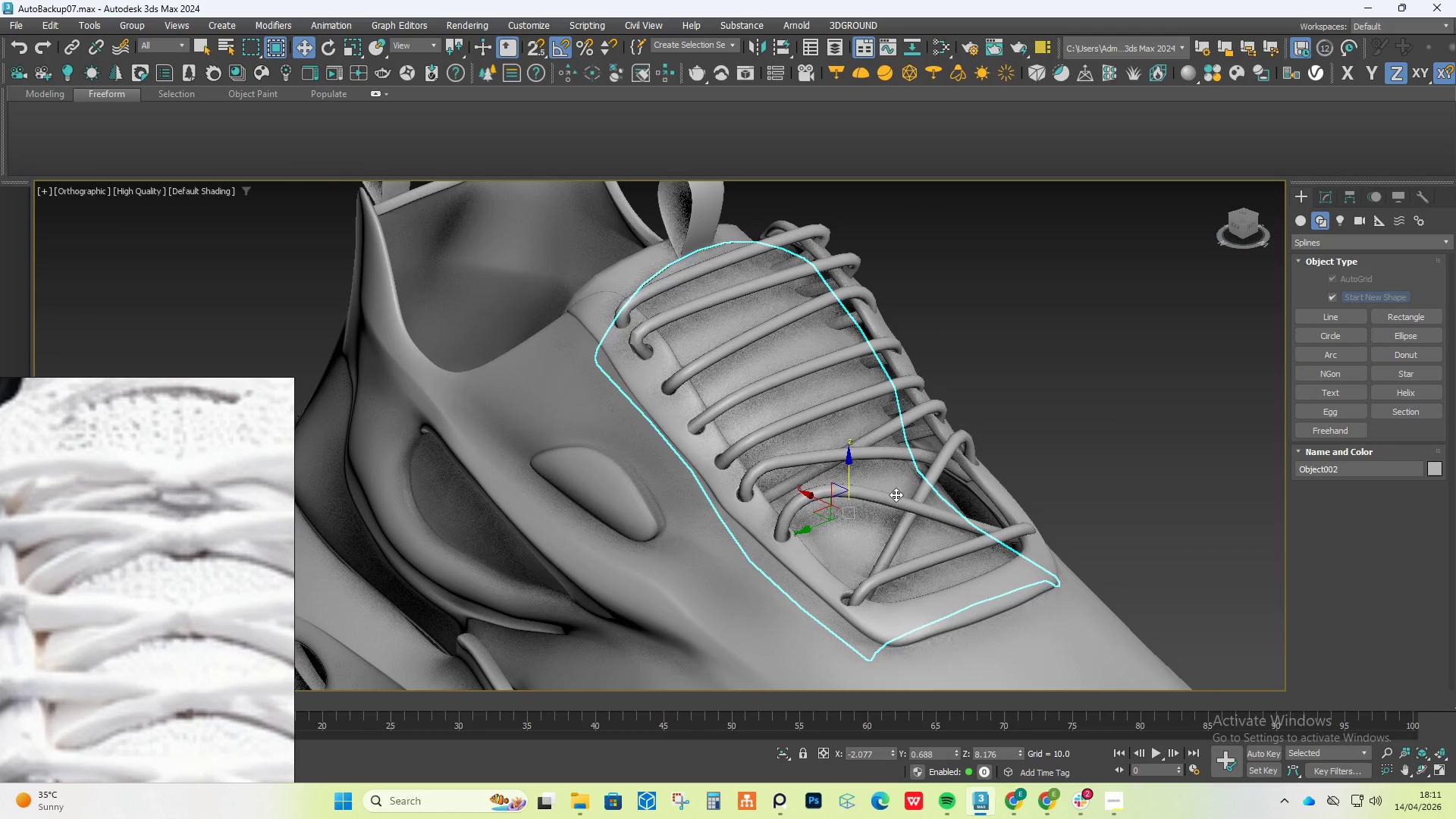 
hold_key(key=AltLeft, duration=0.75)
 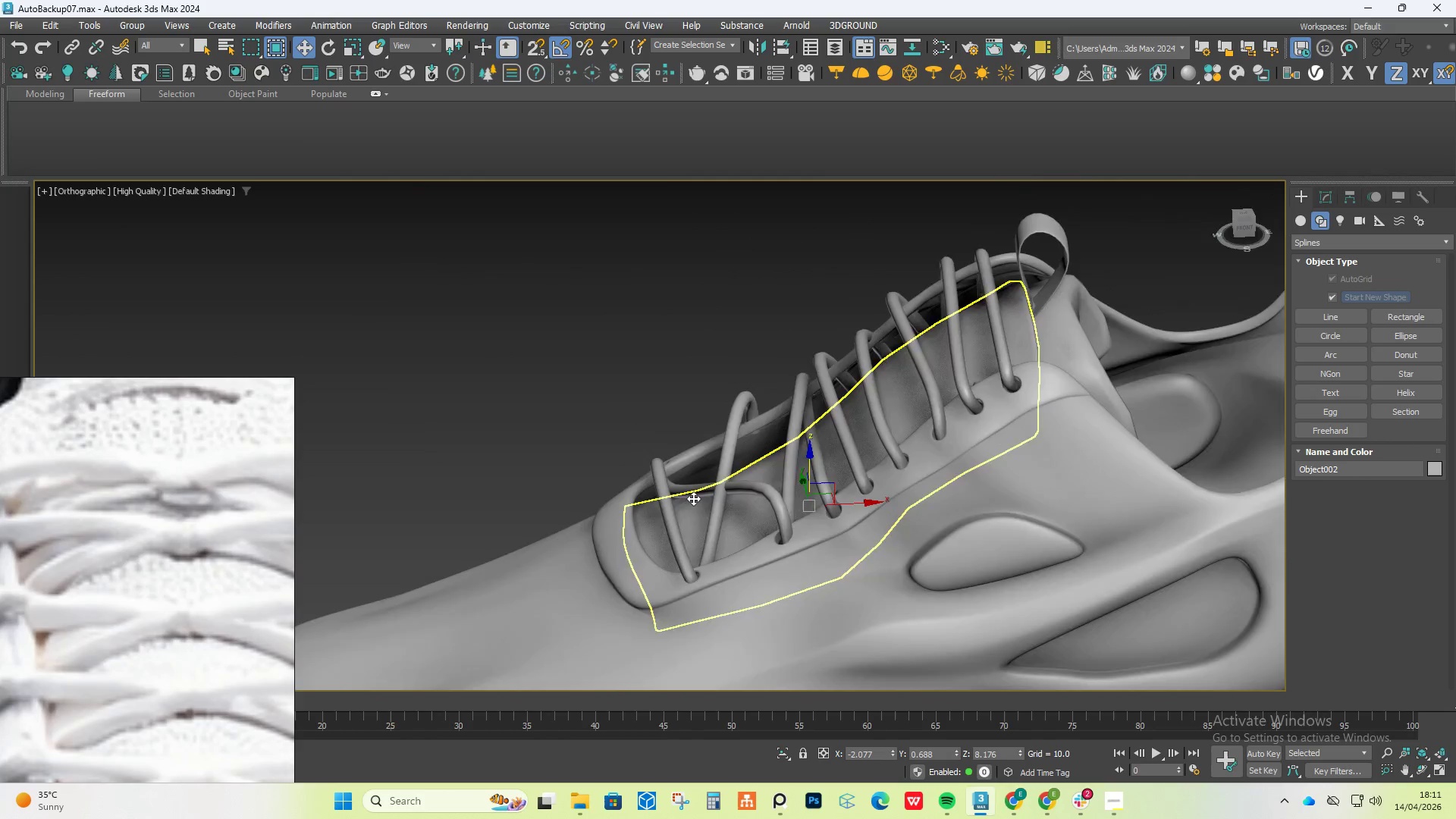 
scroll: coordinate [693, 497], scroll_direction: up, amount: 2.0
 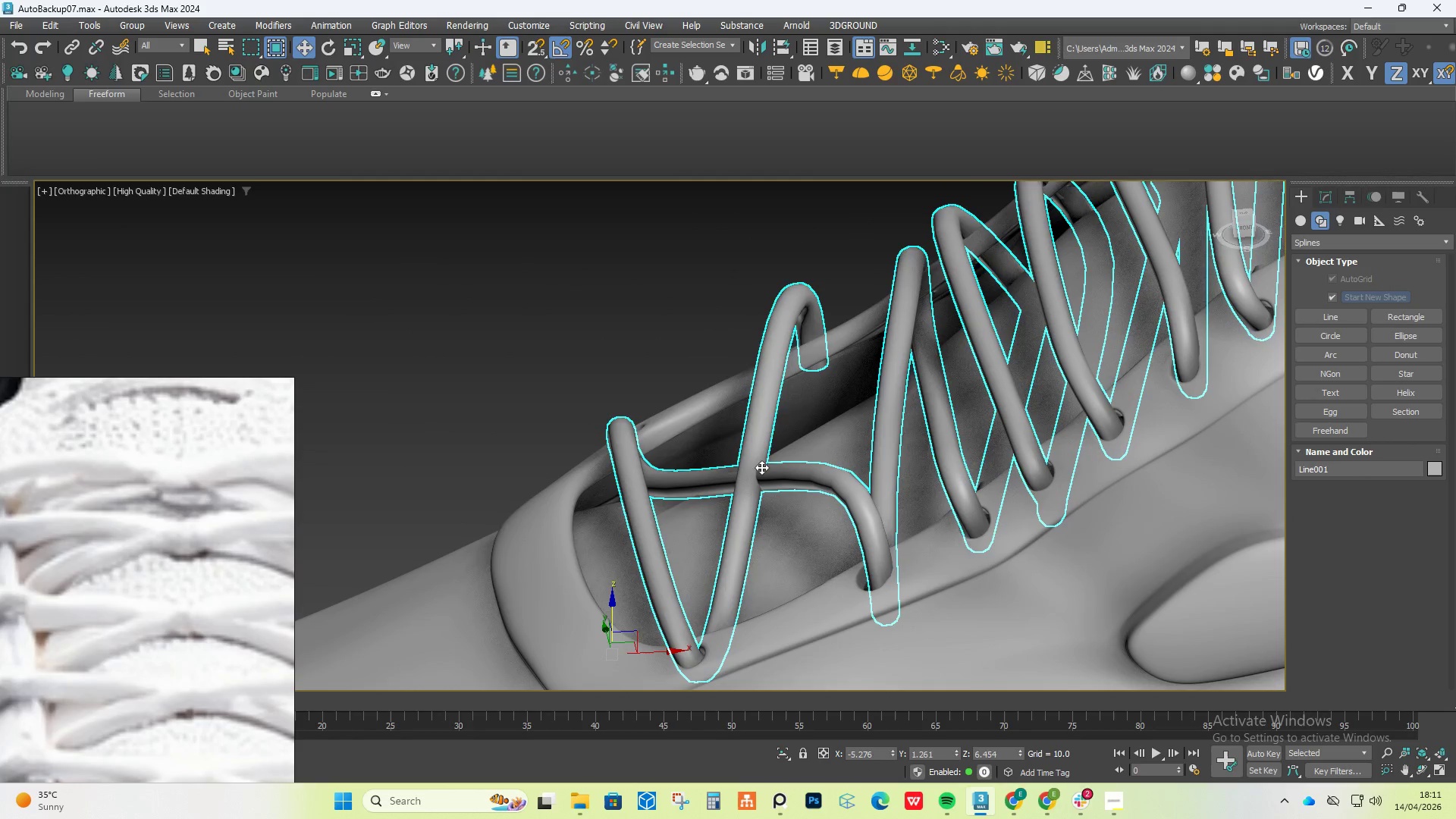 
hold_key(key=AltLeft, duration=1.5)
 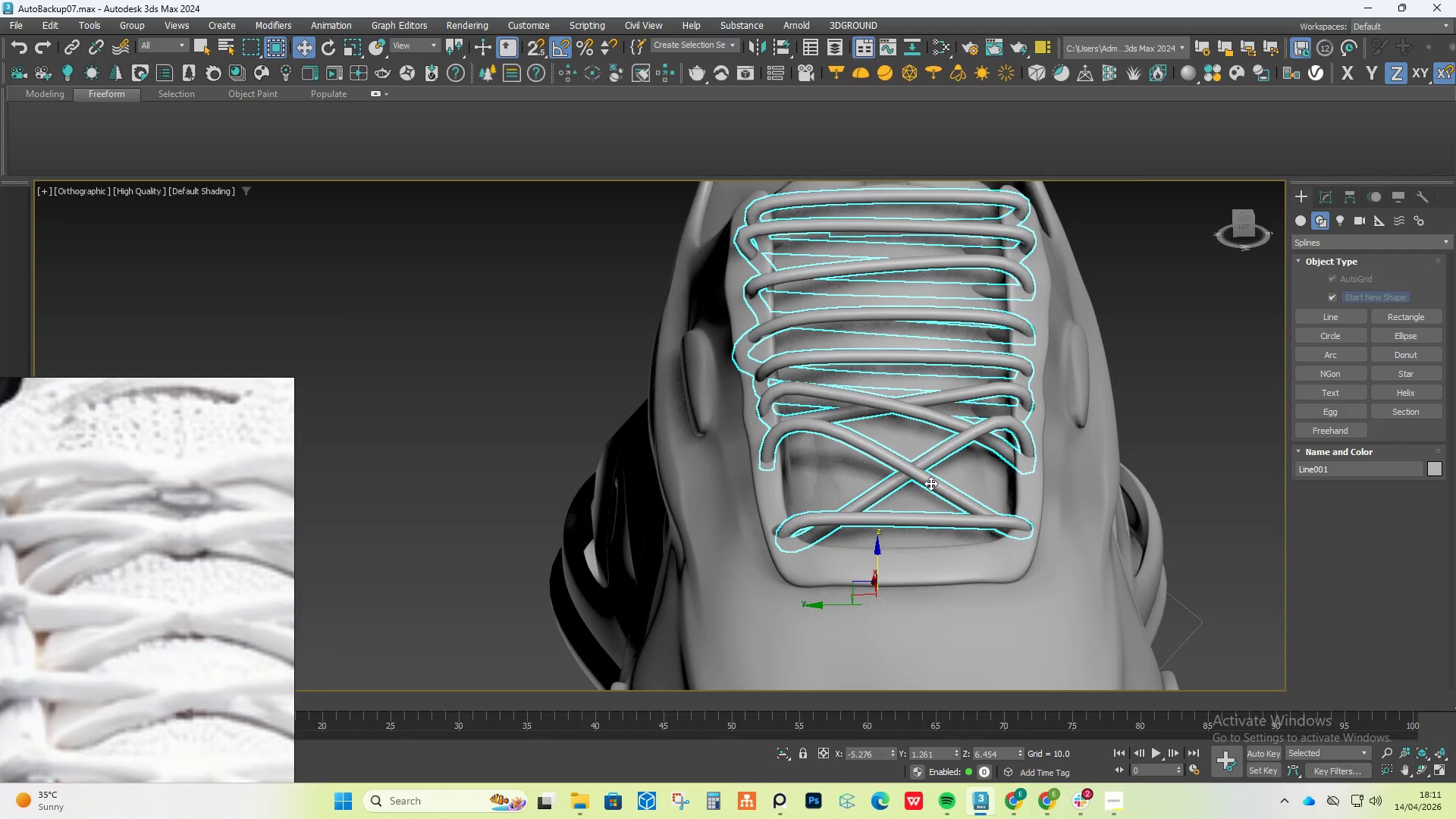 
scroll: coordinate [785, 401], scroll_direction: down, amount: 2.0
 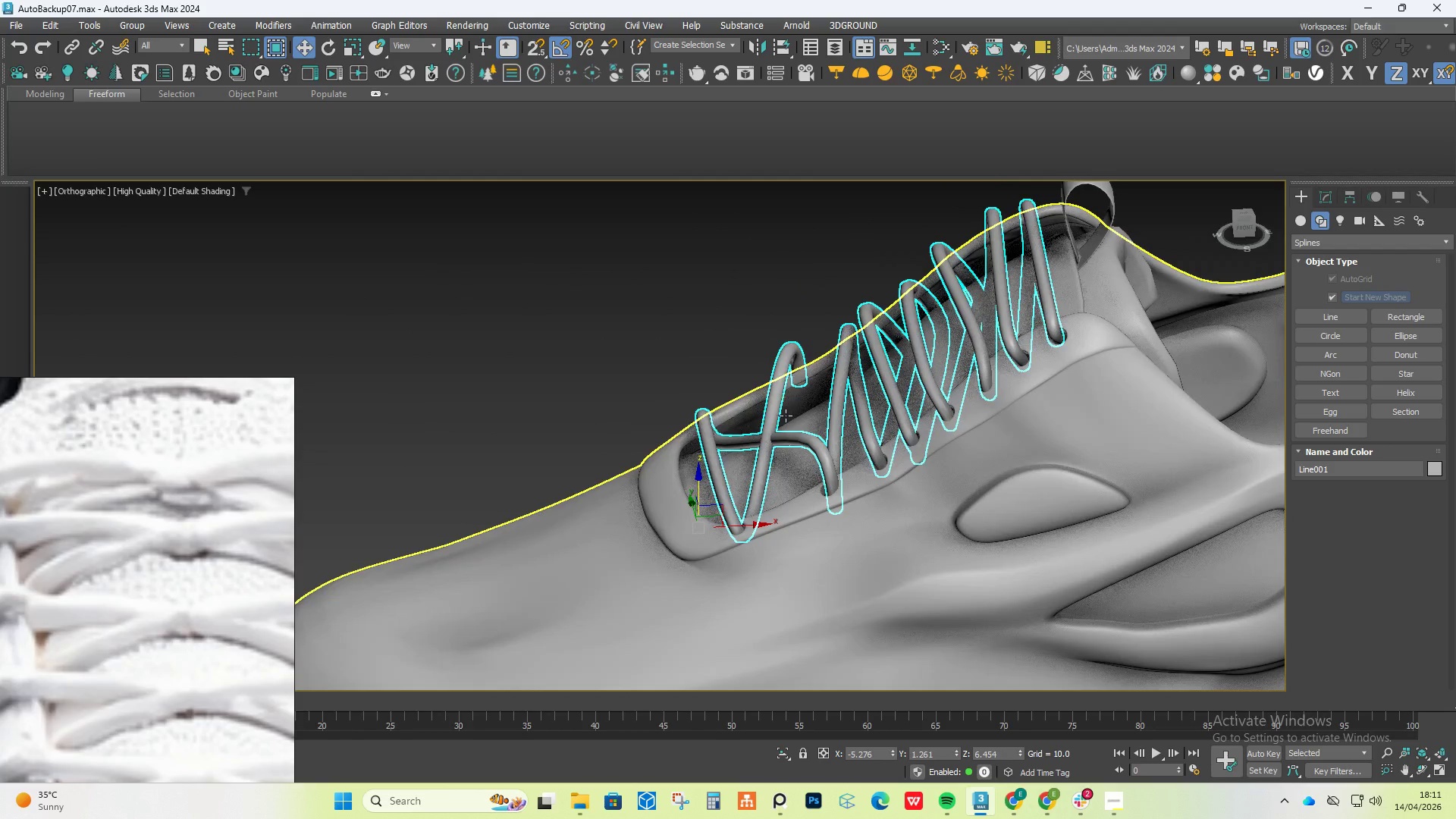 
key(Alt+AltLeft)
 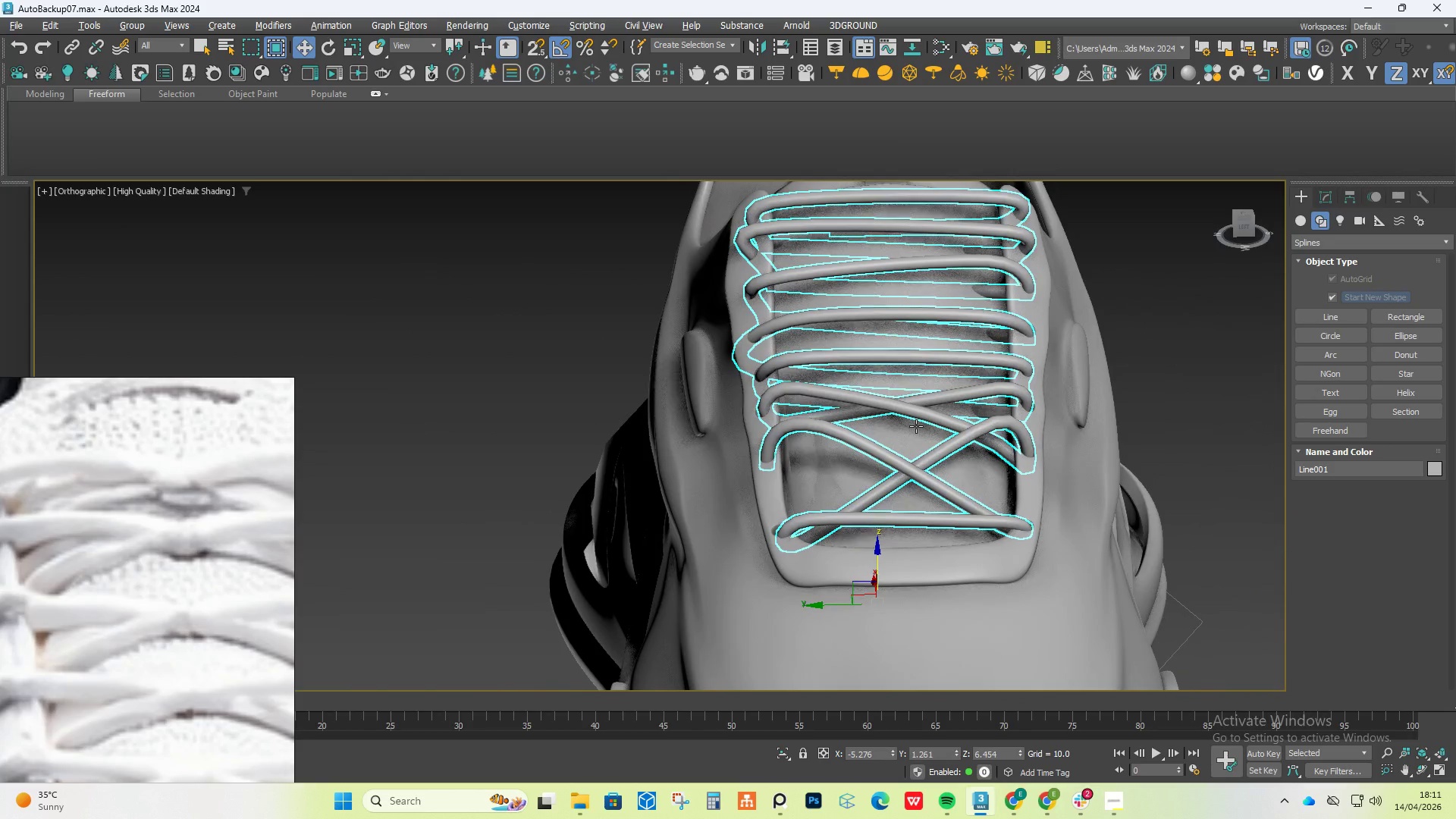 
key(Alt+AltLeft)
 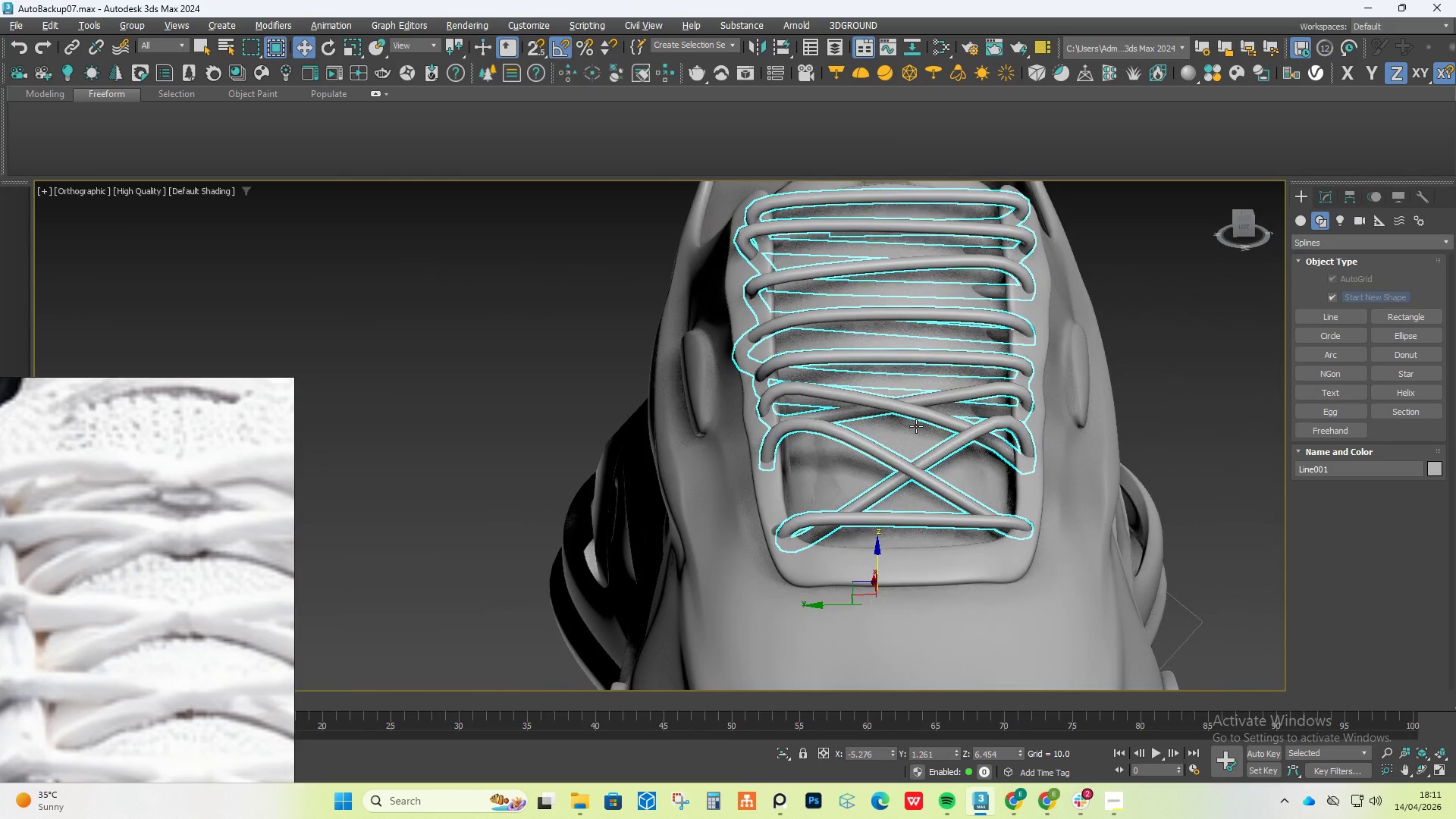 
key(Alt+AltLeft)
 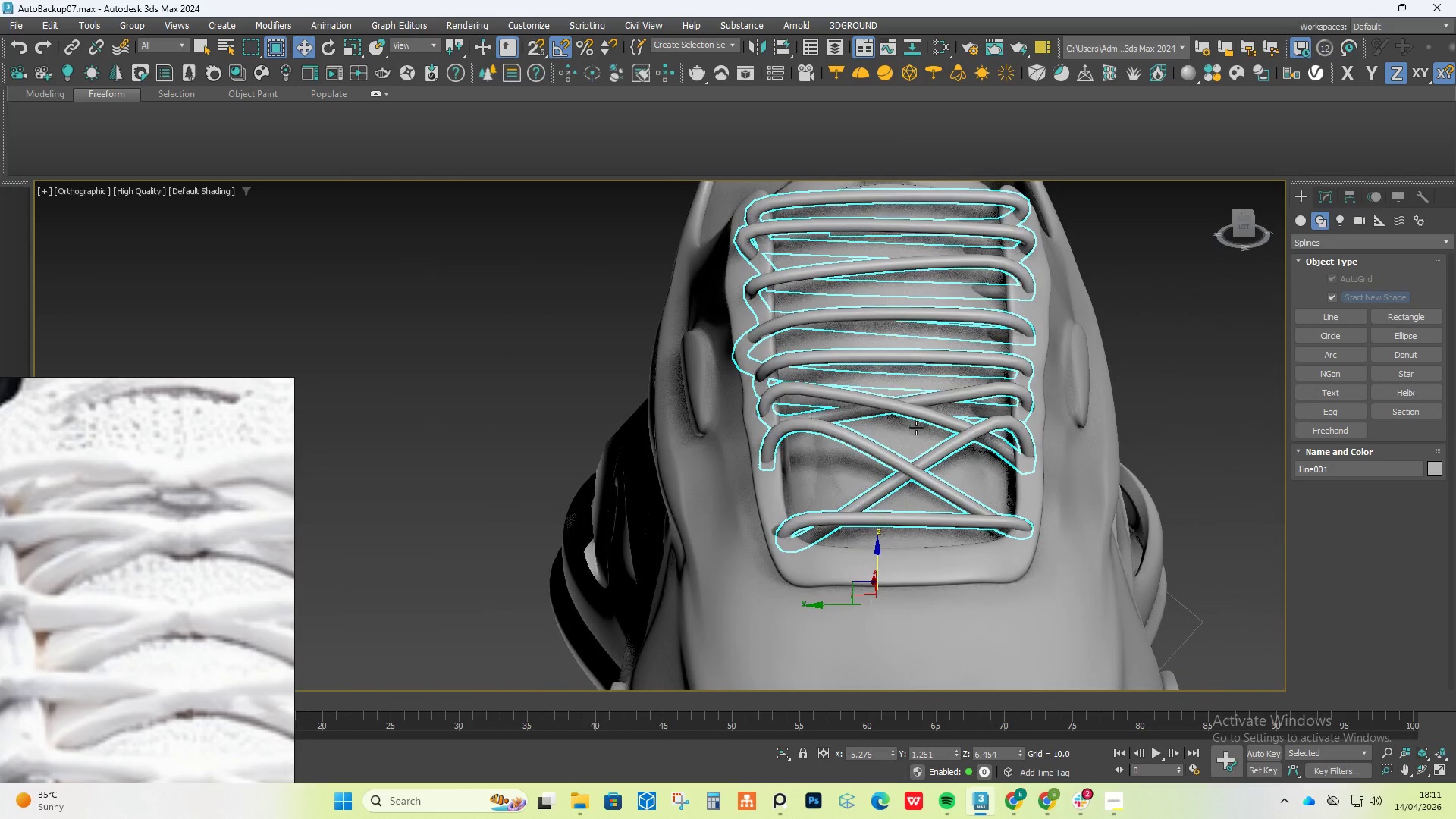 
key(Alt+AltLeft)
 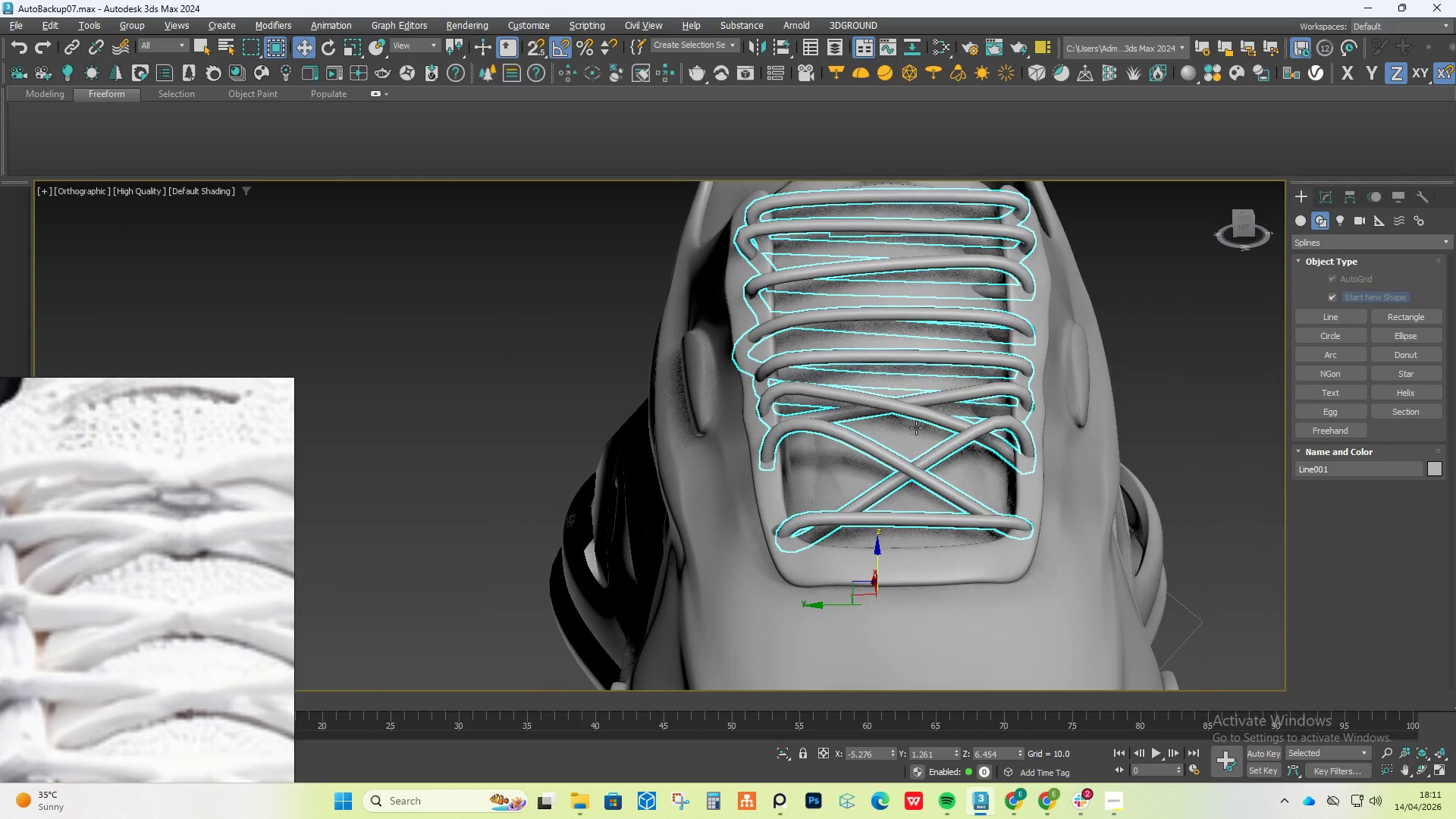 
key(Alt+AltLeft)
 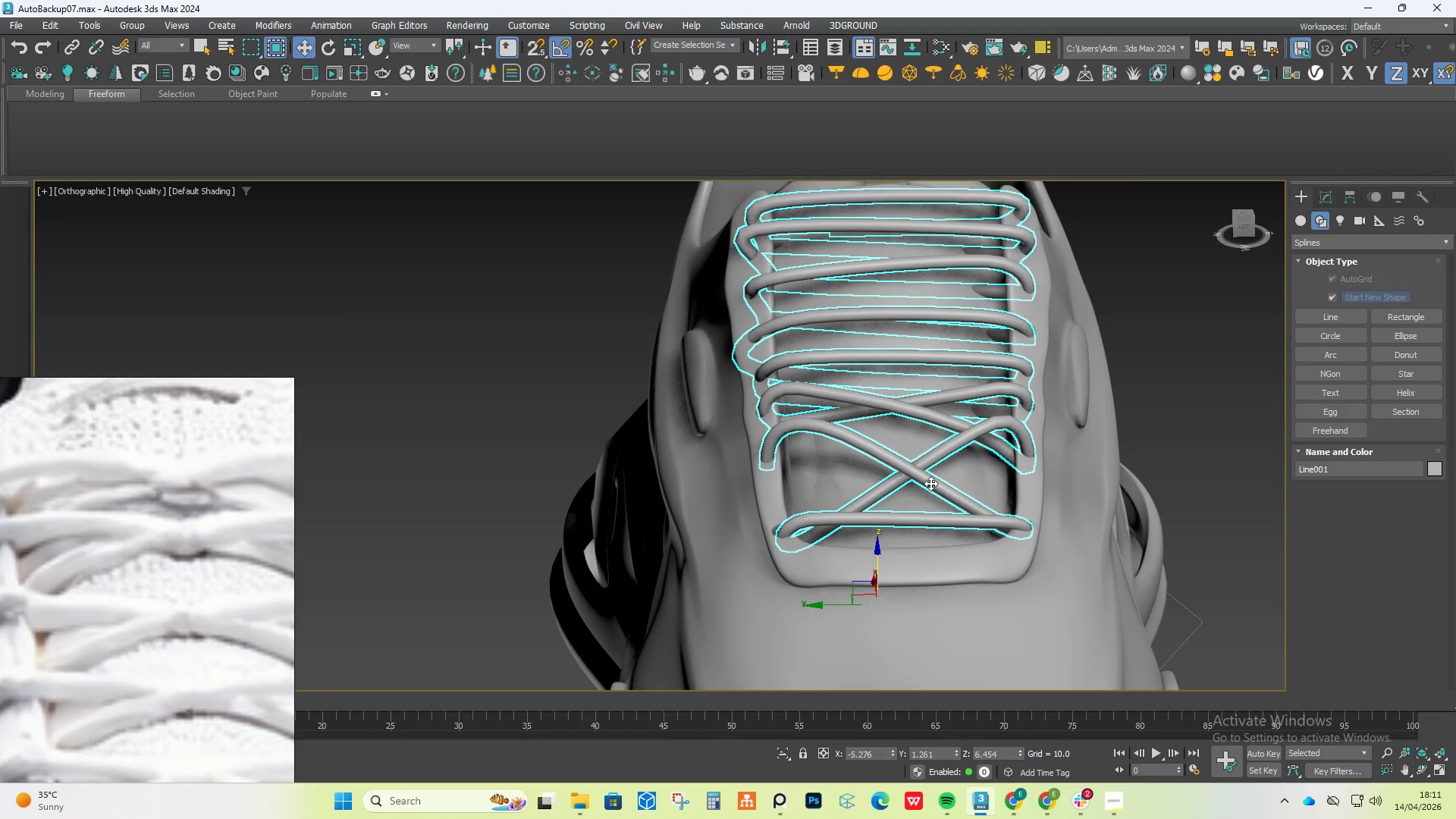 
scroll: coordinate [930, 483], scroll_direction: up, amount: 2.0
 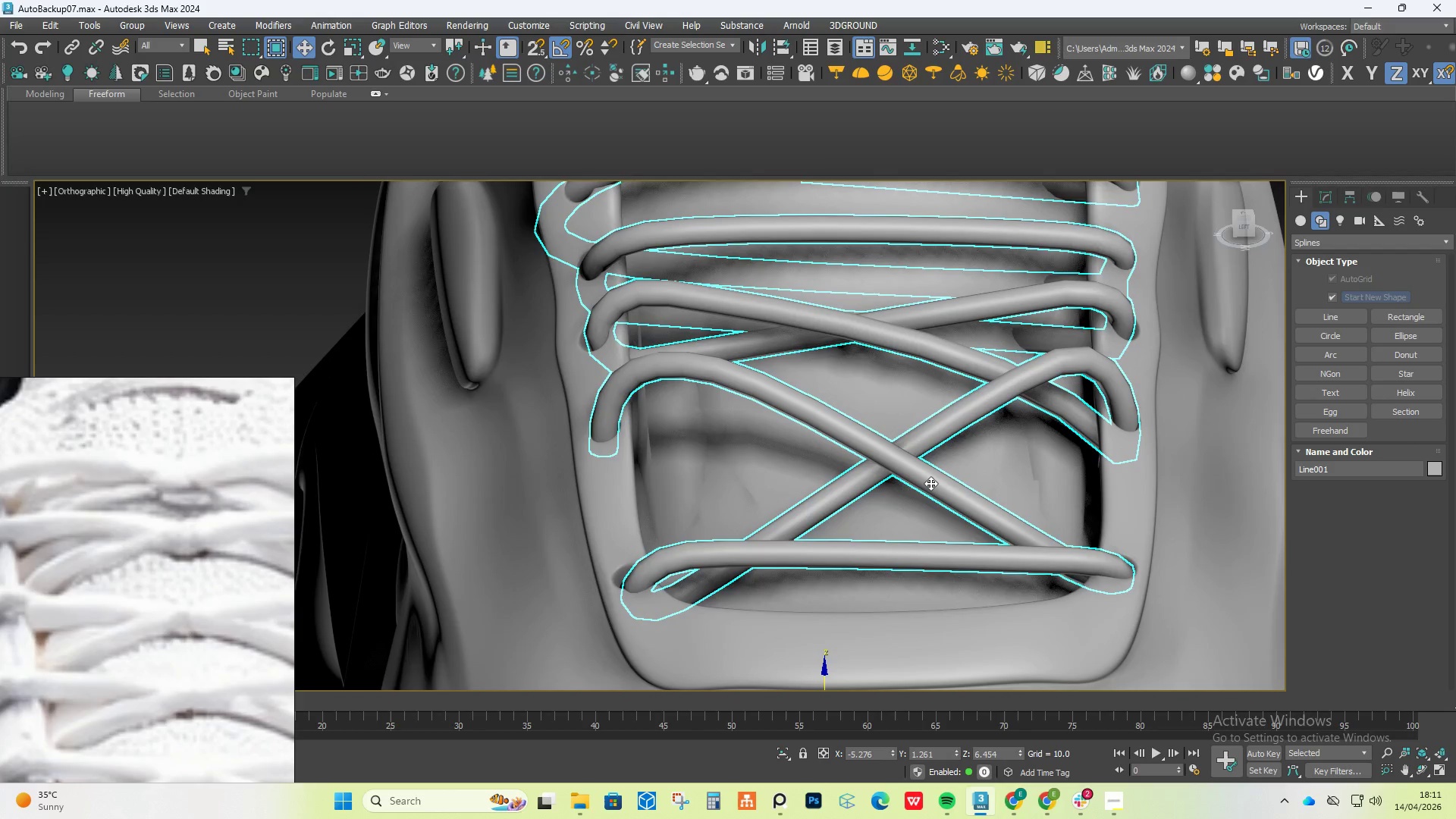 
key(Control+Z)
 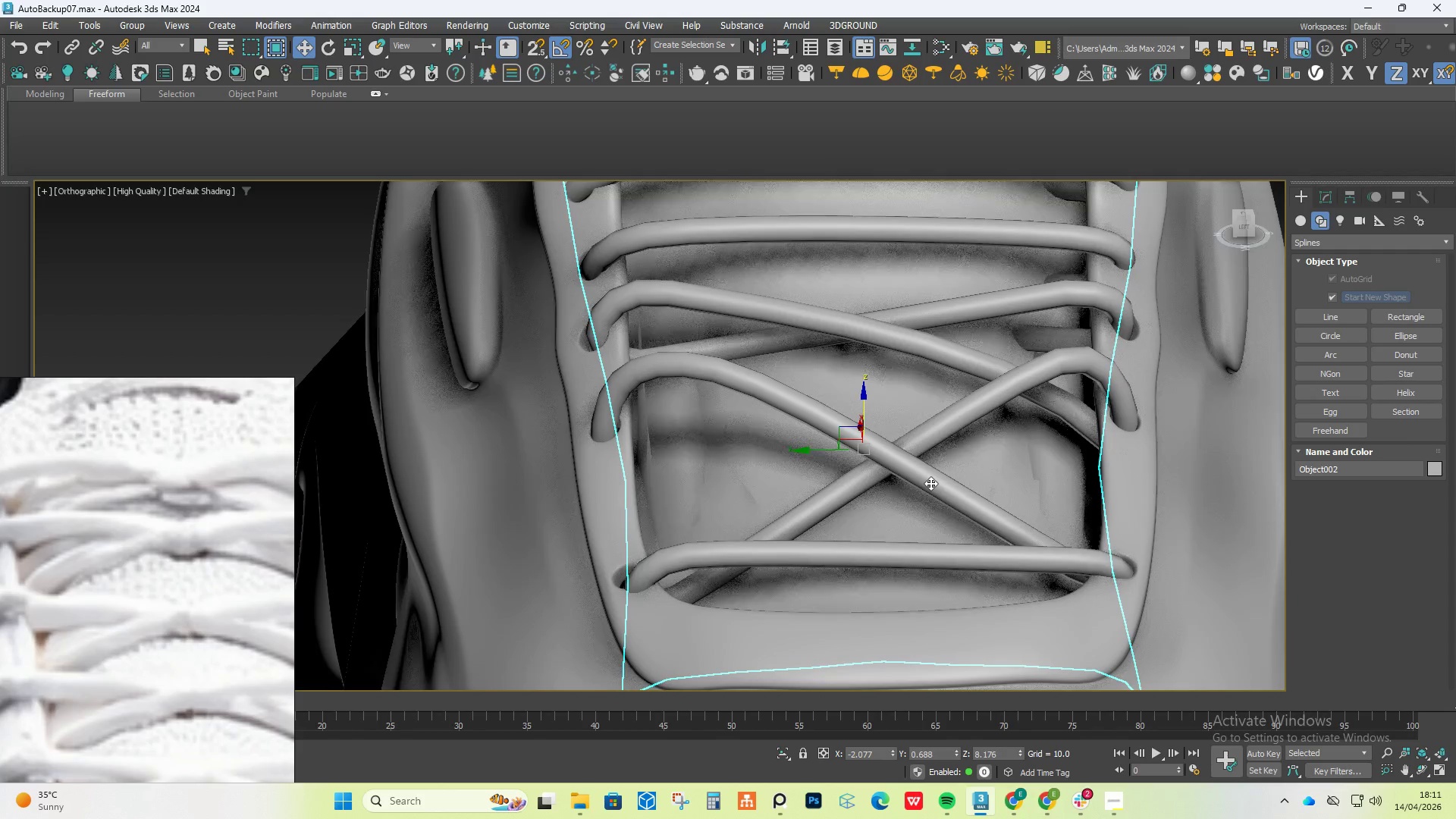 
key(Control+Z)
 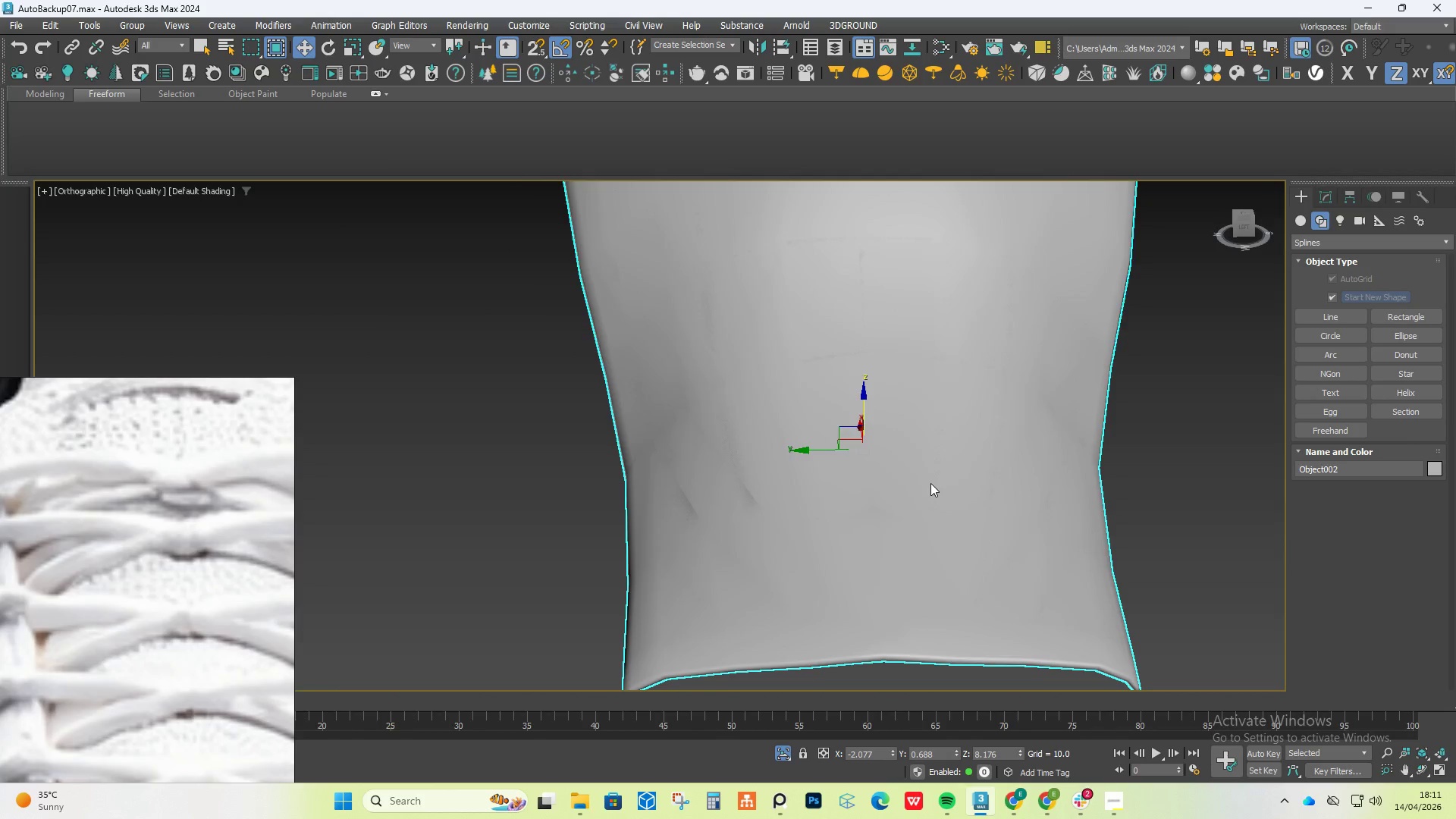 
key(Control+Z)
 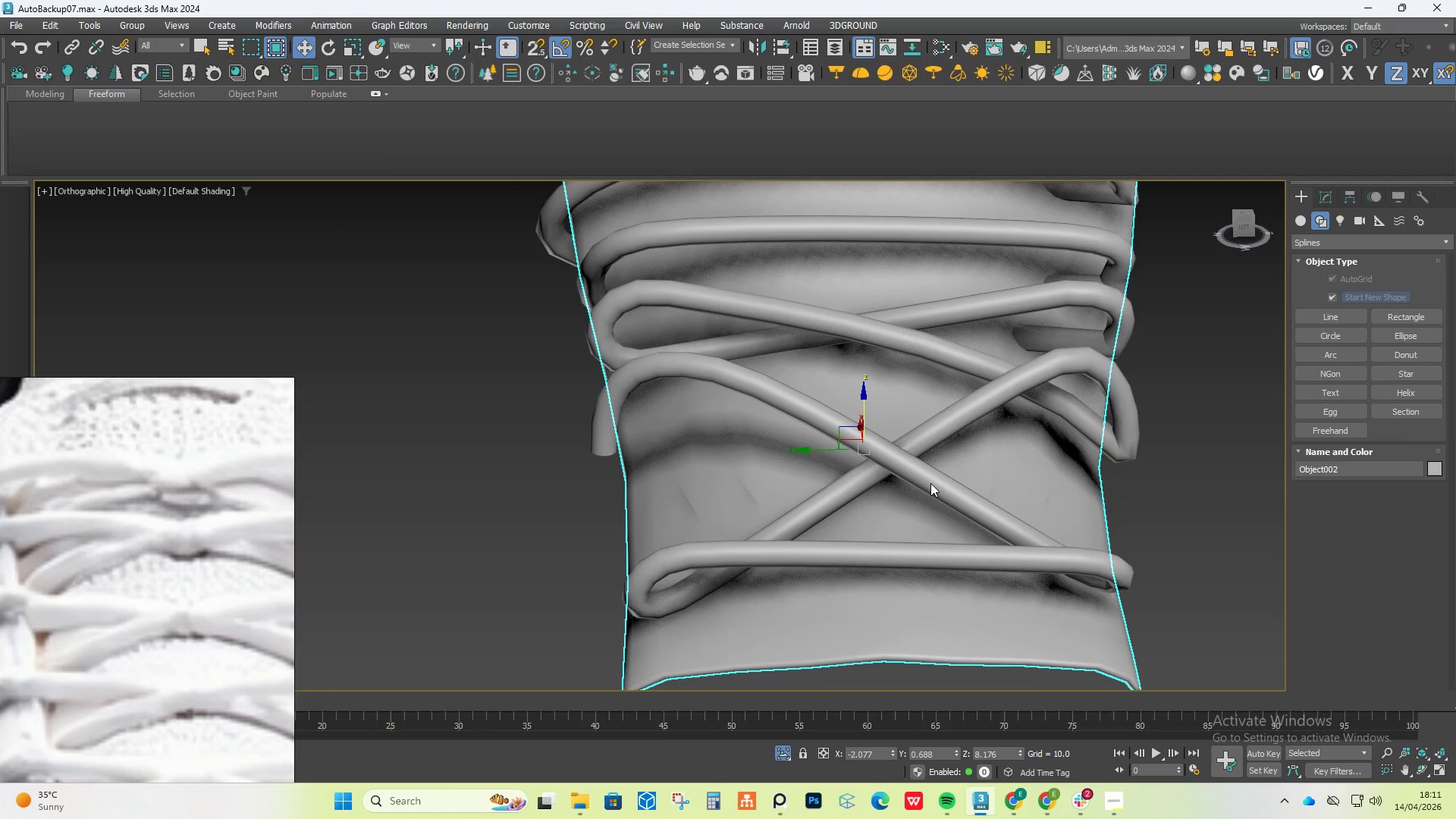 
key(Control+Z)
 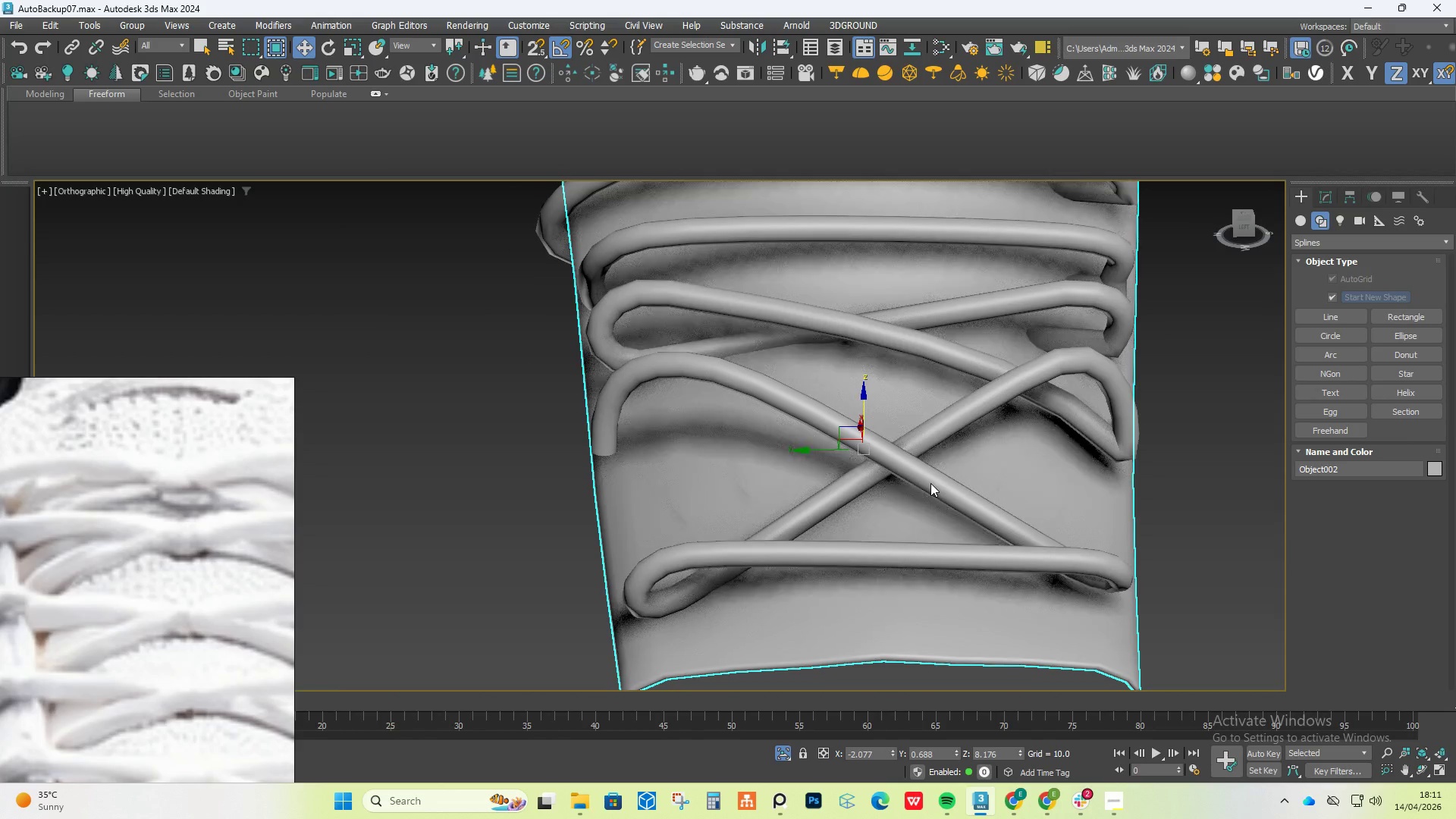 
key(Control+Z)
 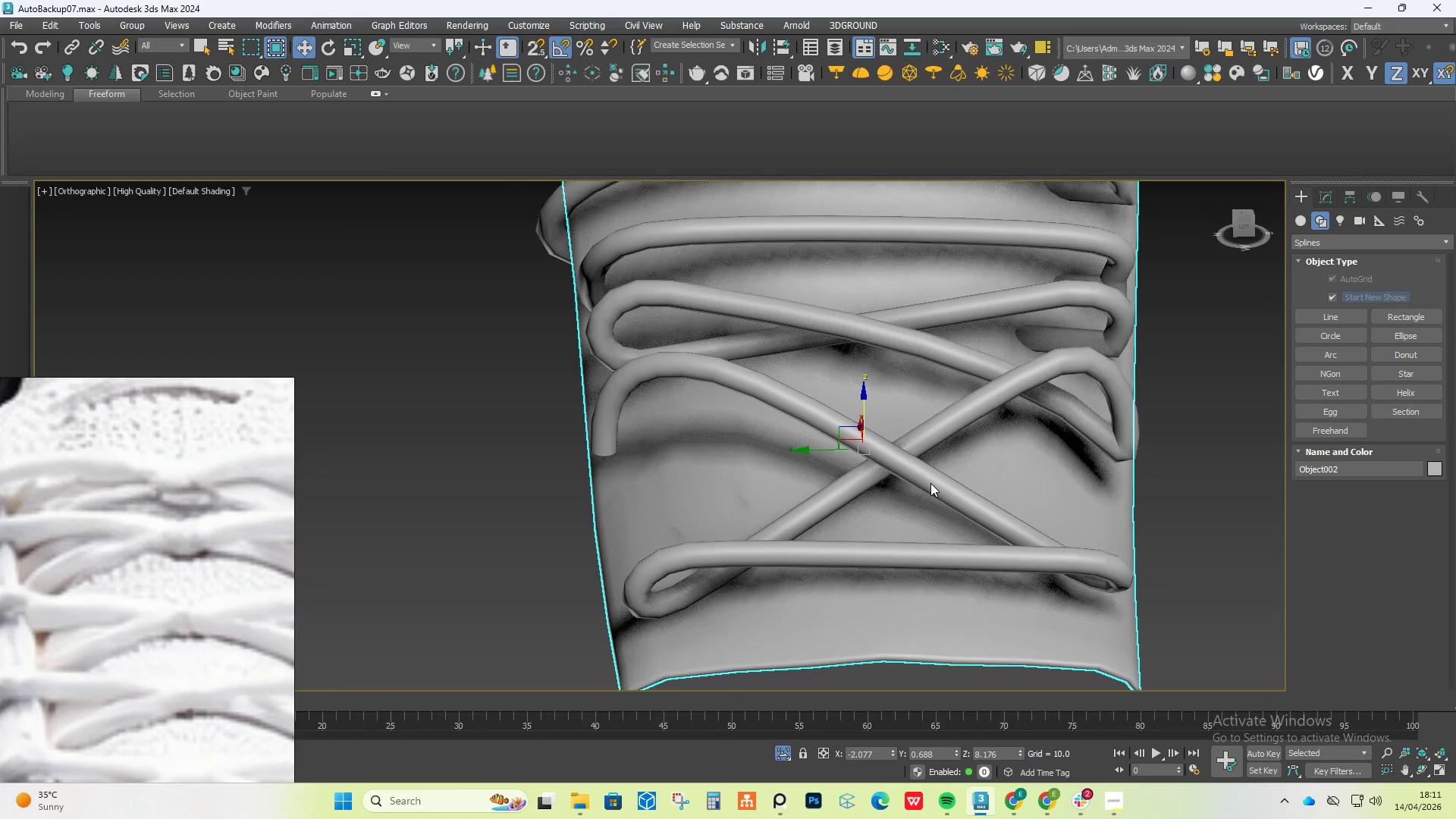 
key(Control+Z)
 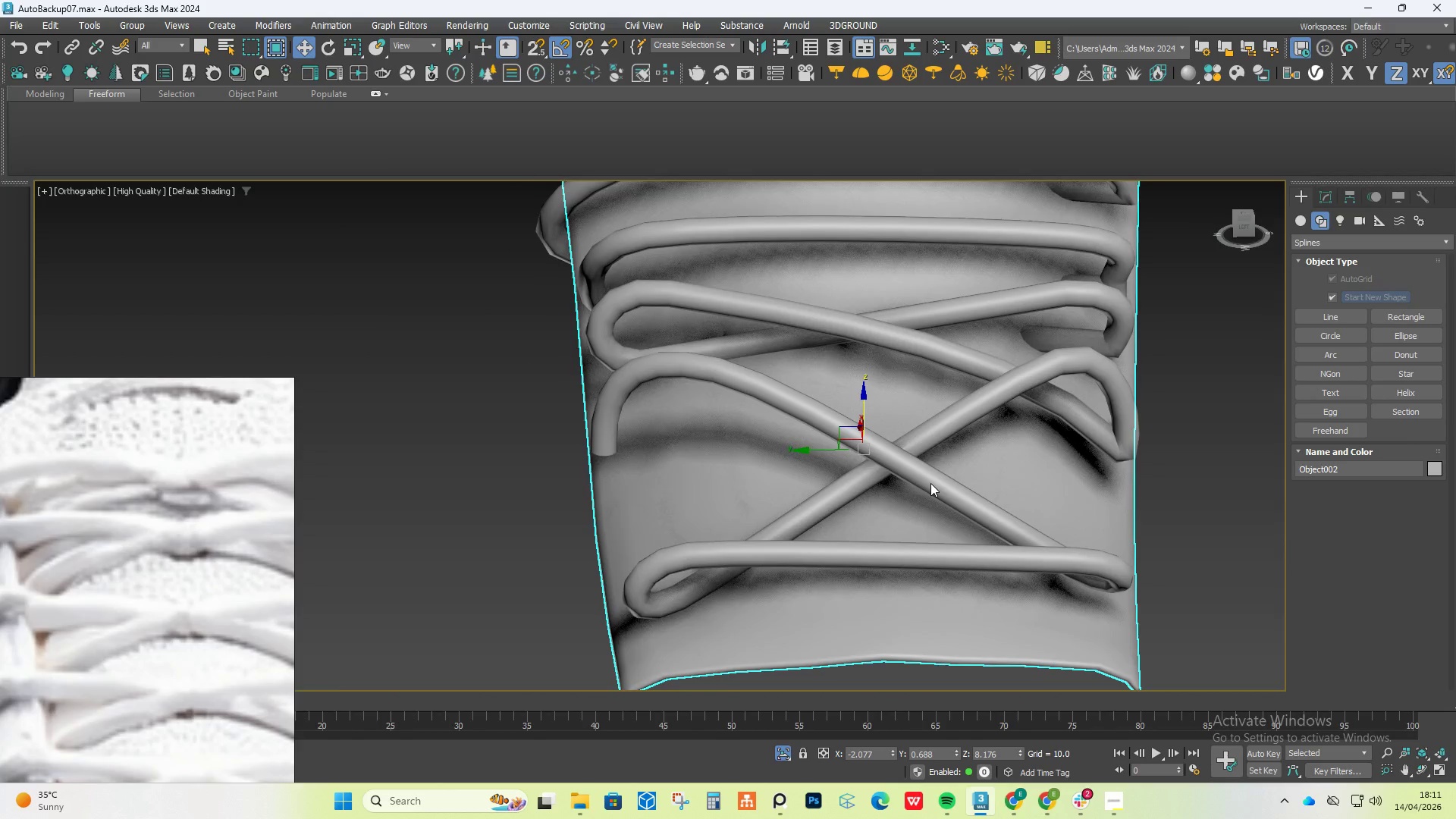 
key(Control+Z)
 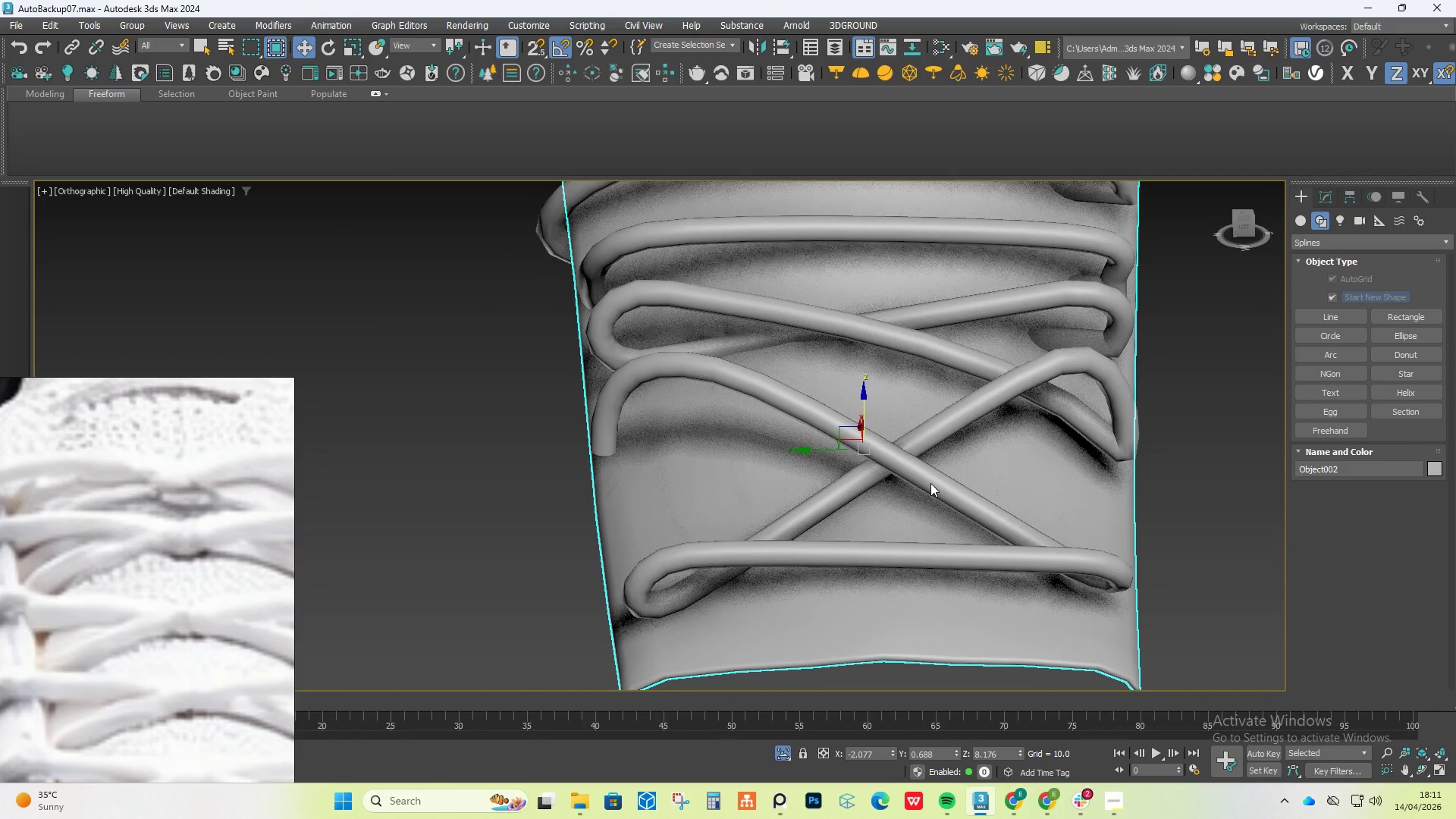 
key(Control+Z)
 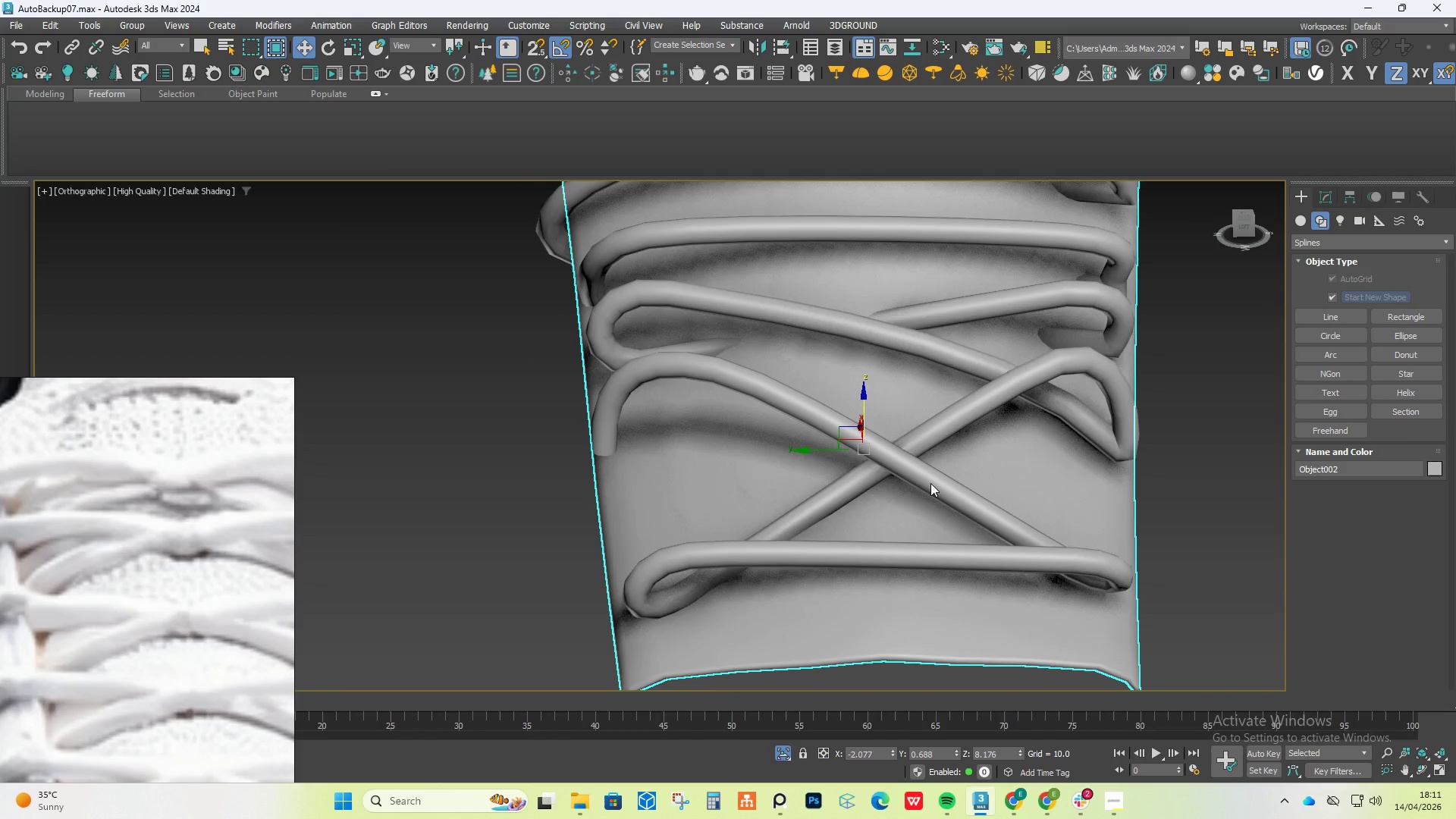 
key(Control+Z)
 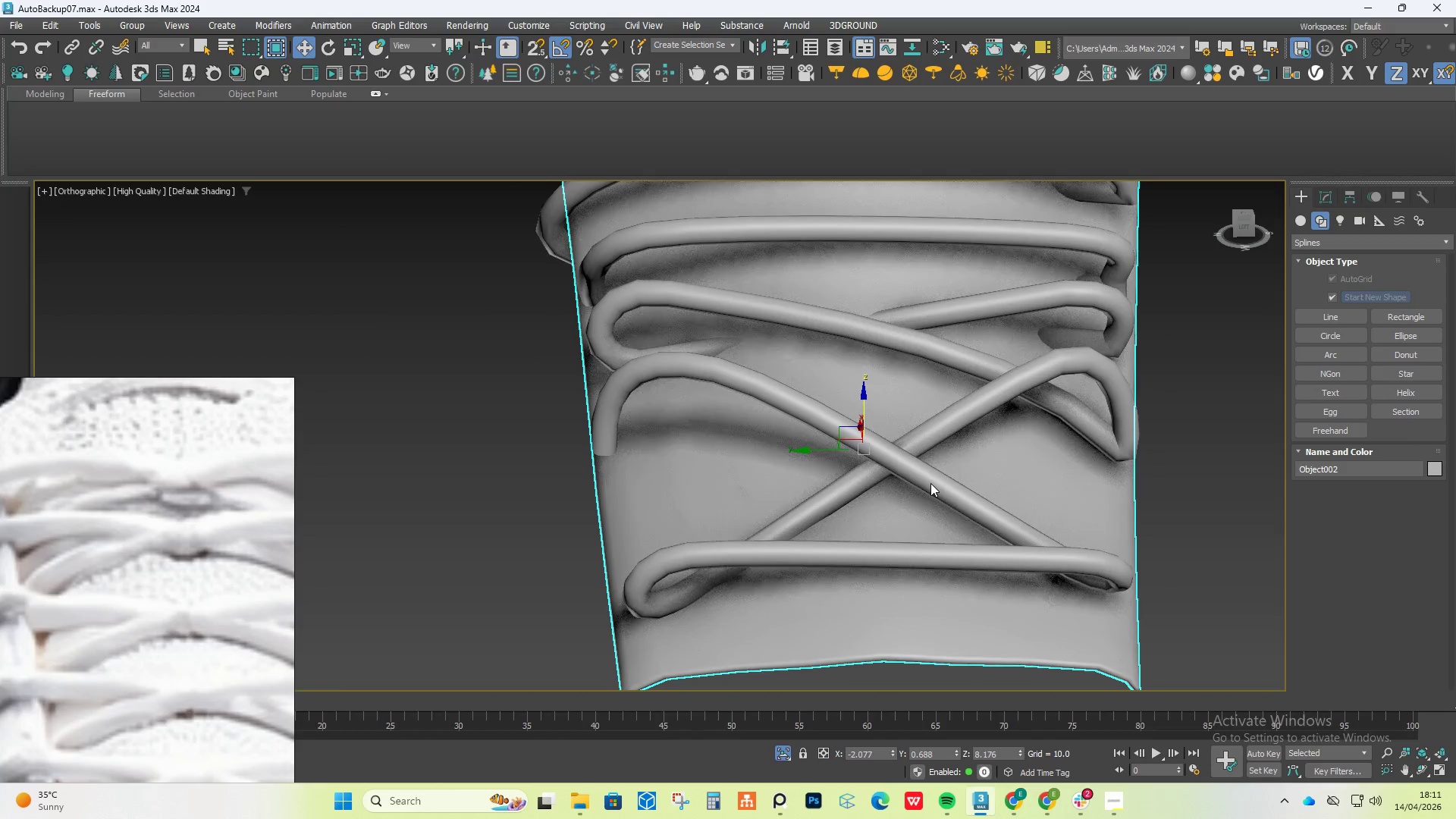 
key(Control+Z)
 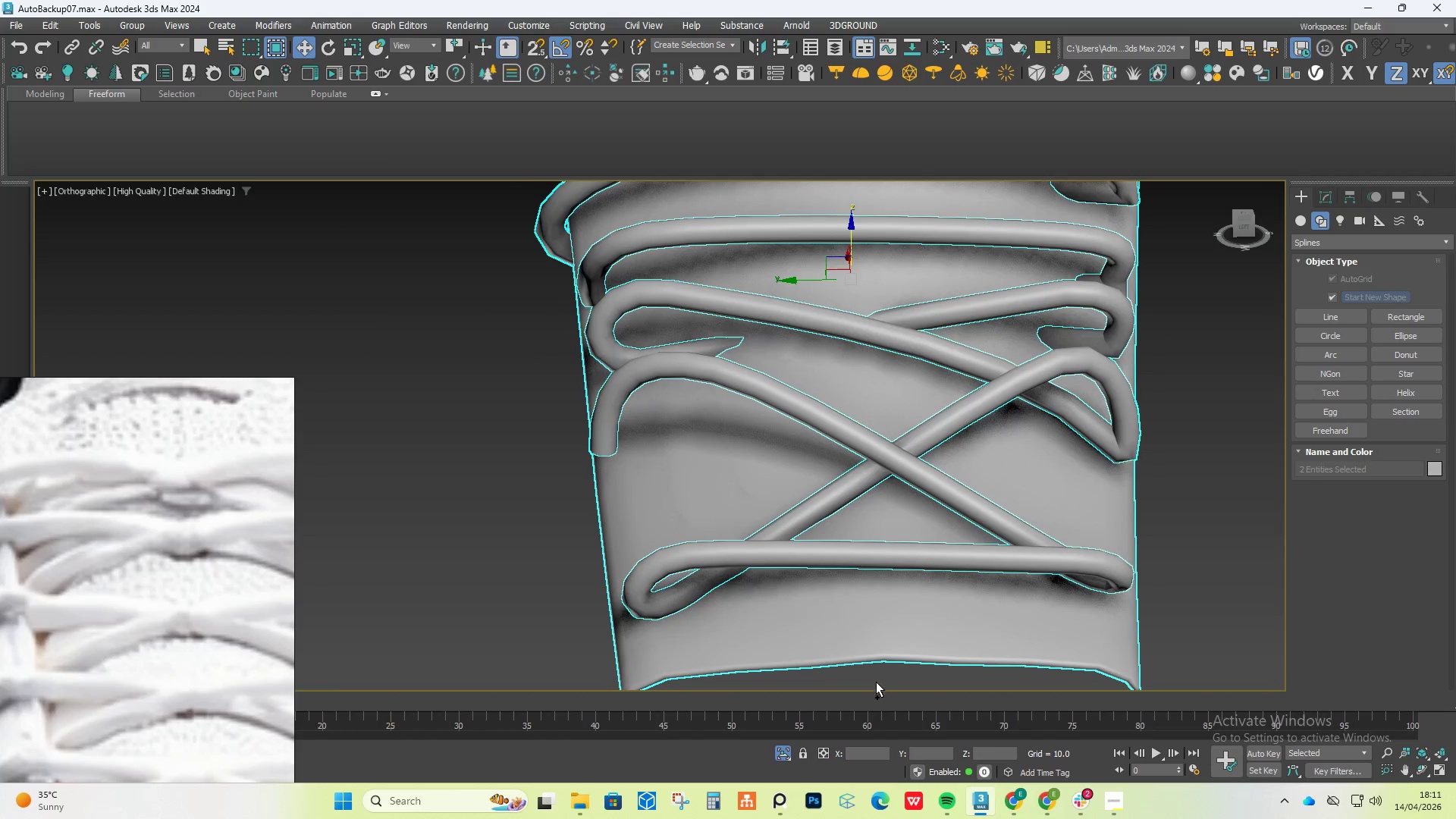 
key(Control+Z)
 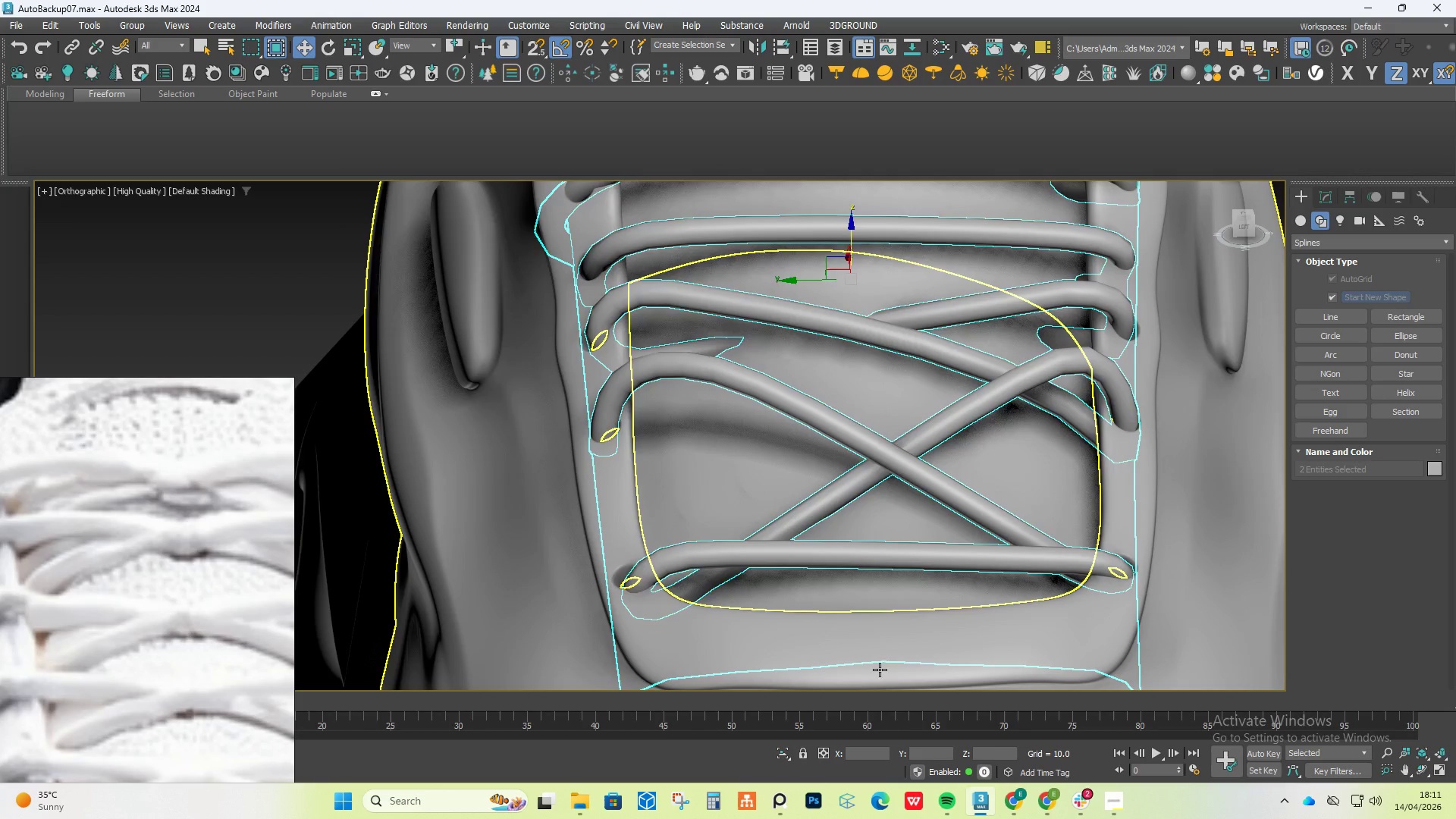 
key(Control+Z)
 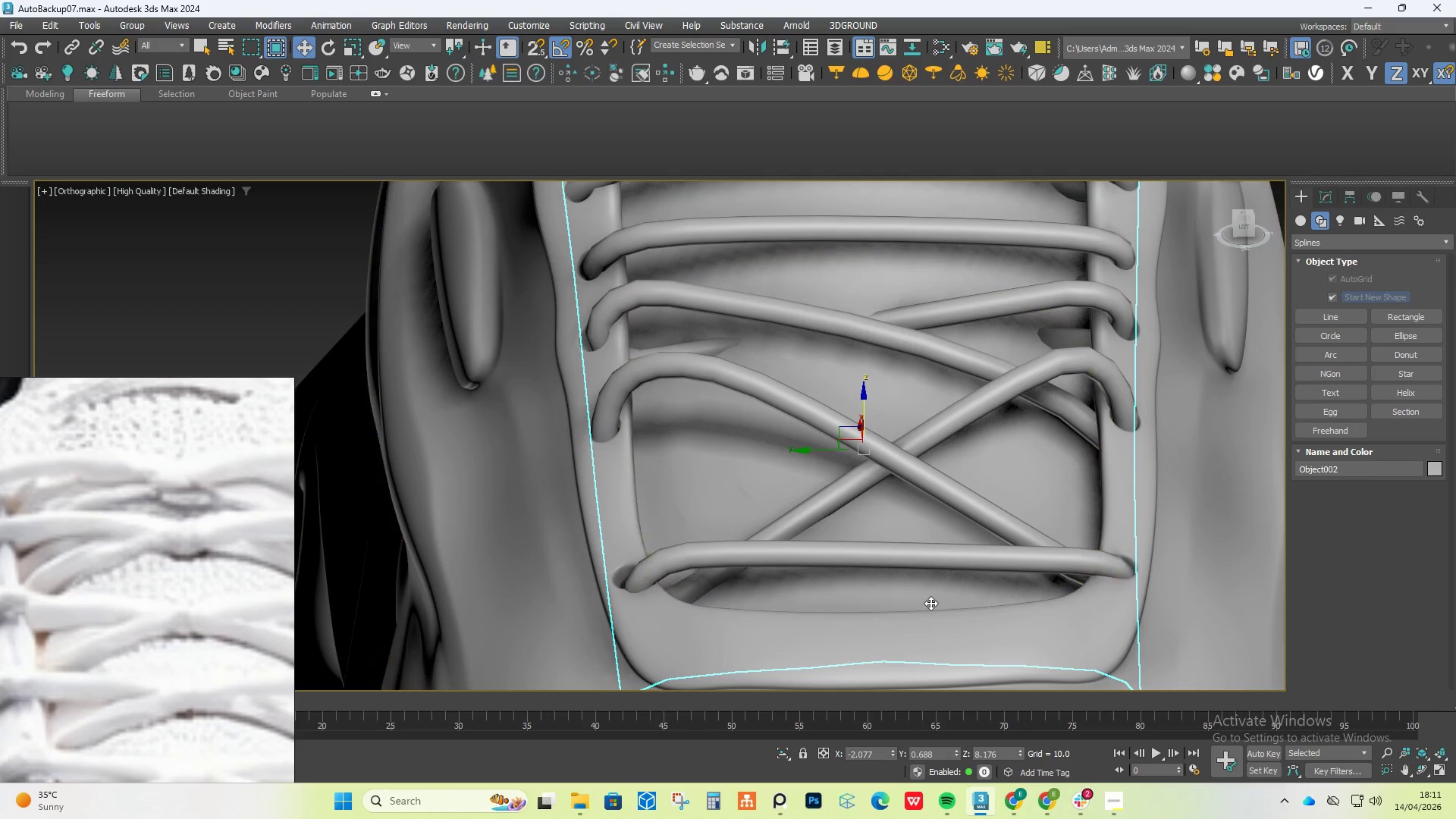 
hold_key(key=AltLeft, duration=0.95)
 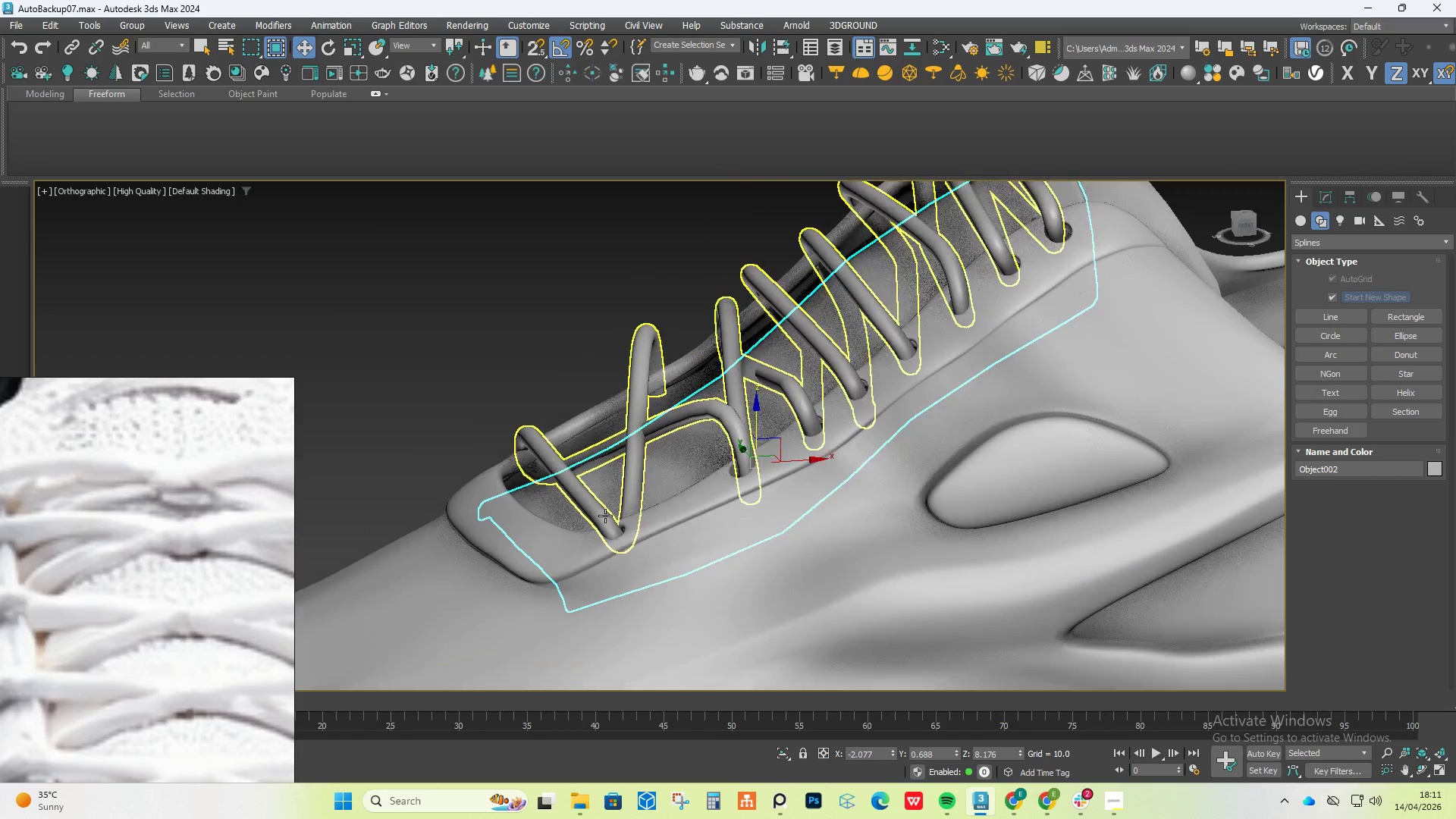 
scroll: coordinate [605, 516], scroll_direction: down, amount: 1.0
 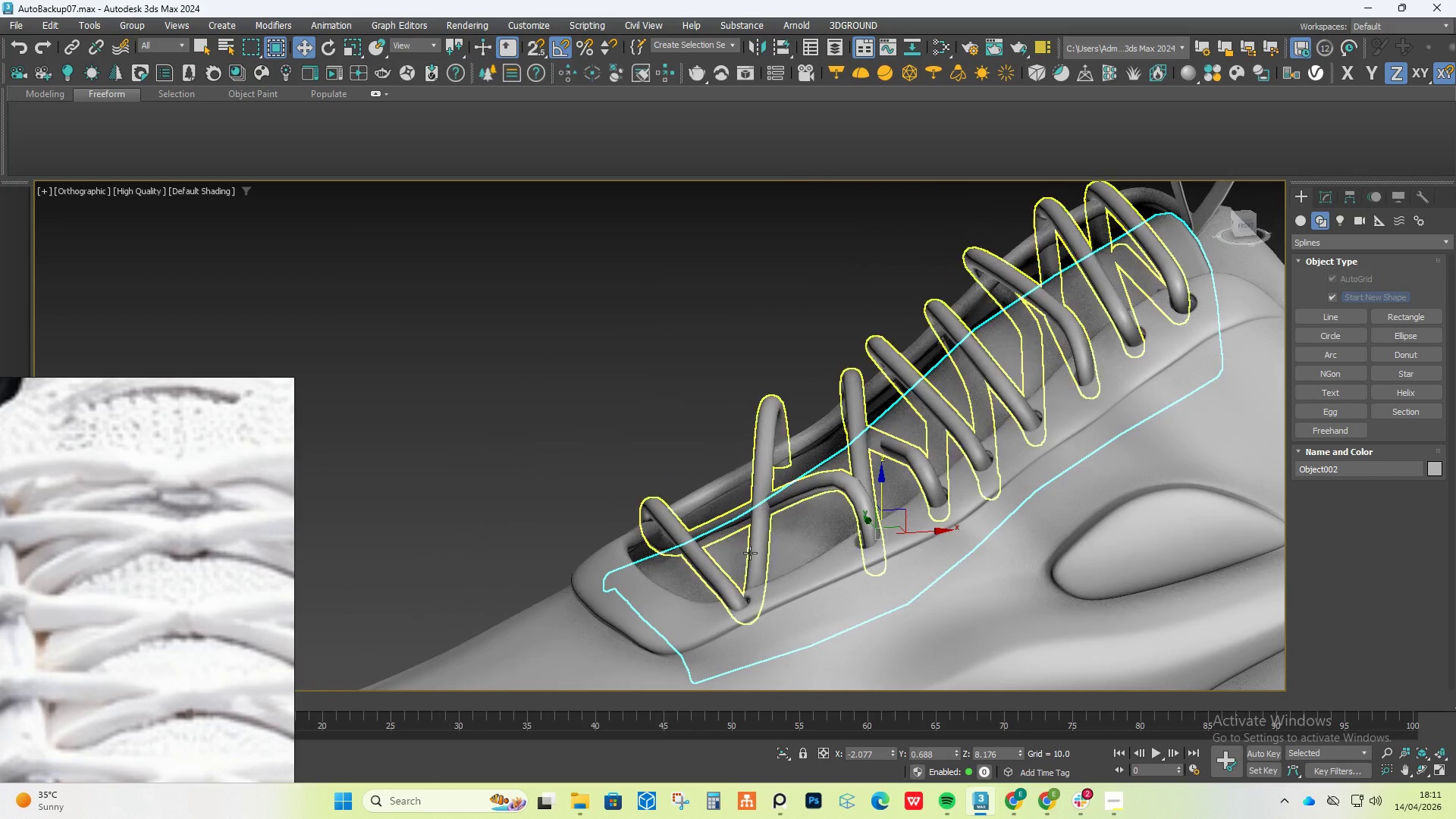 
scroll: coordinate [755, 534], scroll_direction: up, amount: 1.0
 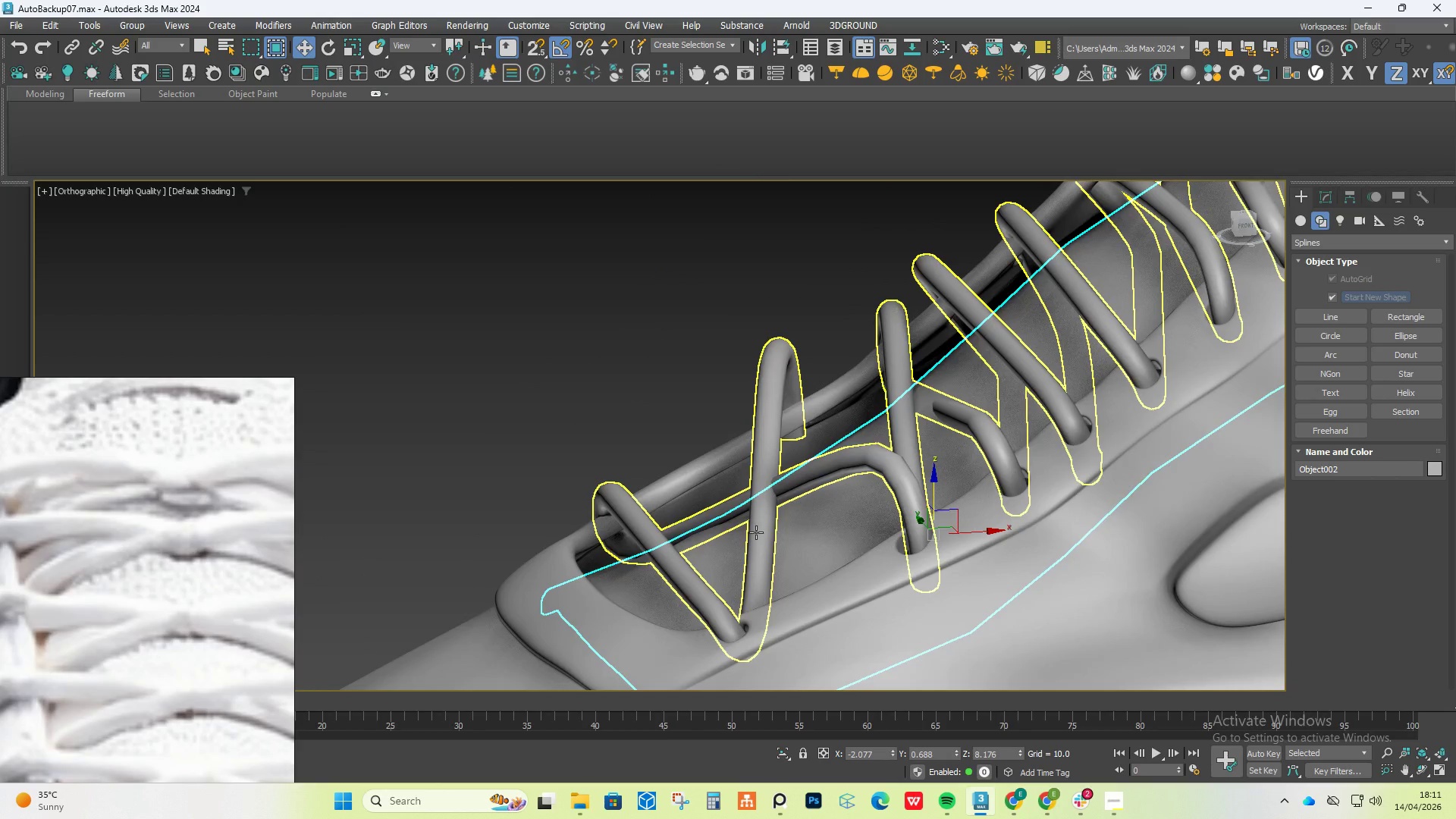 
left_click([757, 532])
 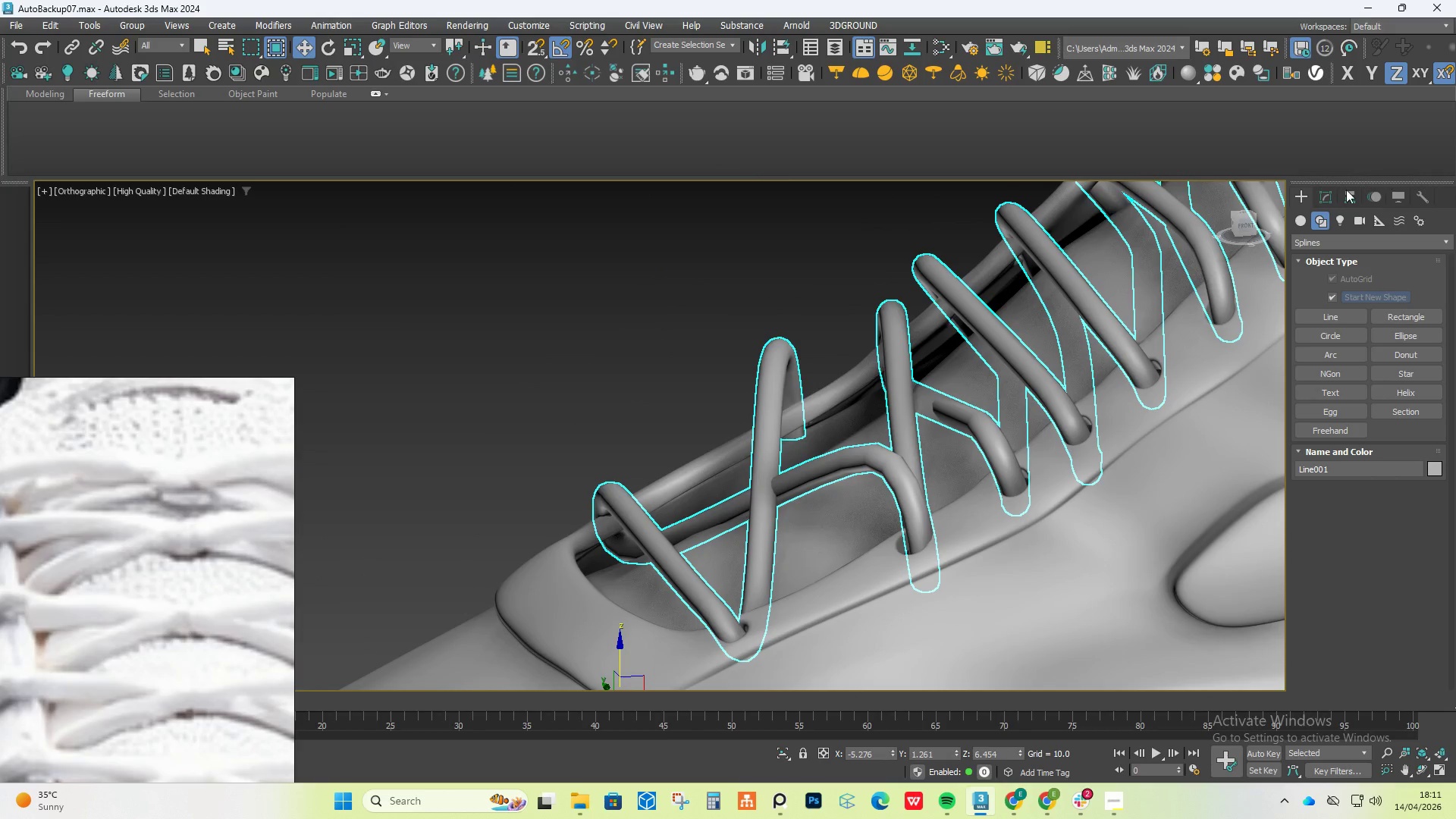 
left_click([1329, 194])
 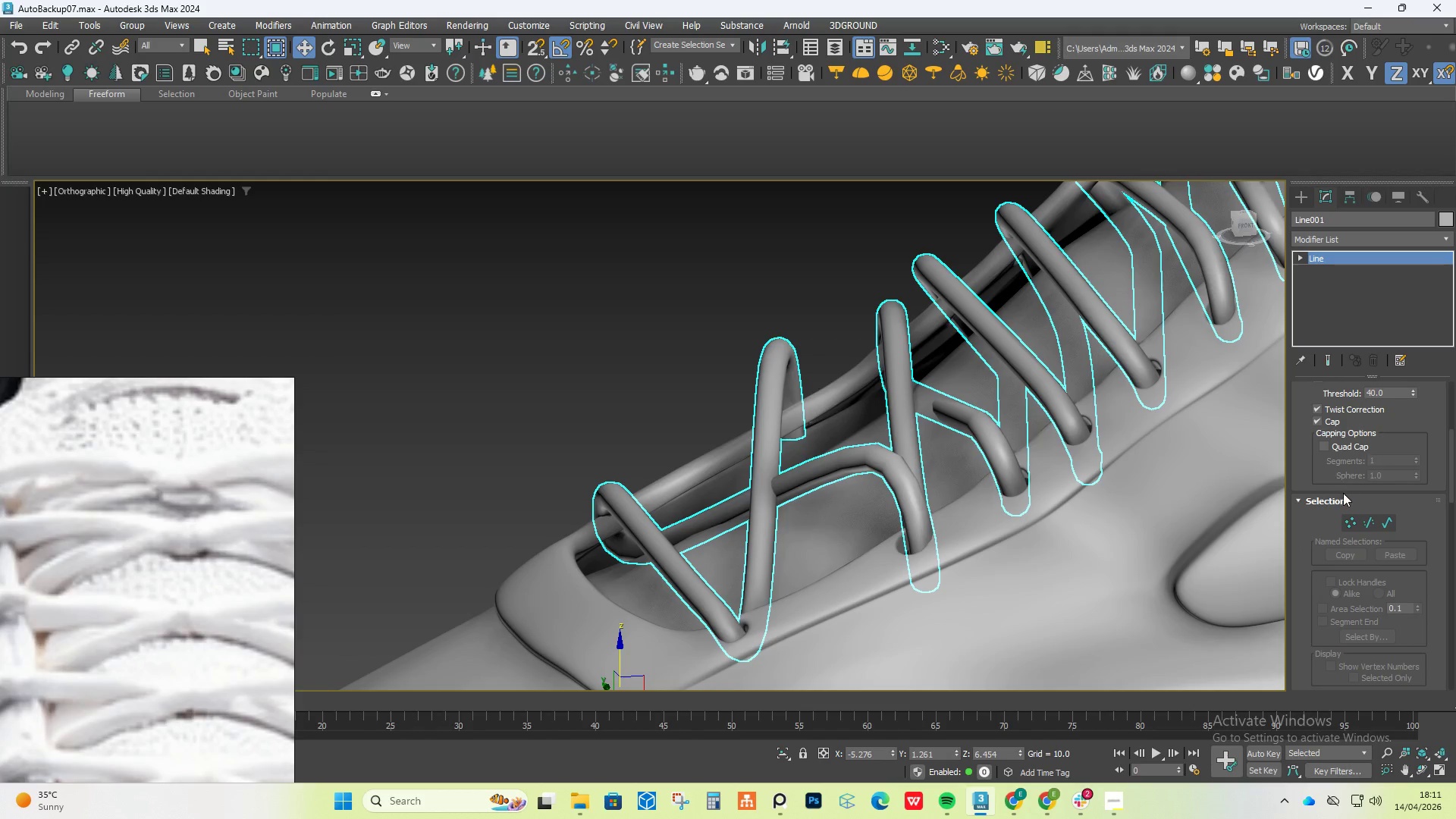 
left_click([1345, 526])
 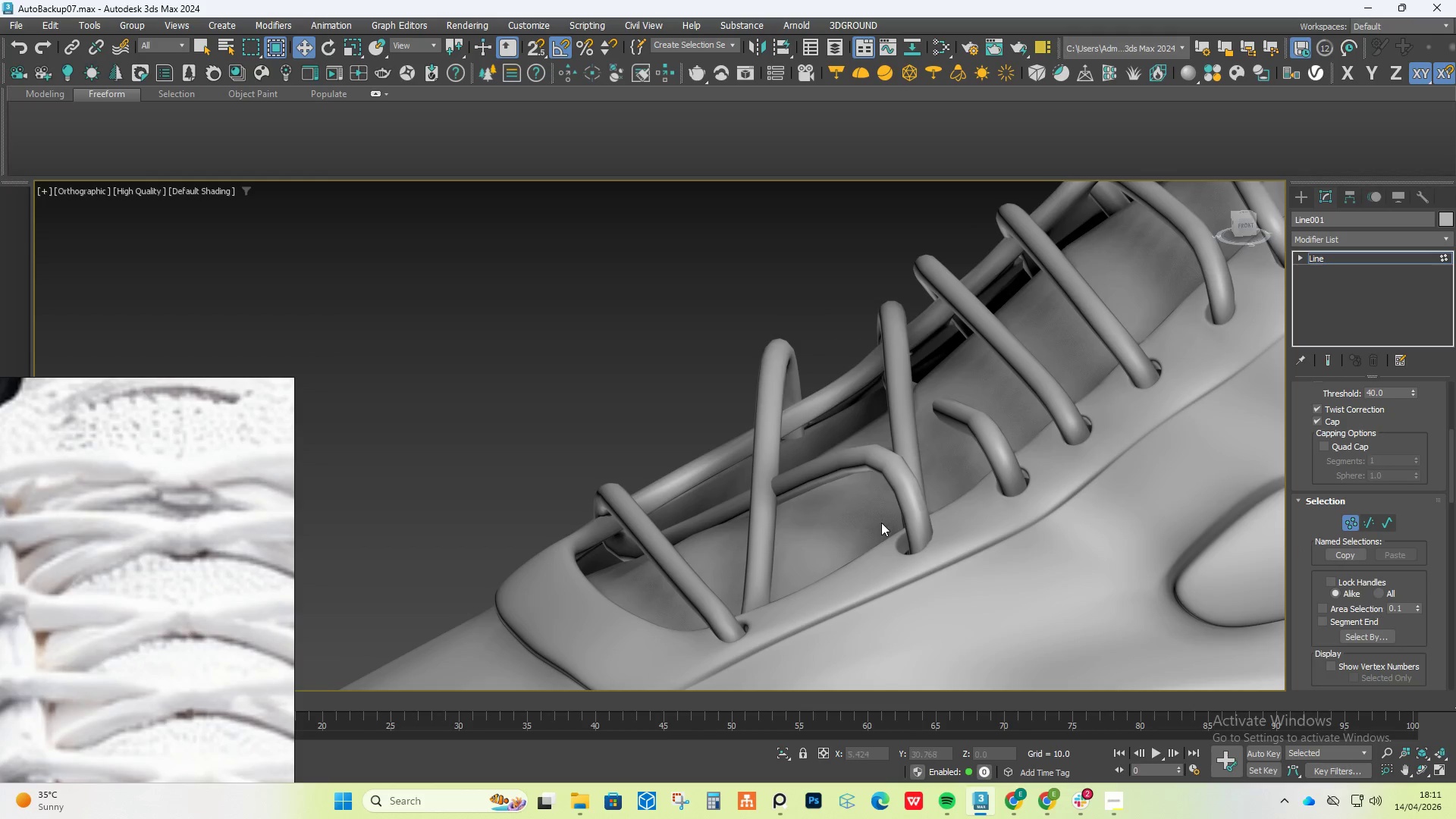 
hold_key(key=AltLeft, duration=0.89)
 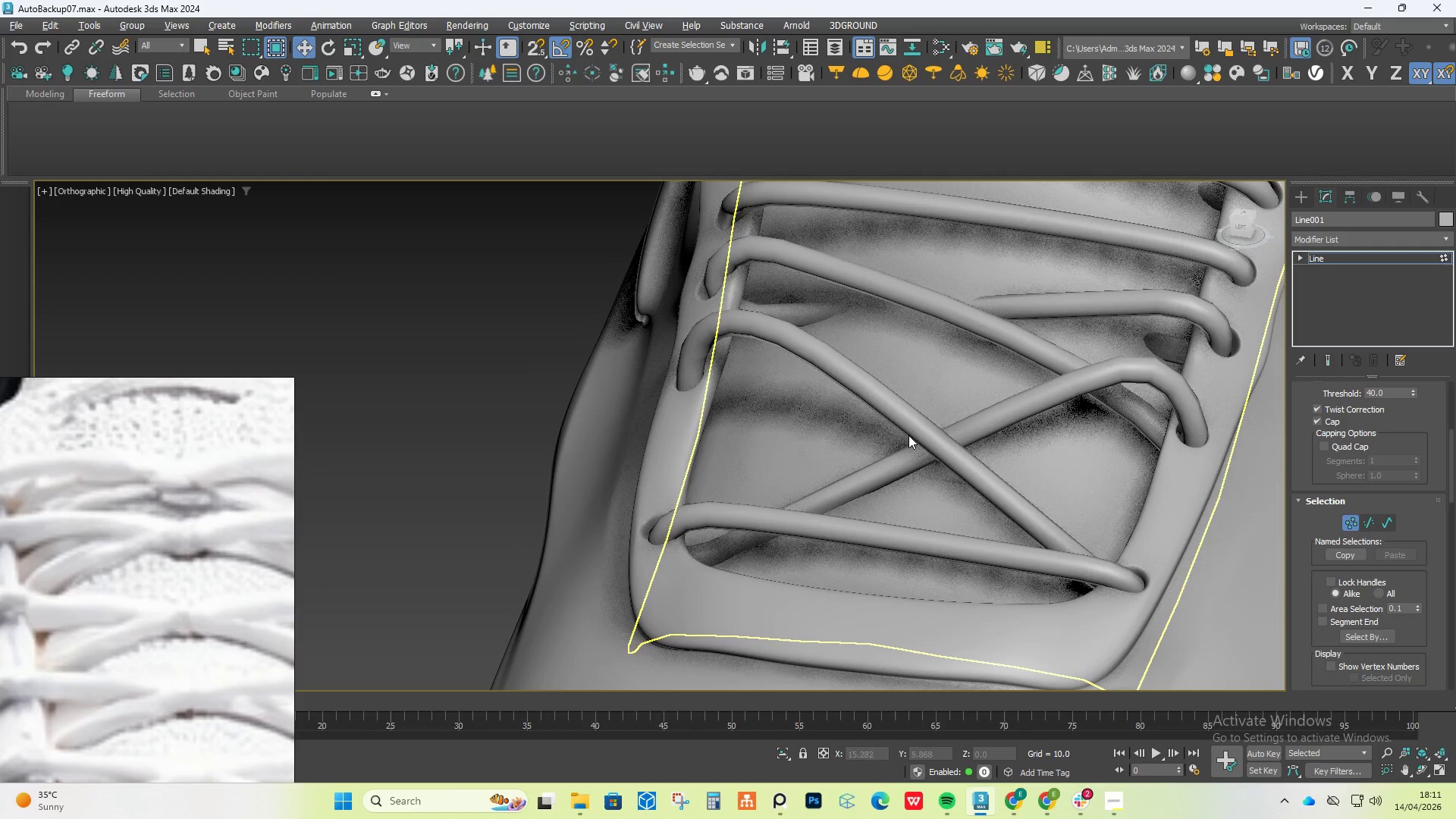 
left_click_drag(start_coordinate=[891, 400], to_coordinate=[980, 498])
 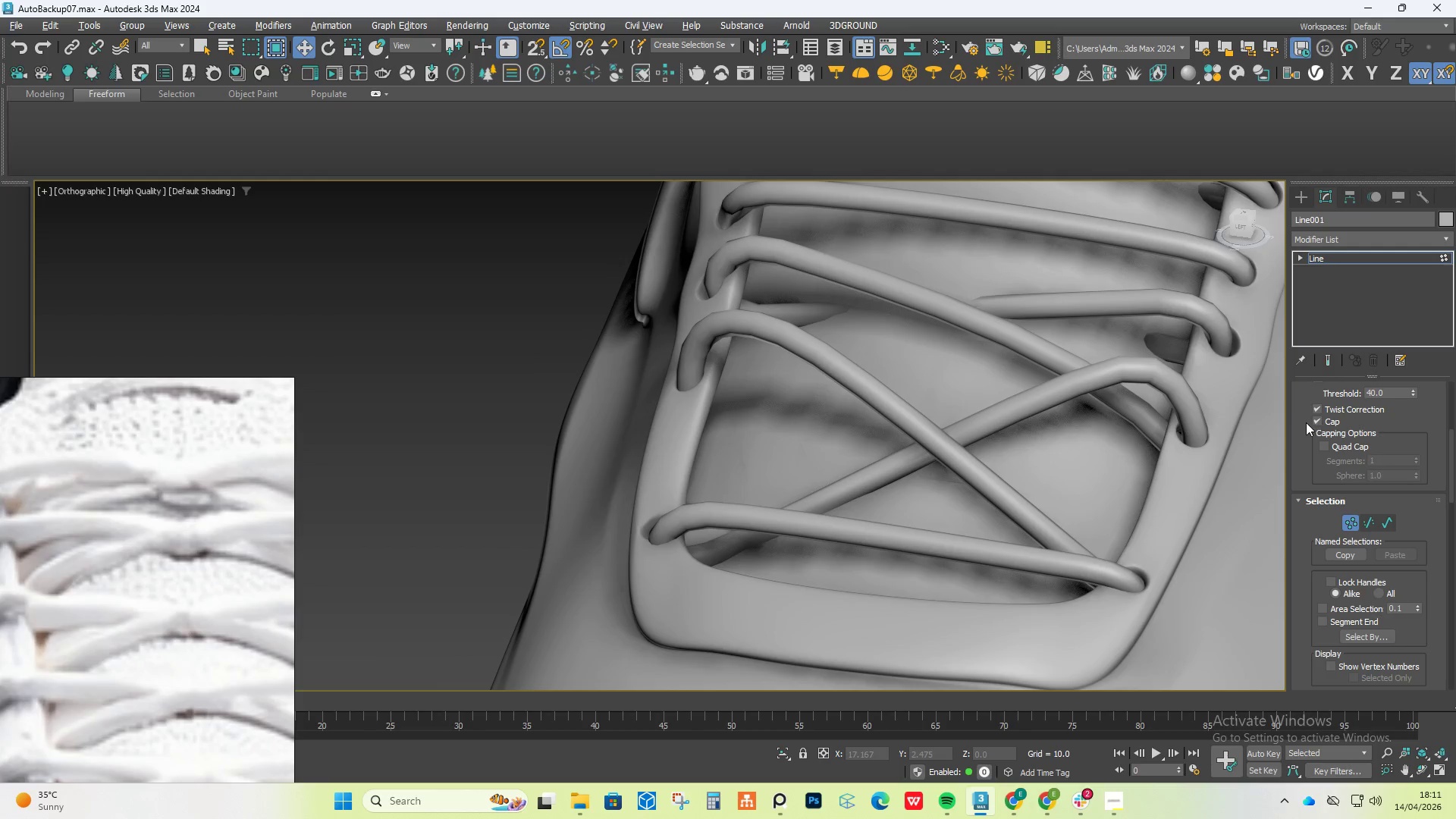 
left_click([1326, 420])
 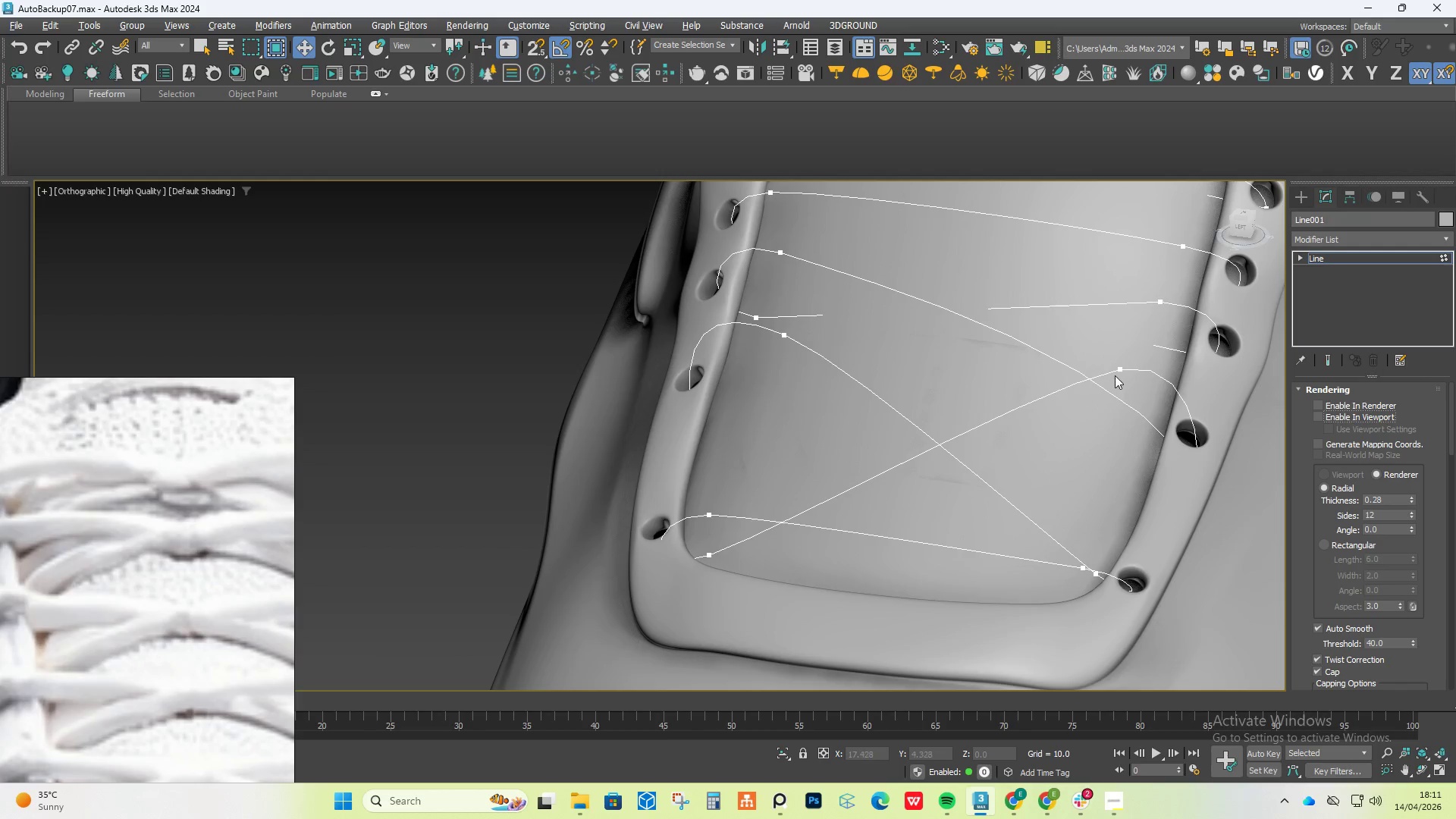 
scroll: coordinate [1334, 425], scroll_direction: up, amount: 20.0
 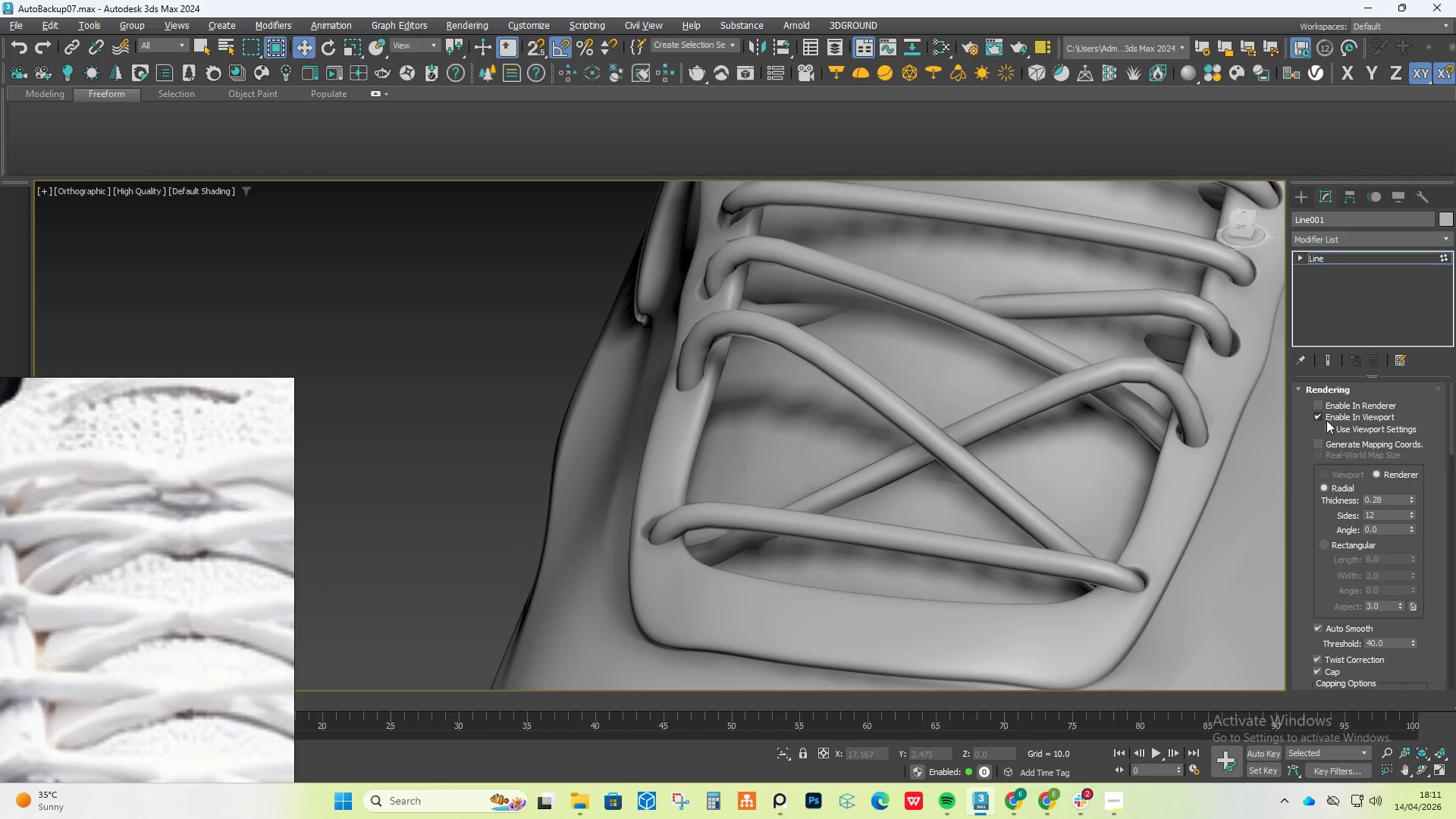 
left_click([1117, 372])
 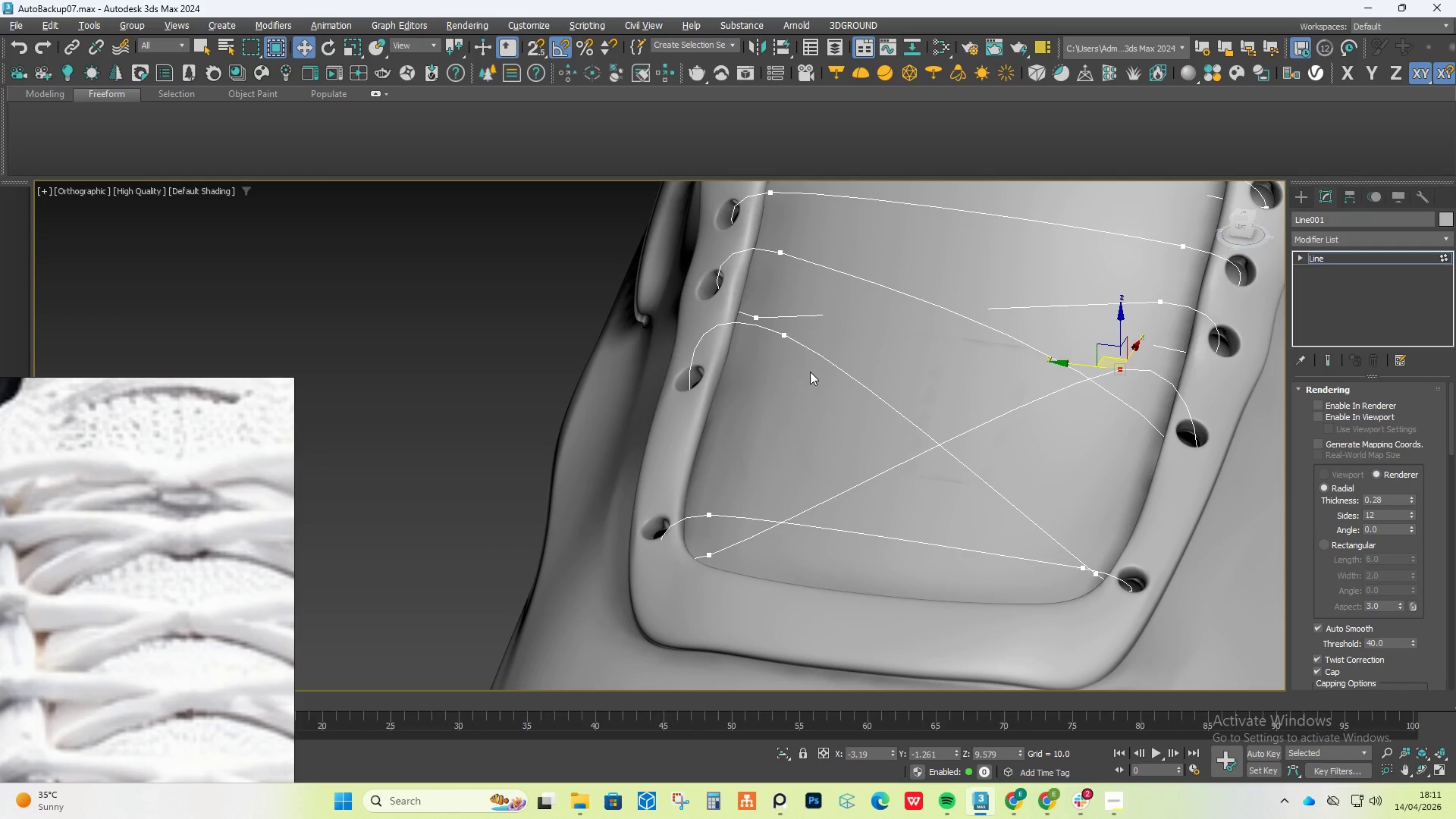 
hold_key(key=ControlLeft, duration=1.03)
left_click([789, 337])
 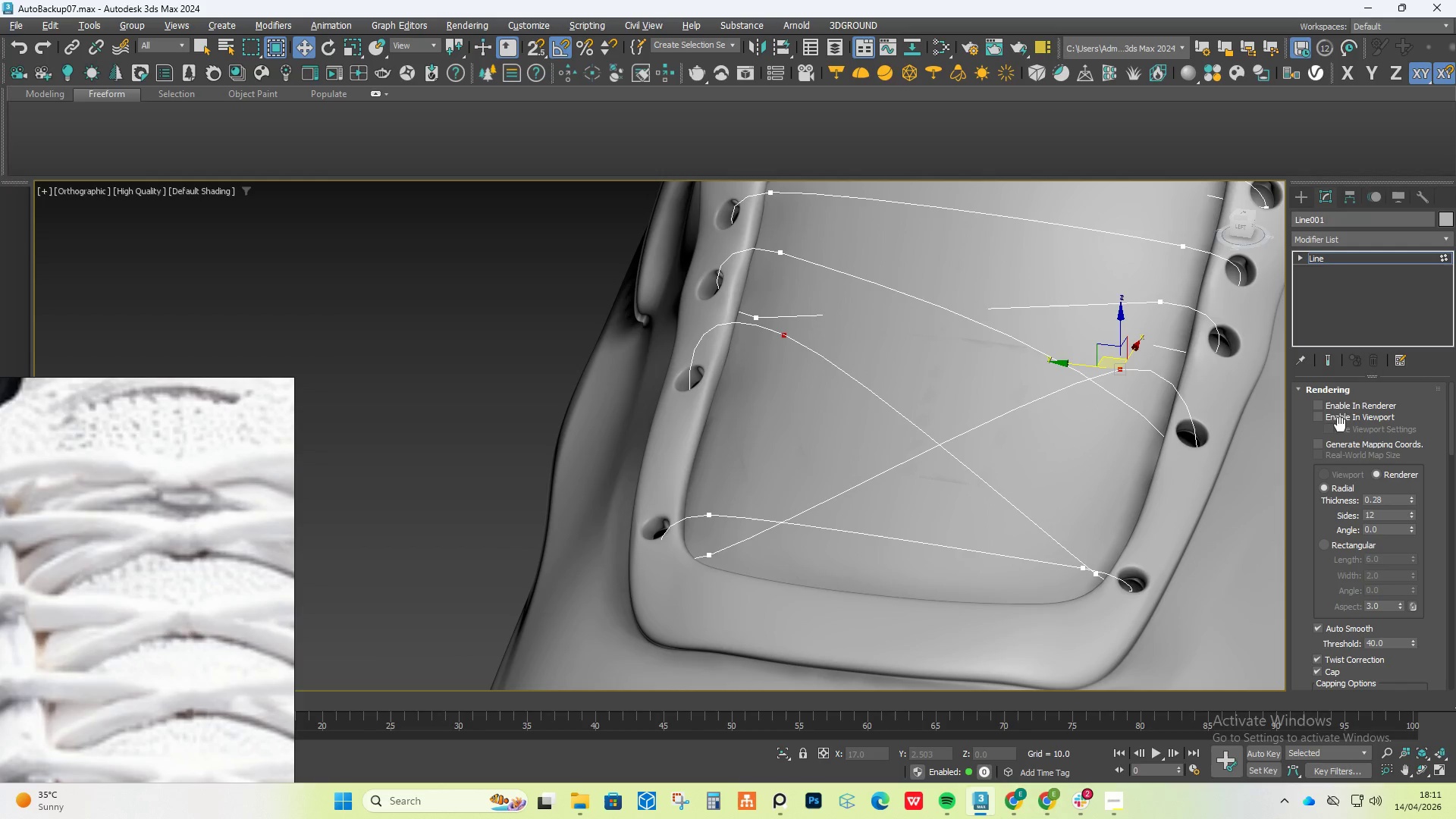 
left_click([1323, 422])
 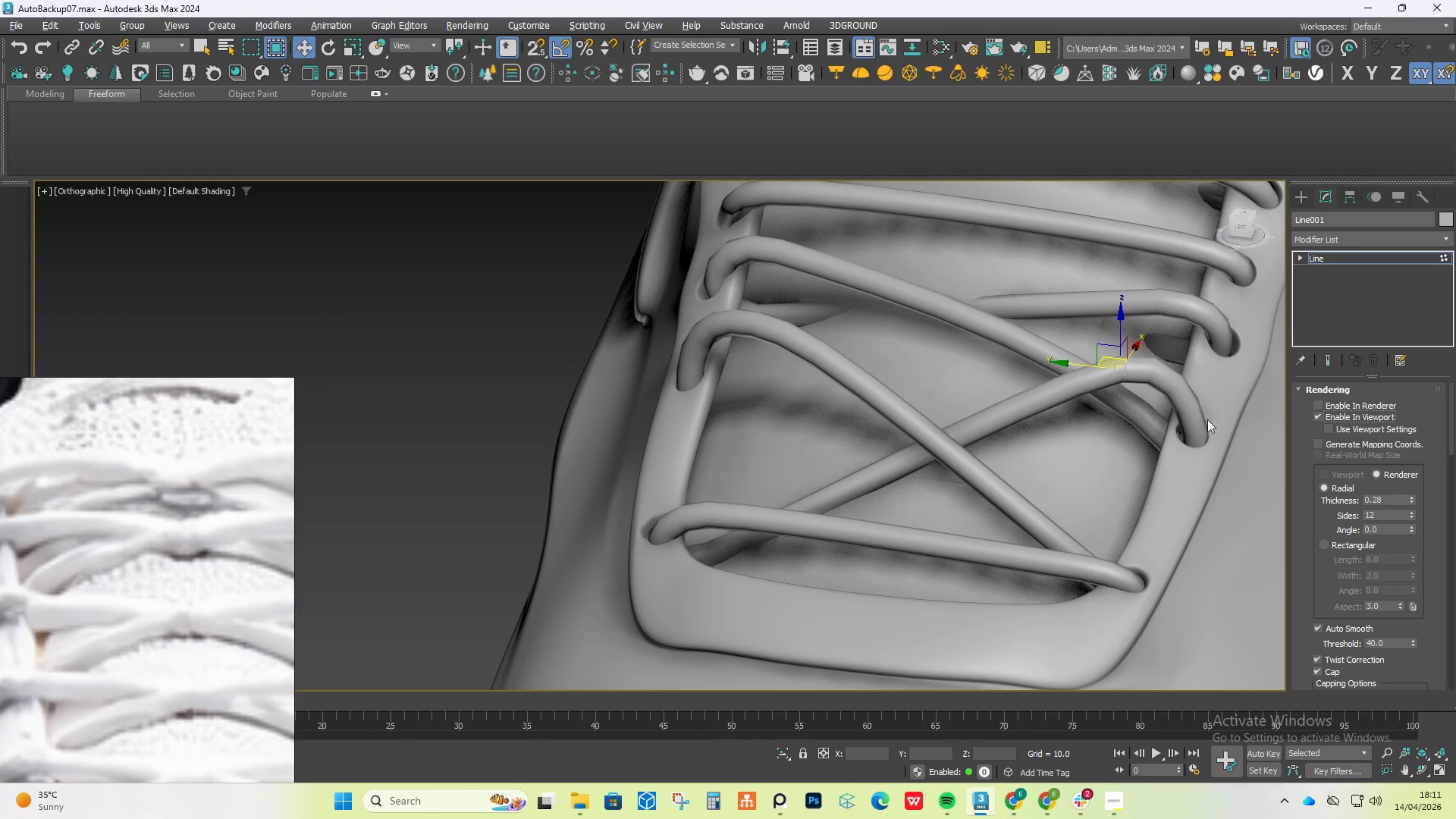 
hold_key(key=AltLeft, duration=0.38)
 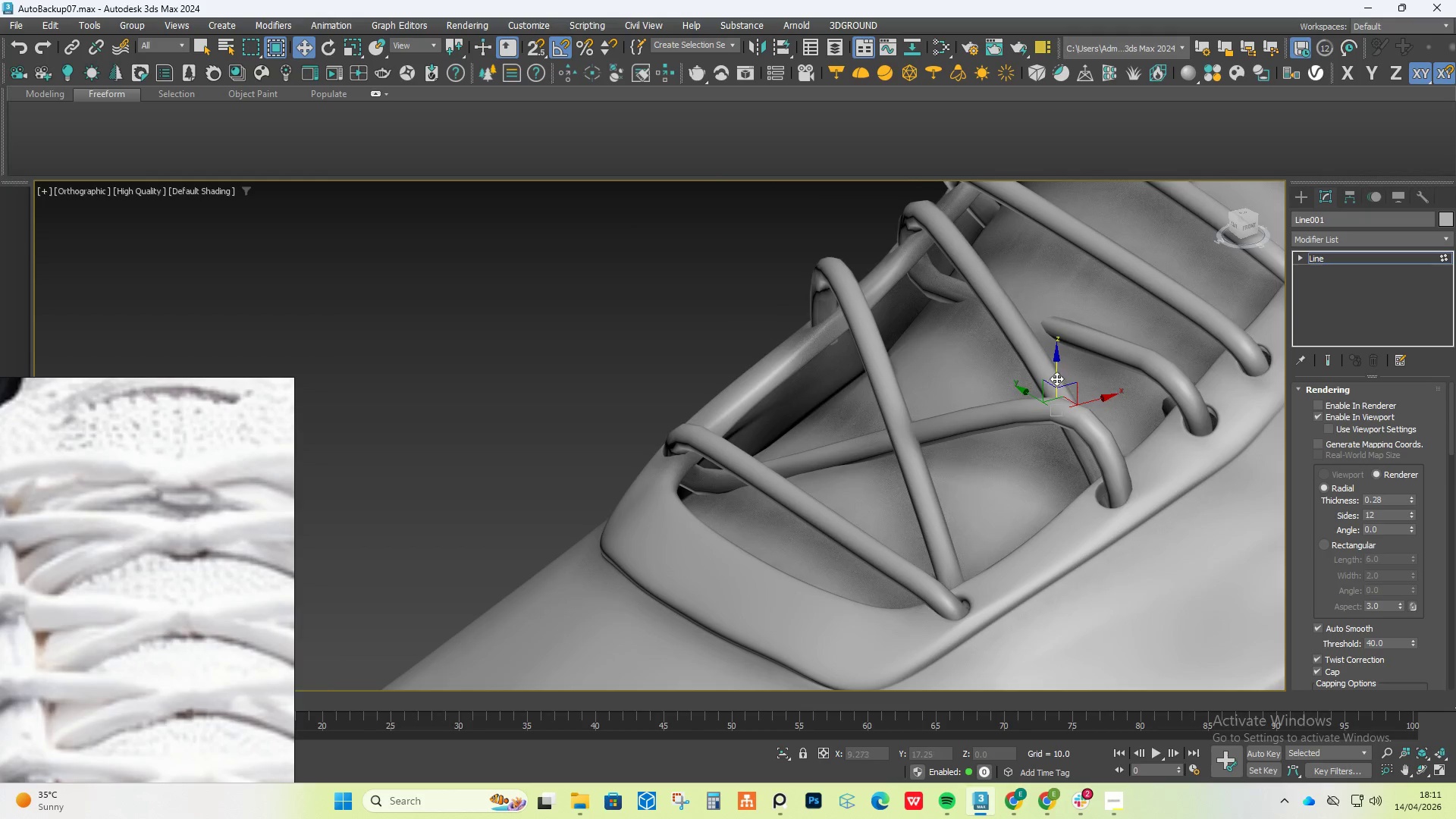 
left_click_drag(start_coordinate=[1058, 376], to_coordinate=[1085, 407])
 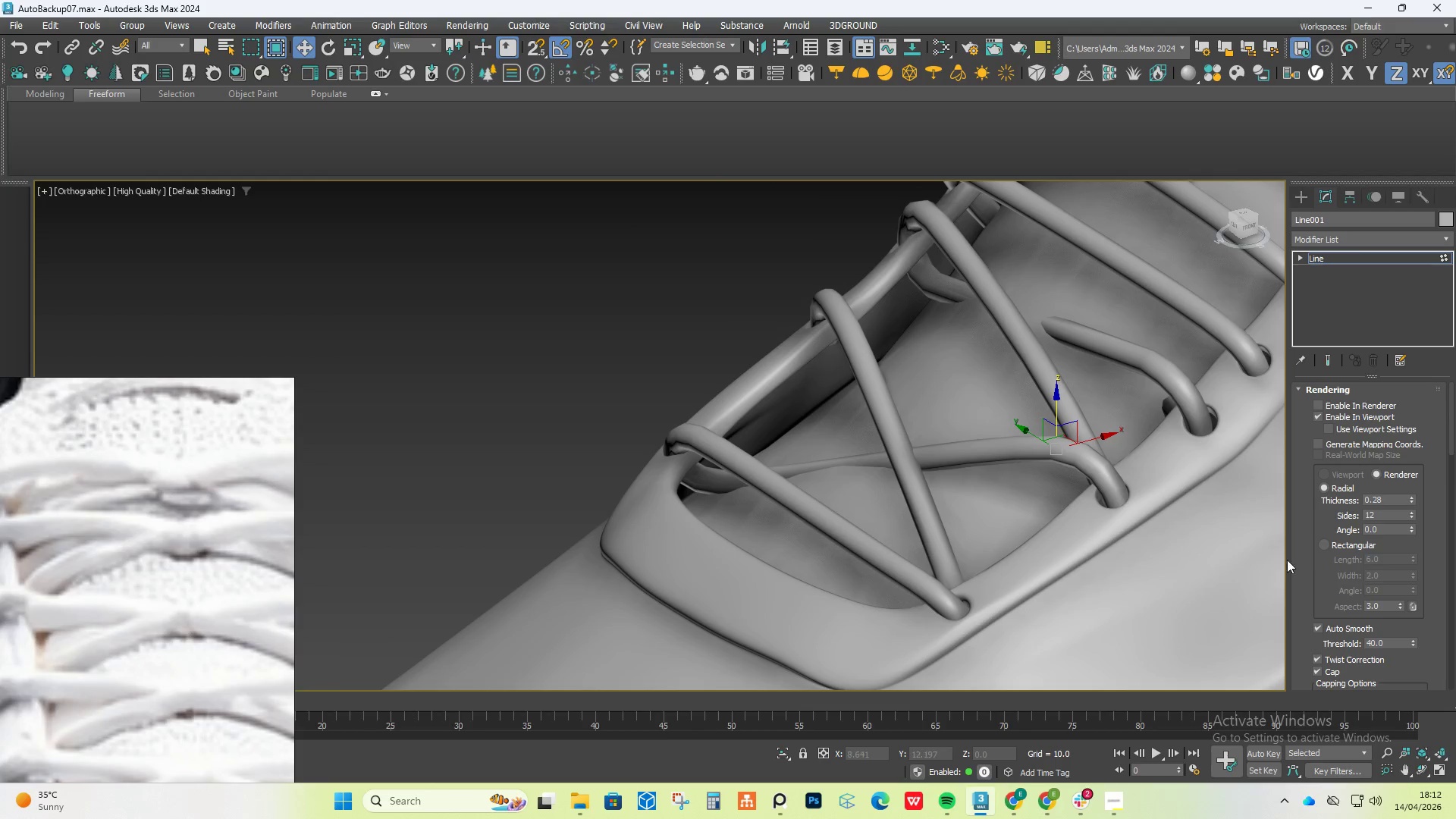 
scroll: coordinate [1361, 576], scroll_direction: down, amount: 38.0
 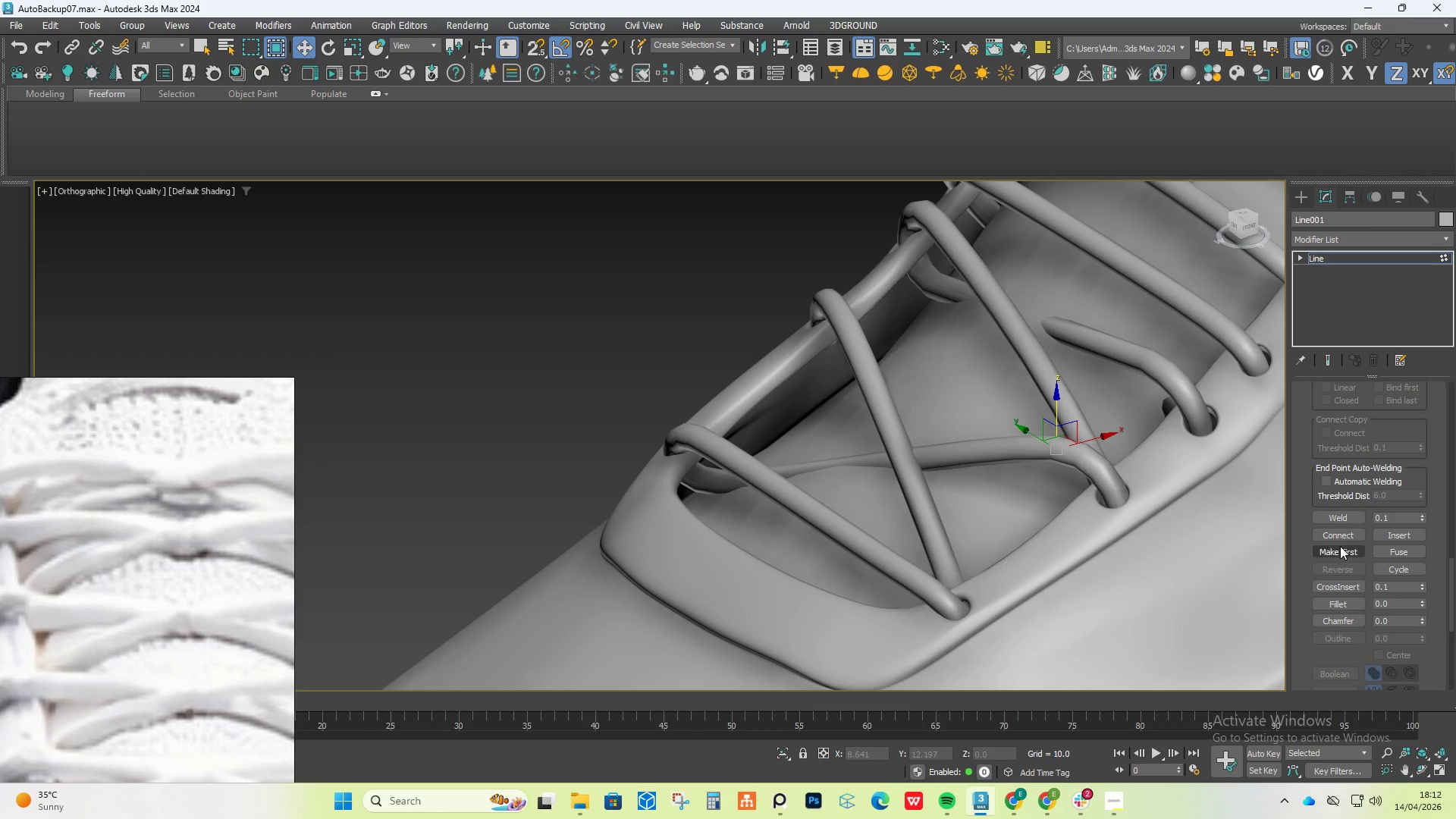 
wait(5.87)
 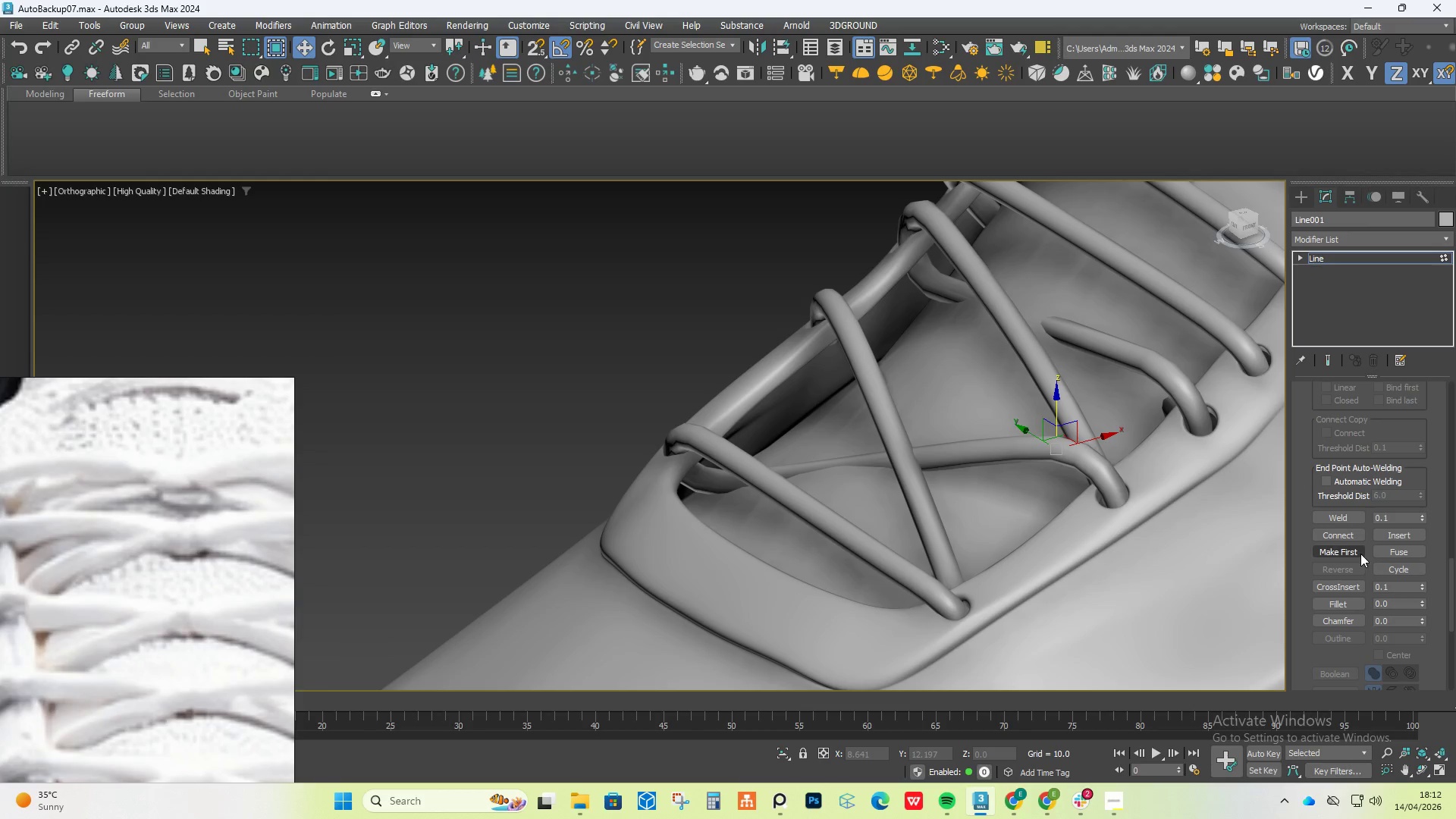 
scroll: coordinate [1348, 551], scroll_direction: down, amount: 10.0
 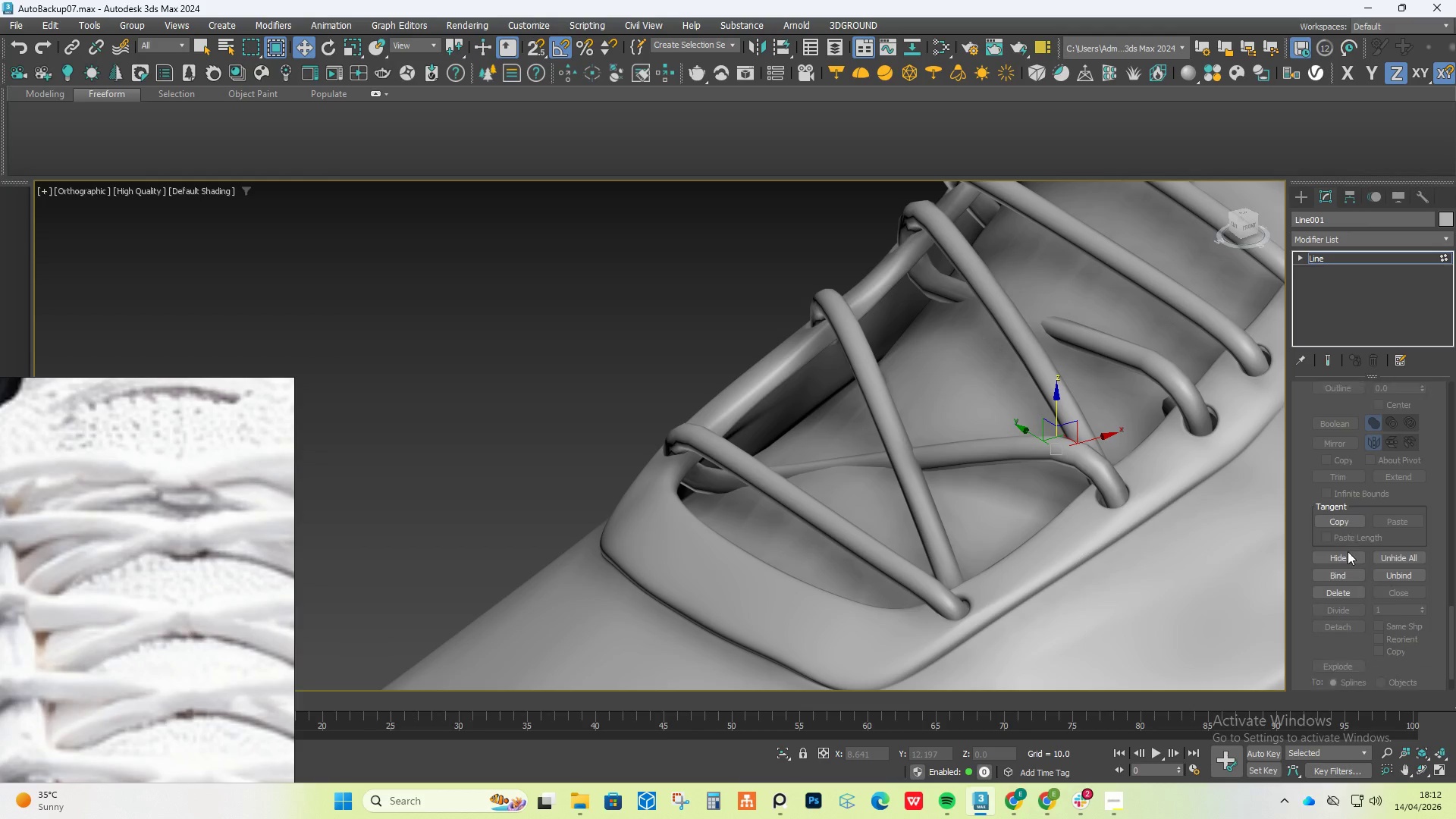 
scroll: coordinate [1347, 553], scroll_direction: up, amount: 29.0
 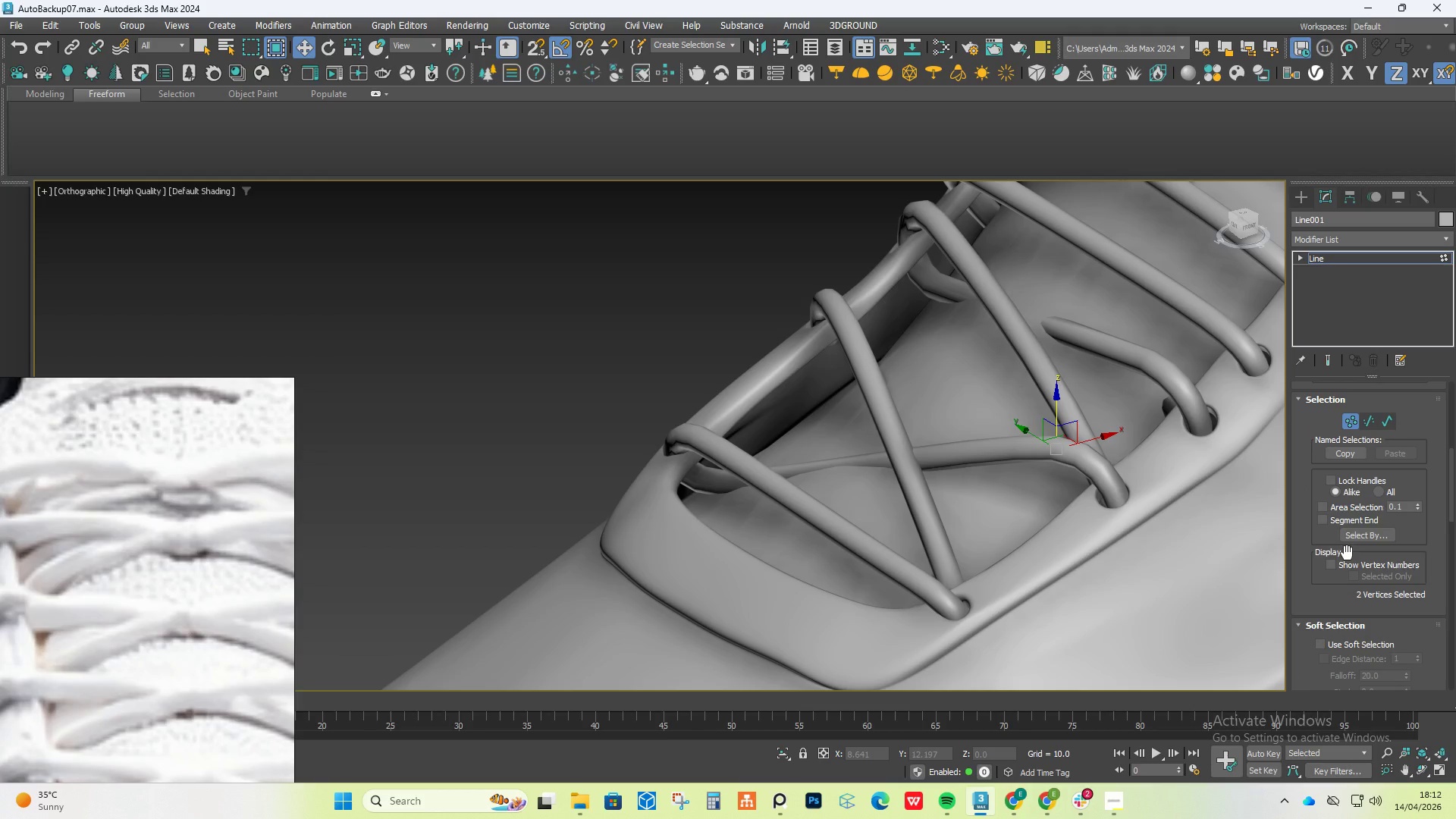 
scroll: coordinate [1347, 556], scroll_direction: down, amount: 17.0
 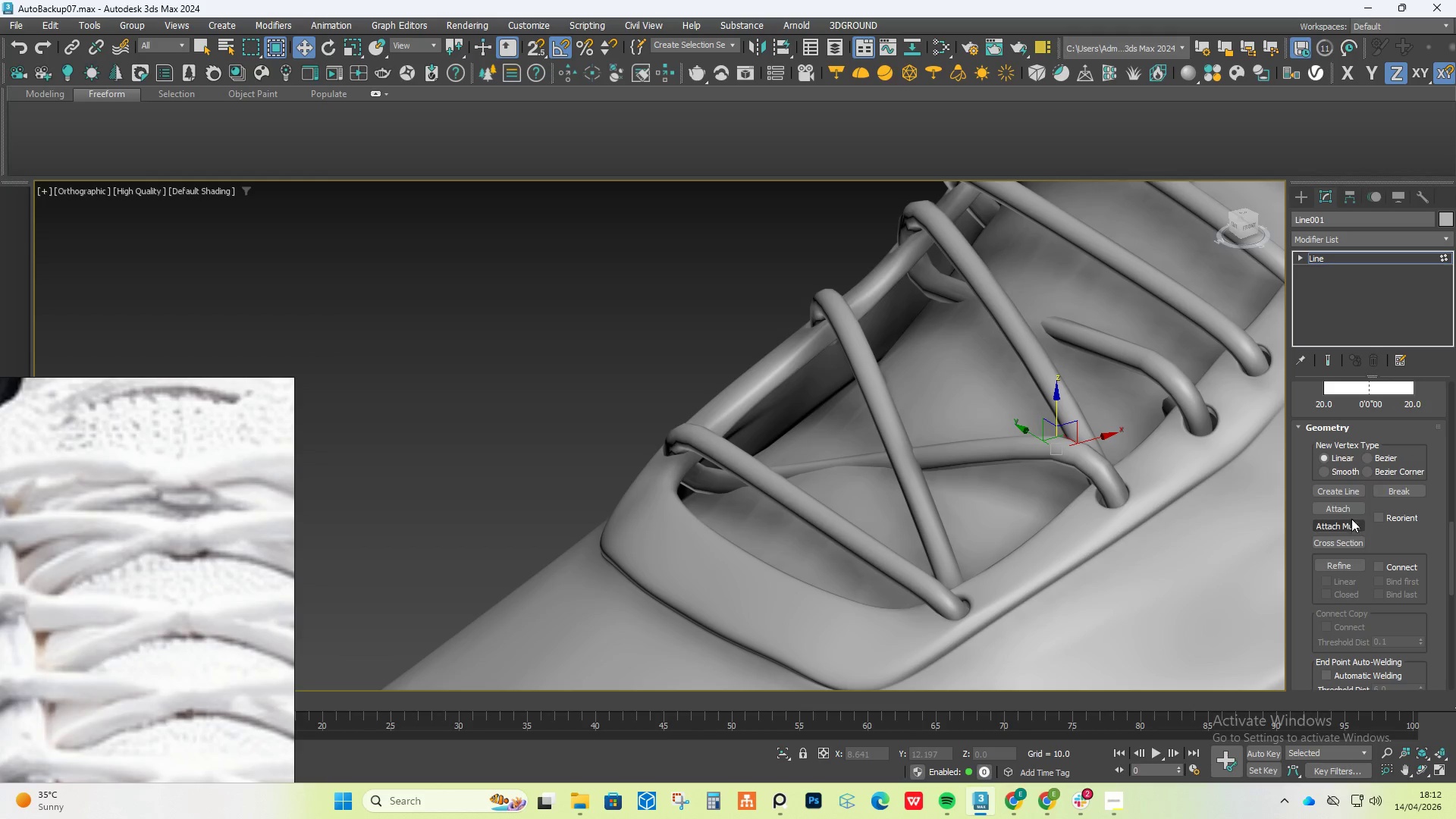 
left_click([1351, 499])
 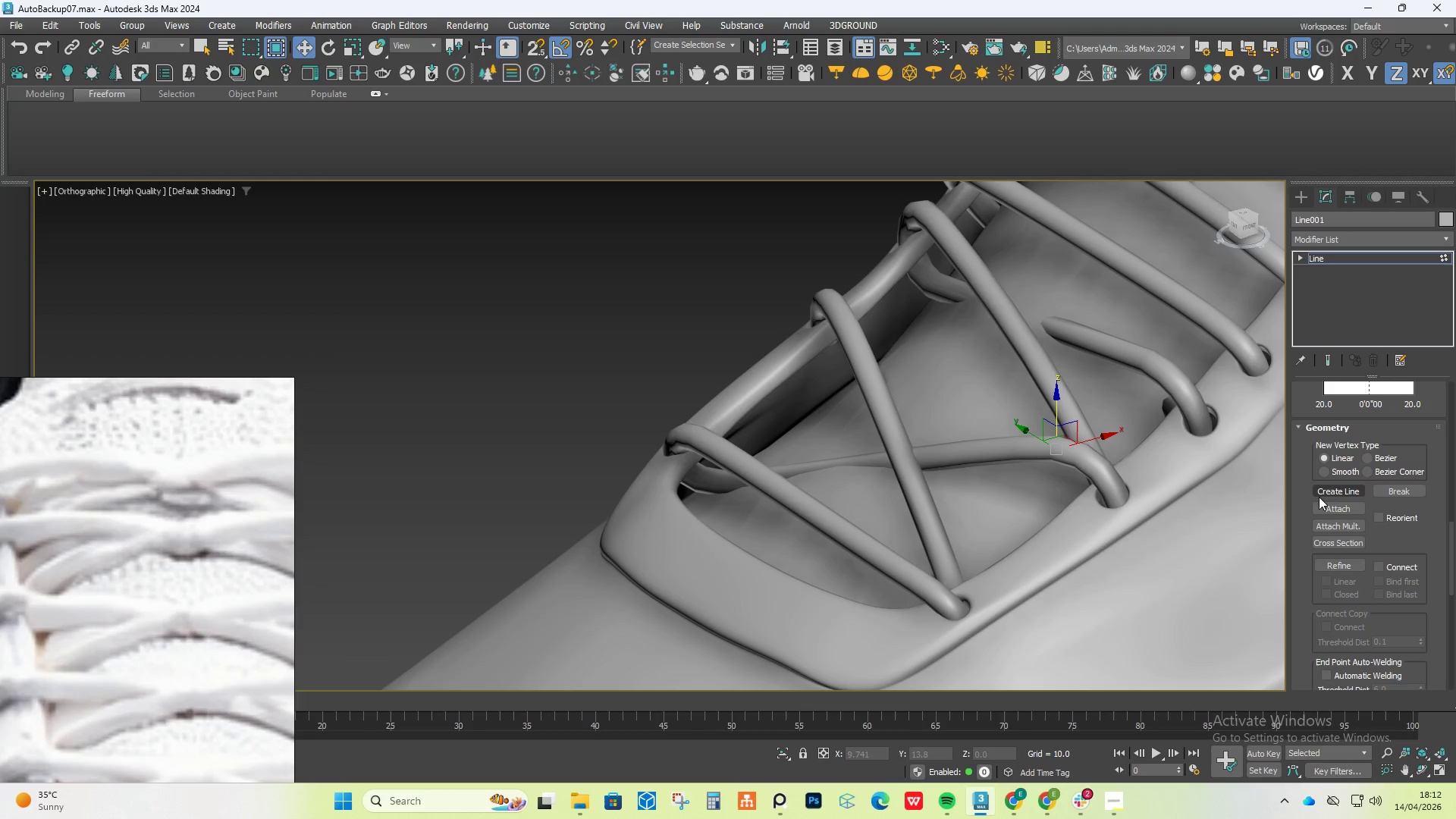 
left_click([1326, 492])
 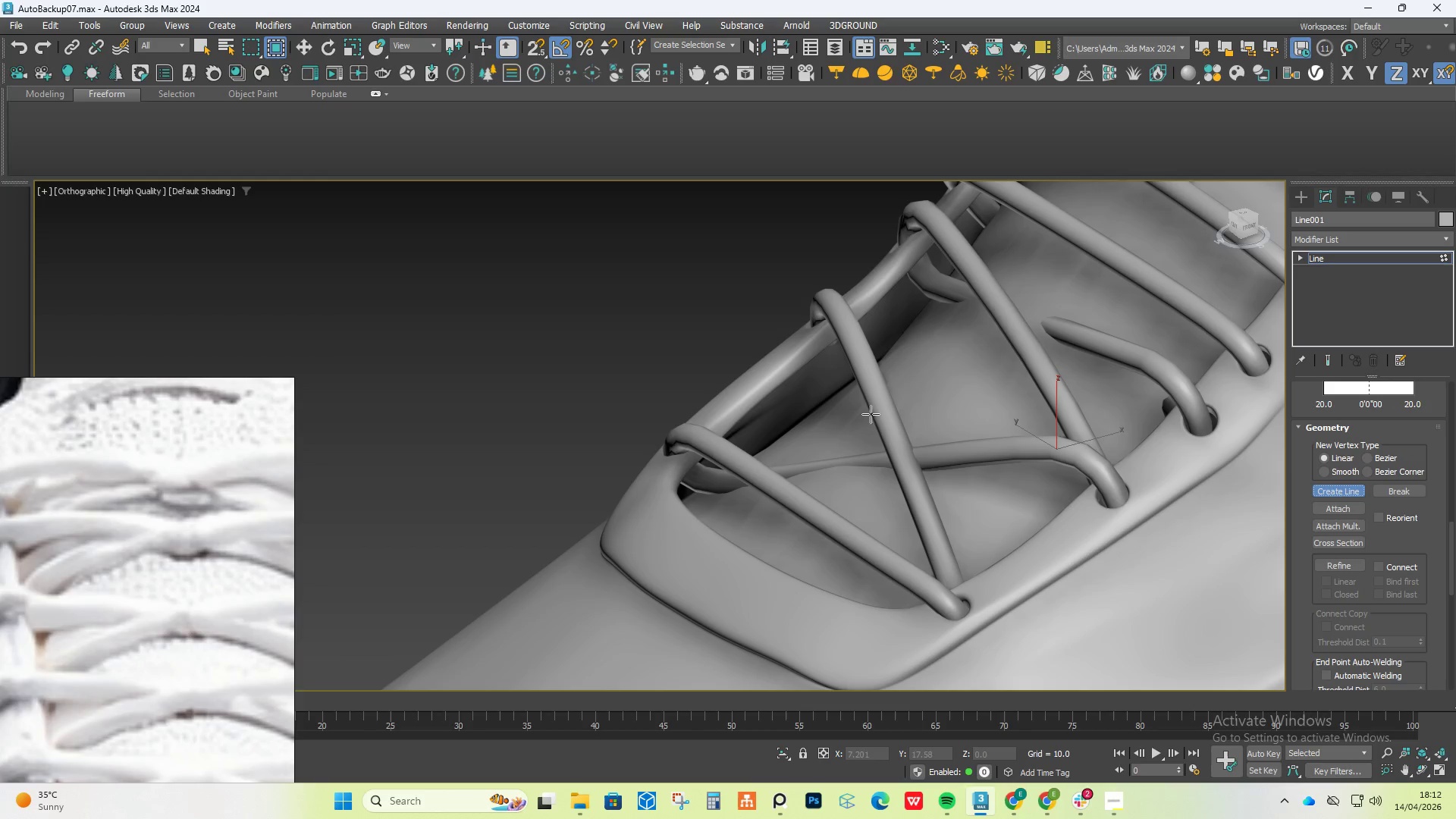 
left_click([878, 403])
 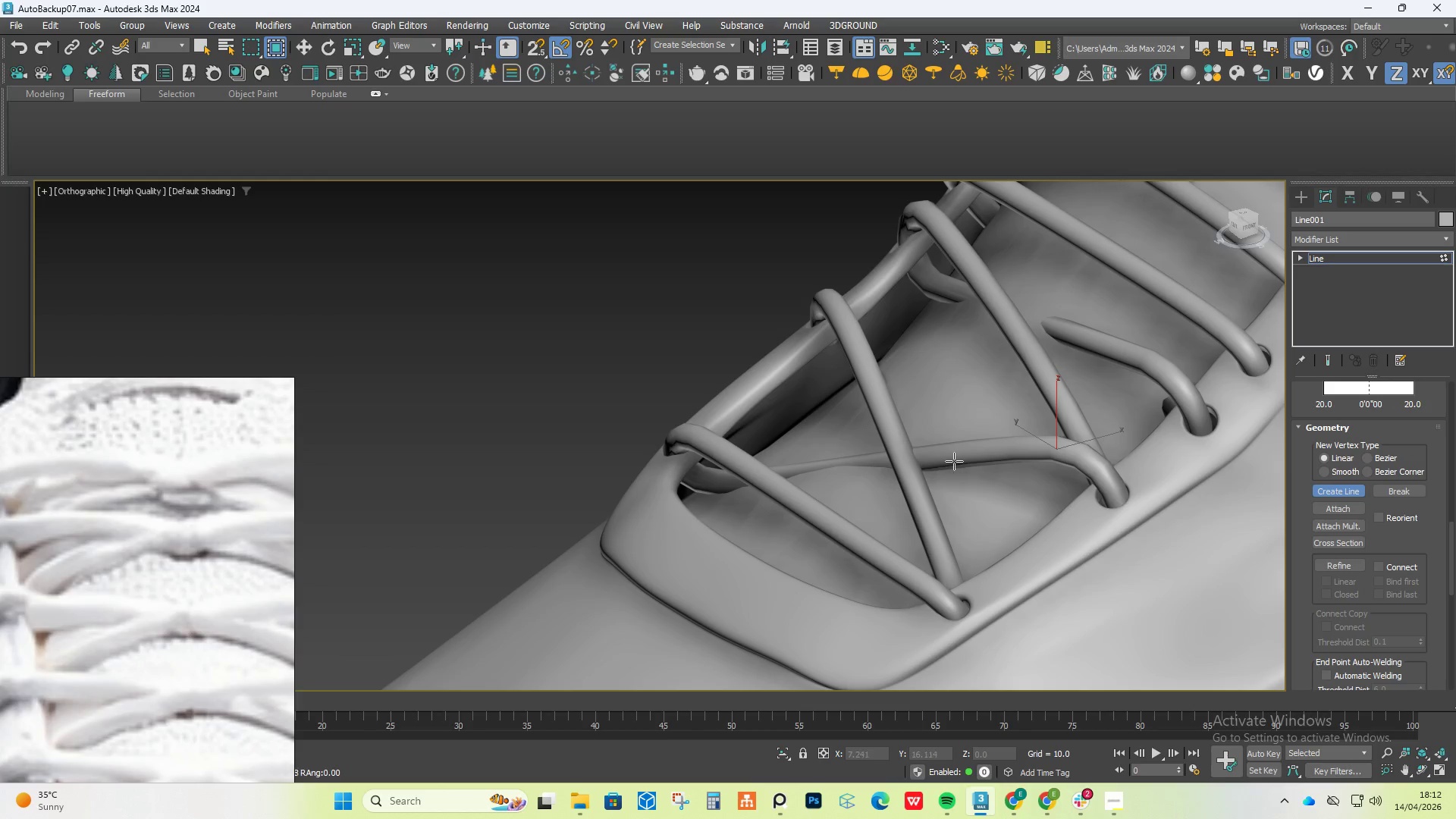 
left_click_drag(start_coordinate=[958, 461], to_coordinate=[1006, 493])
 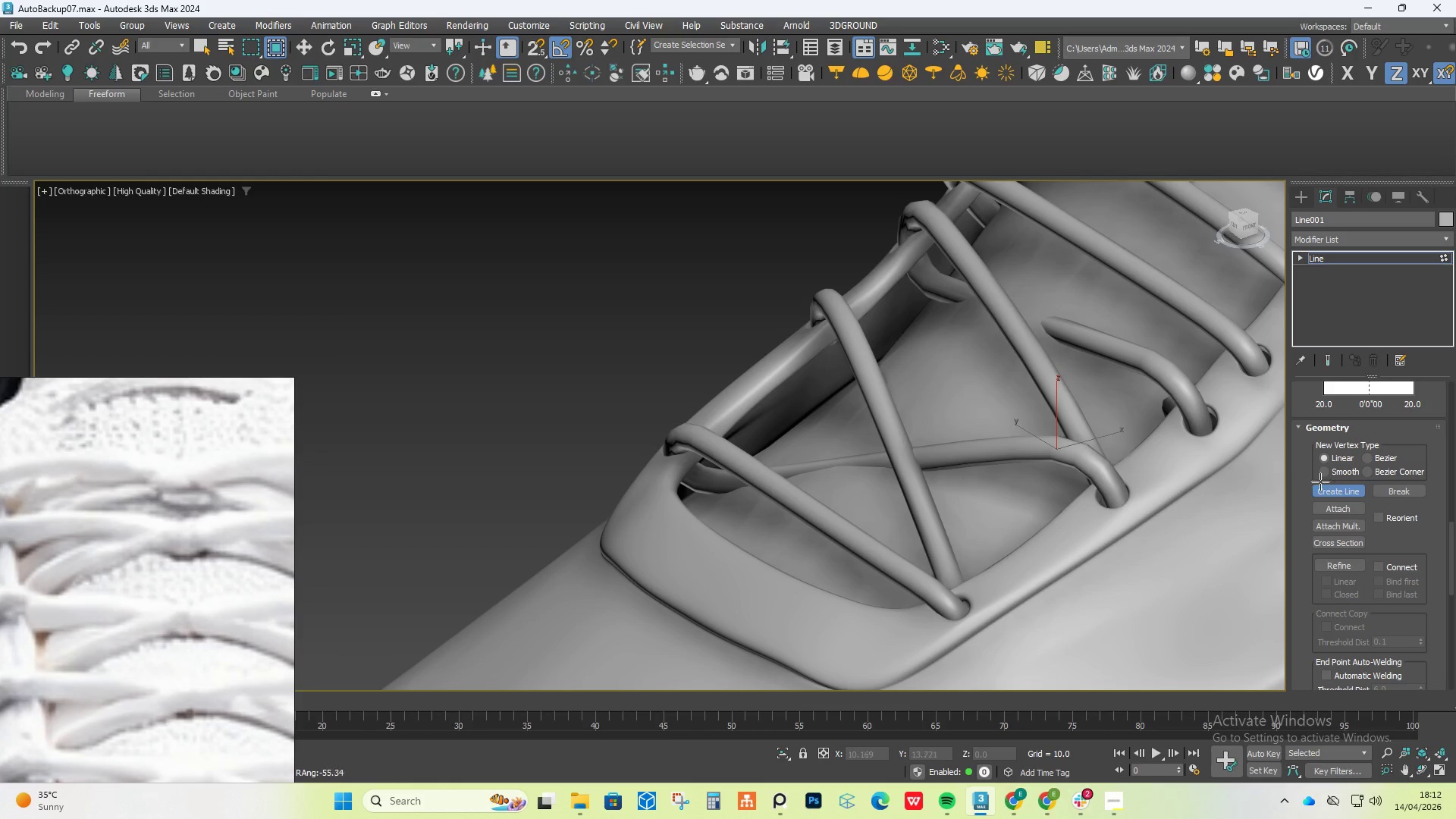 
left_click([1323, 488])
 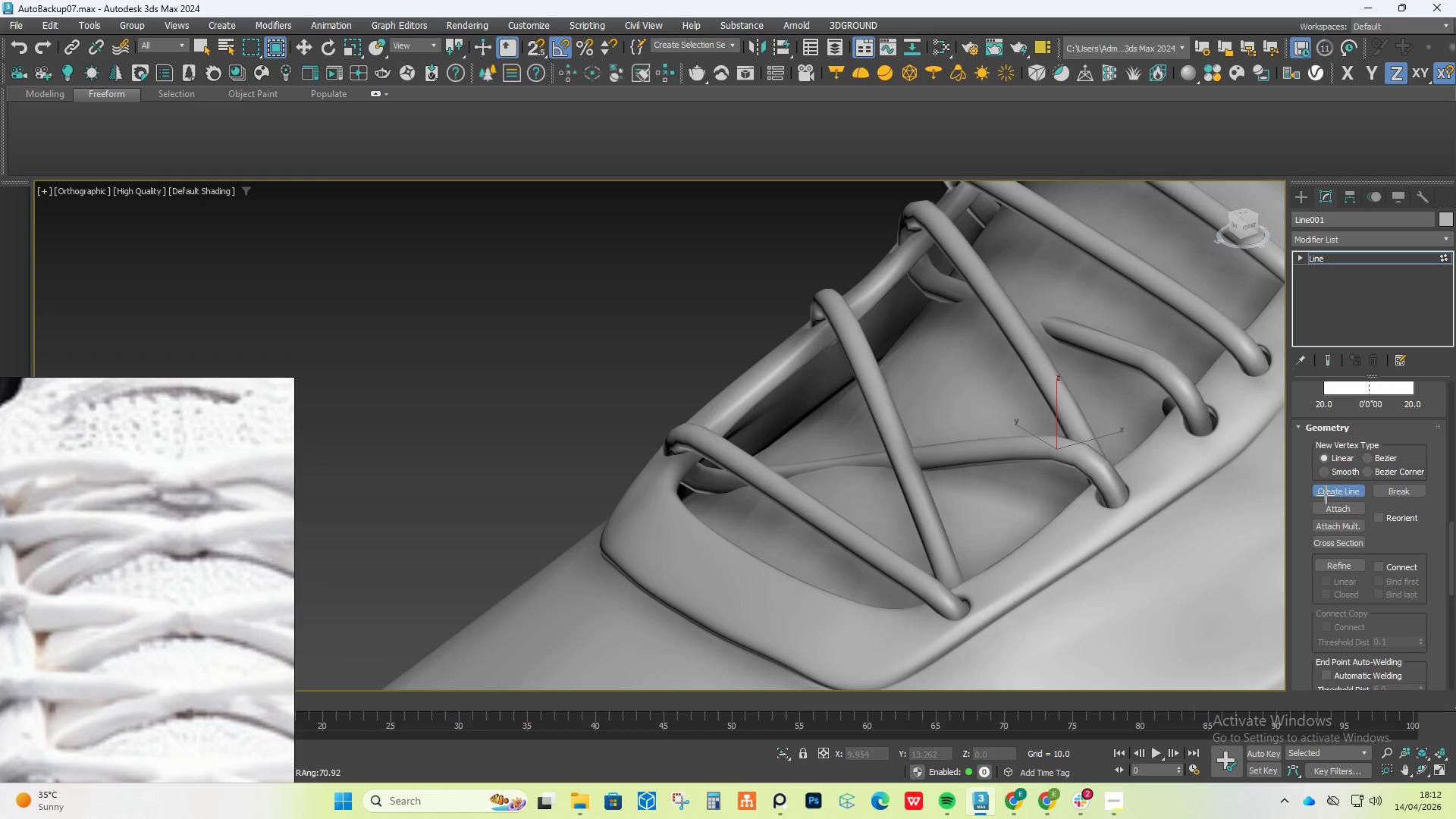 
left_click([1326, 494])
 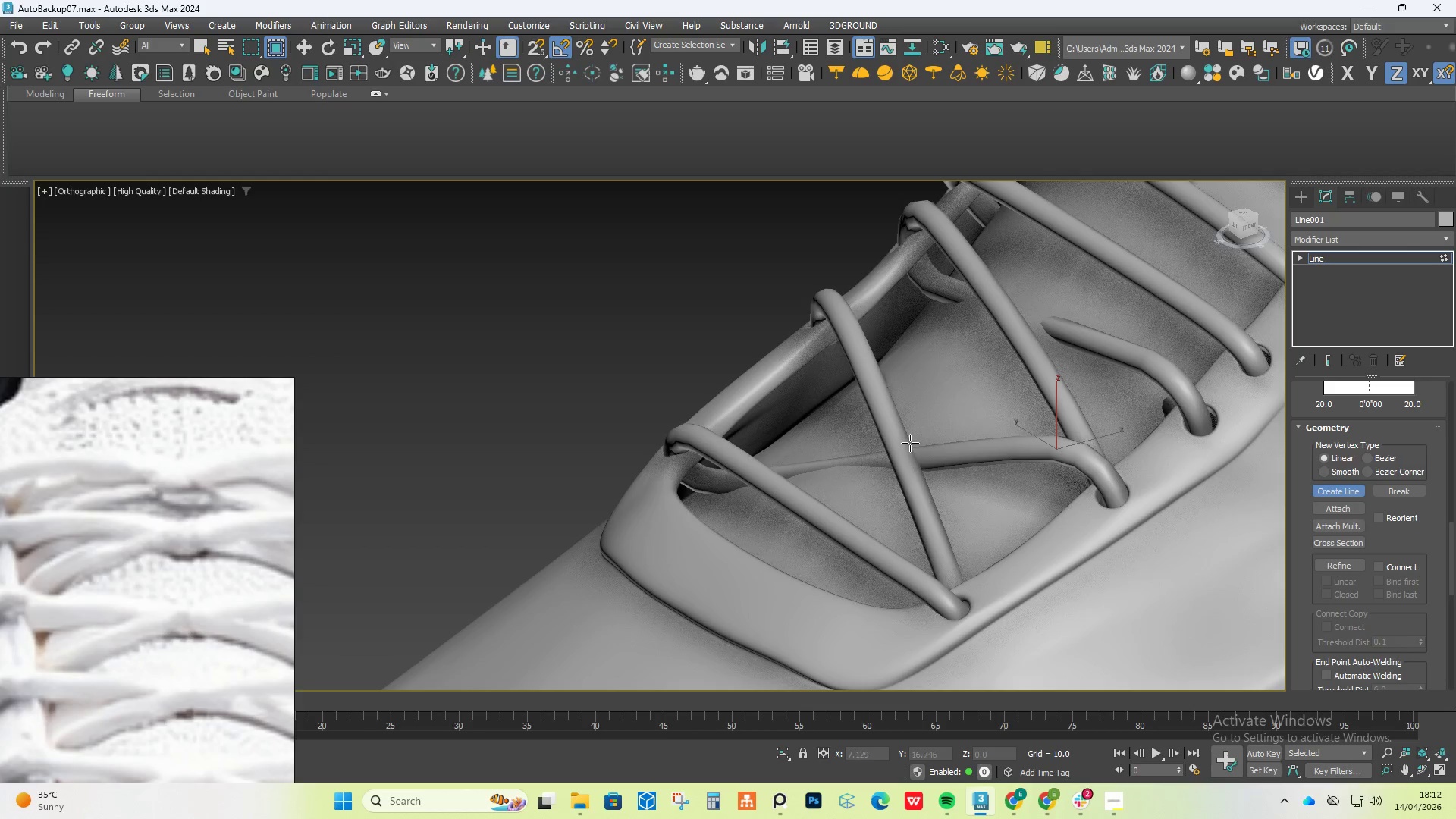 
right_click([905, 441])
 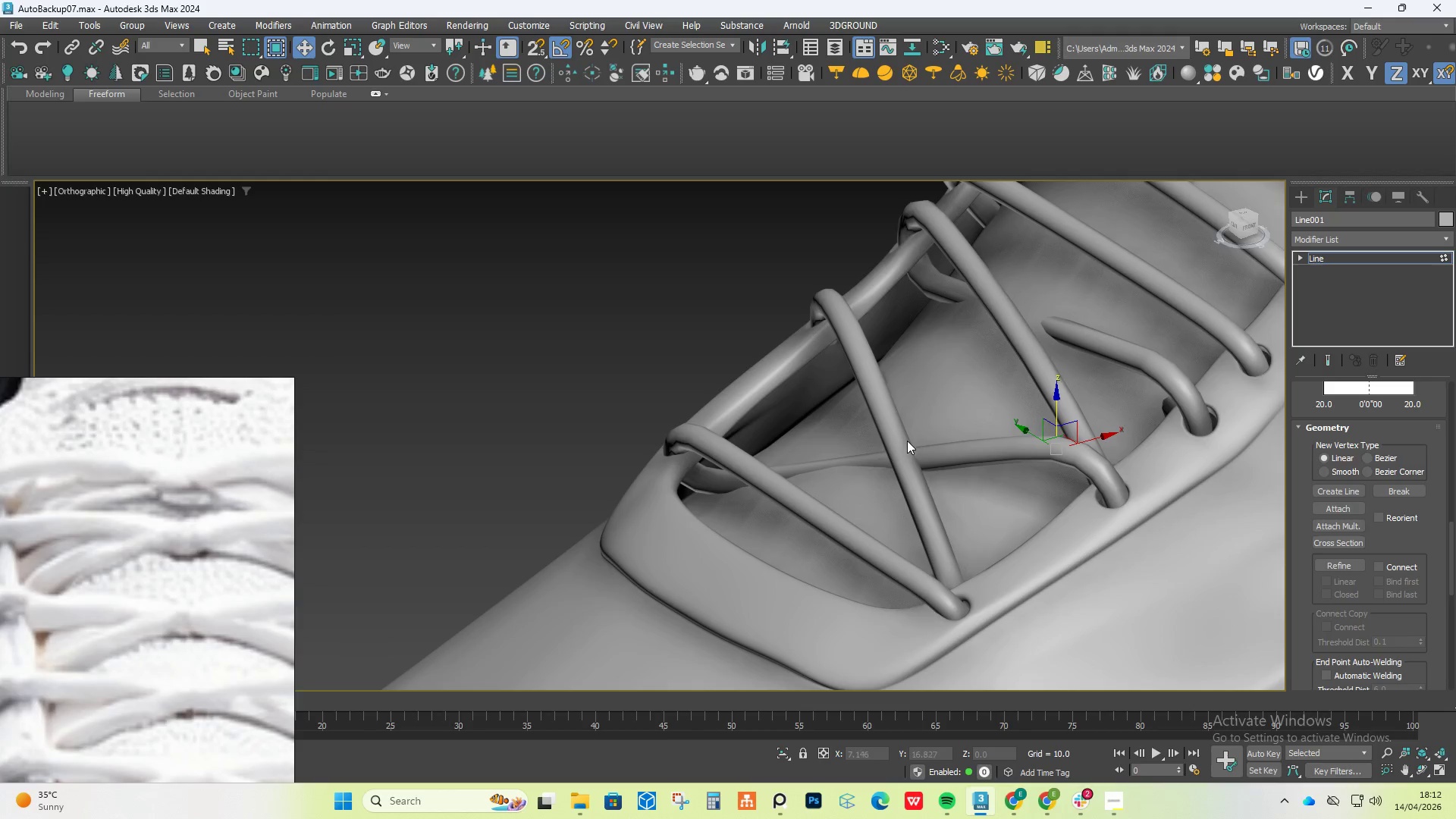 
hold_key(key=AltLeft, duration=0.59)
 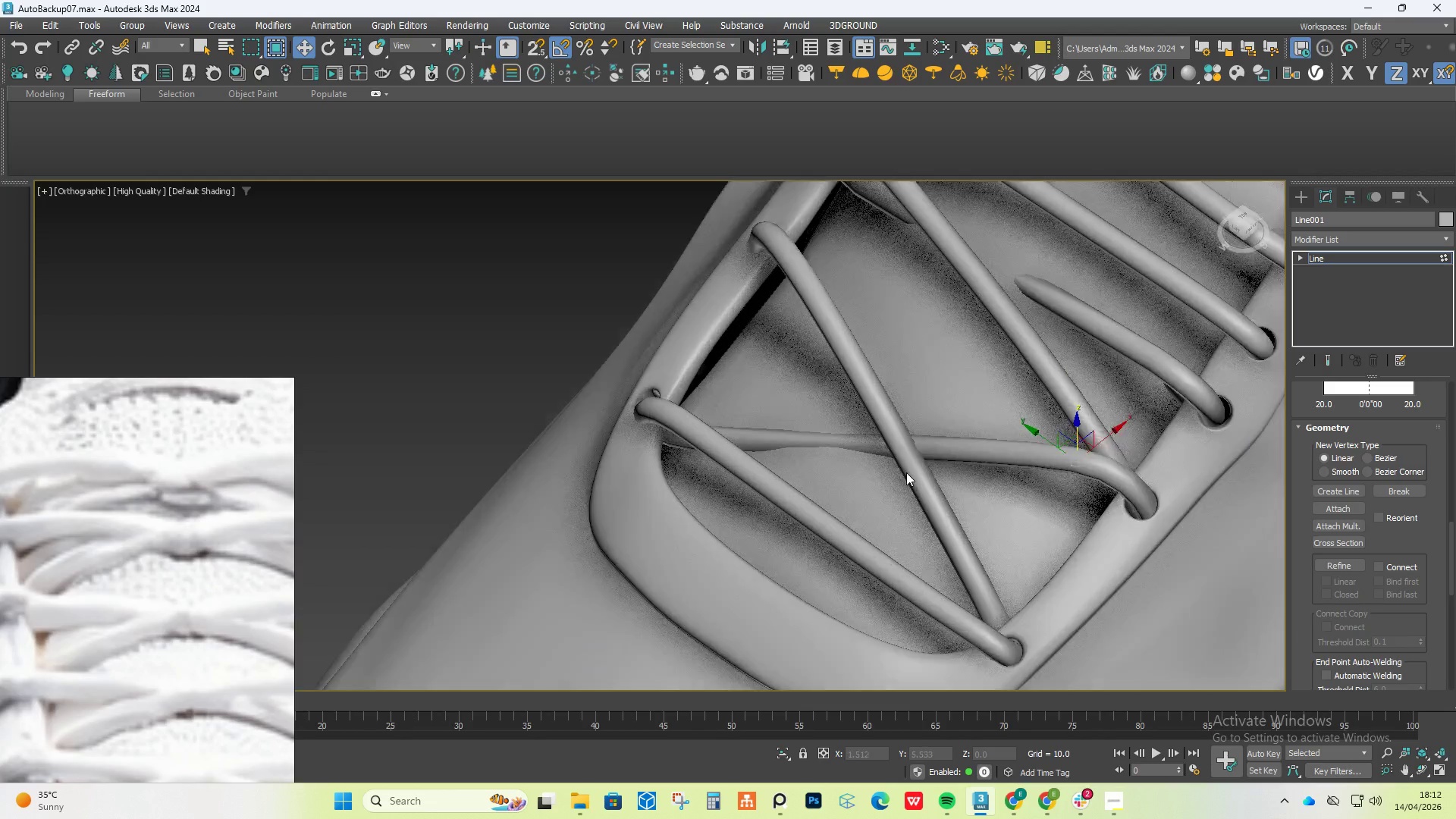 
scroll: coordinate [888, 447], scroll_direction: down, amount: 1.0
 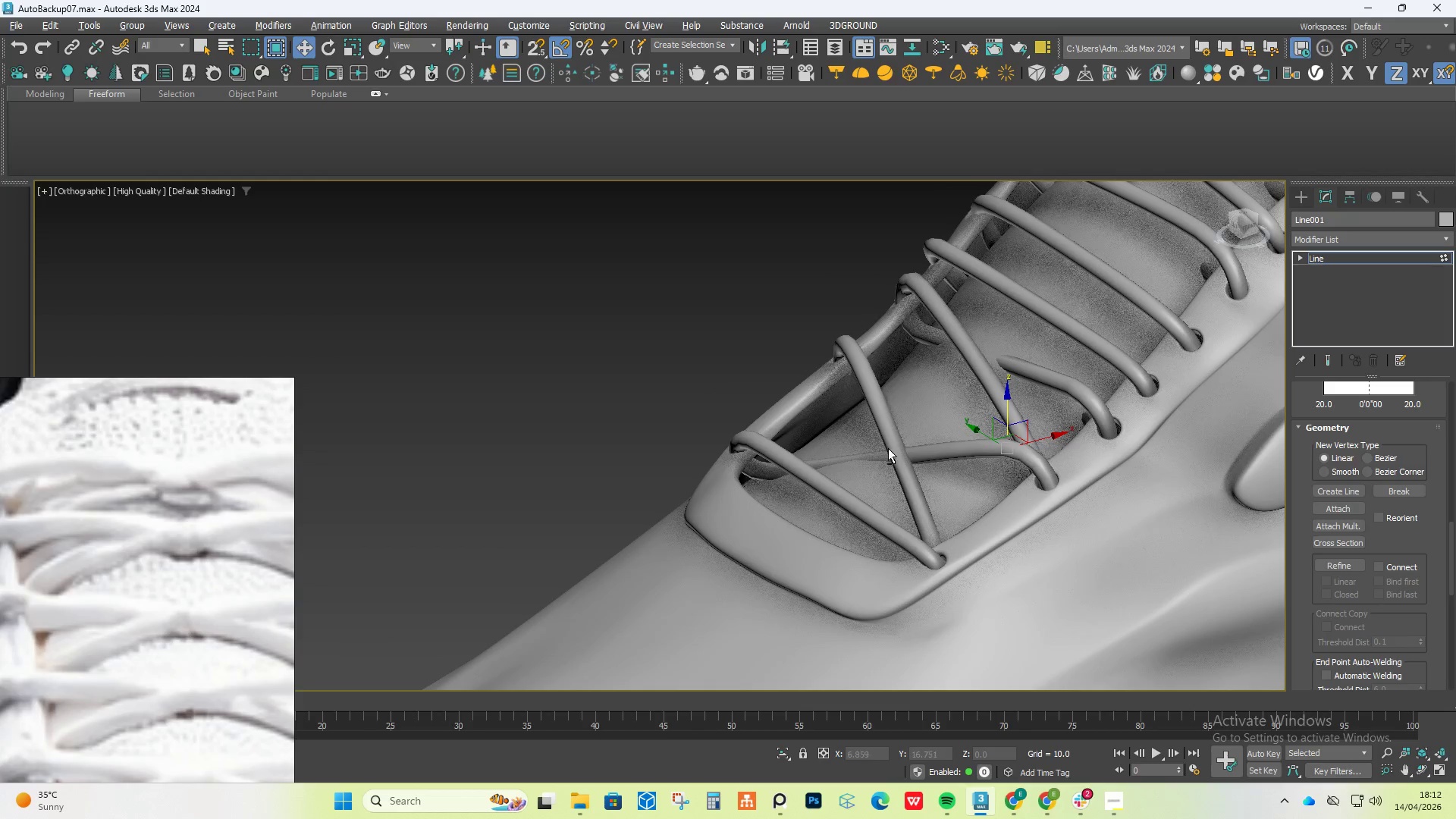 
scroll: coordinate [906, 472], scroll_direction: up, amount: 2.0
 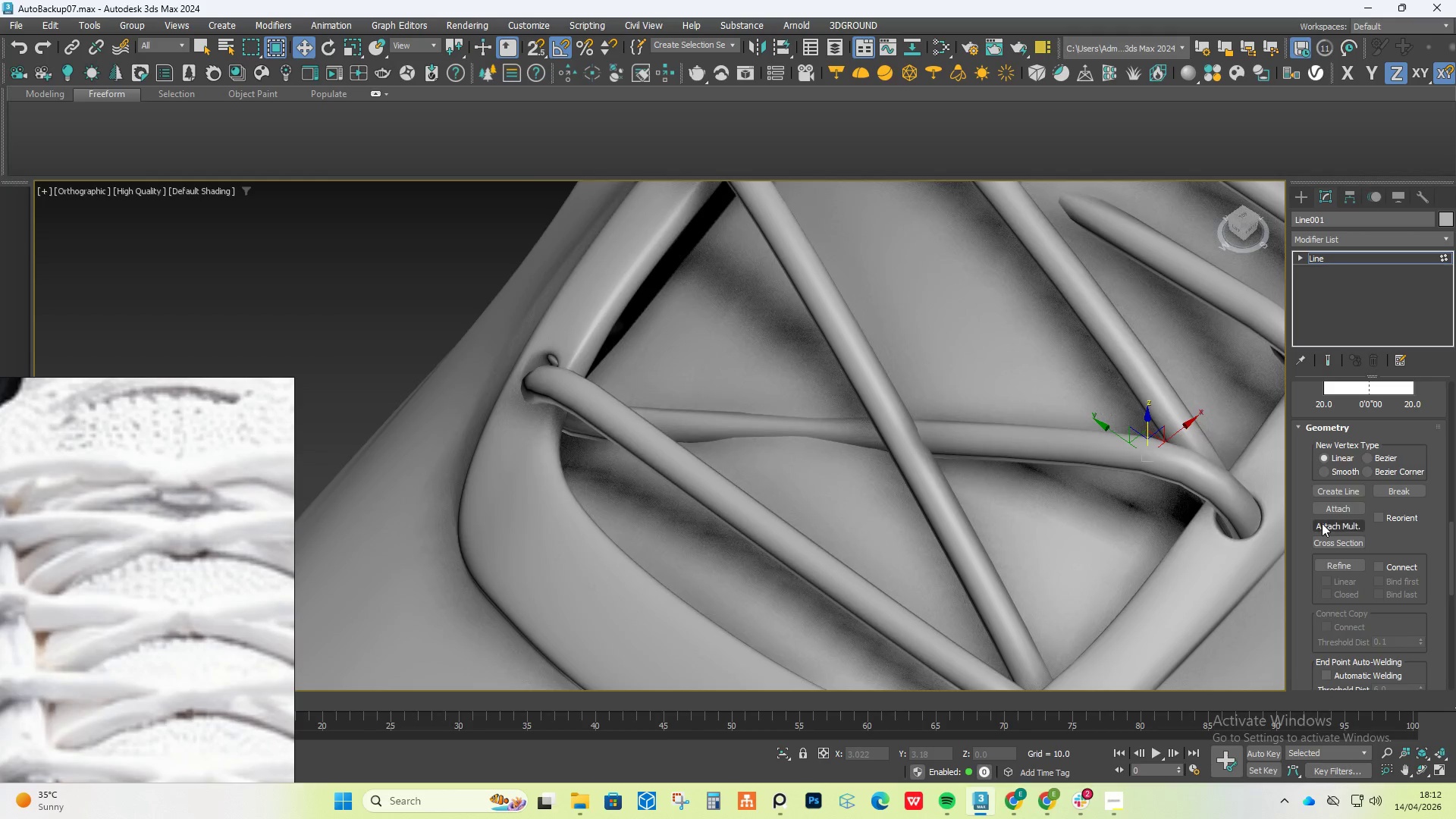 
scroll: coordinate [1353, 634], scroll_direction: down, amount: 9.0
 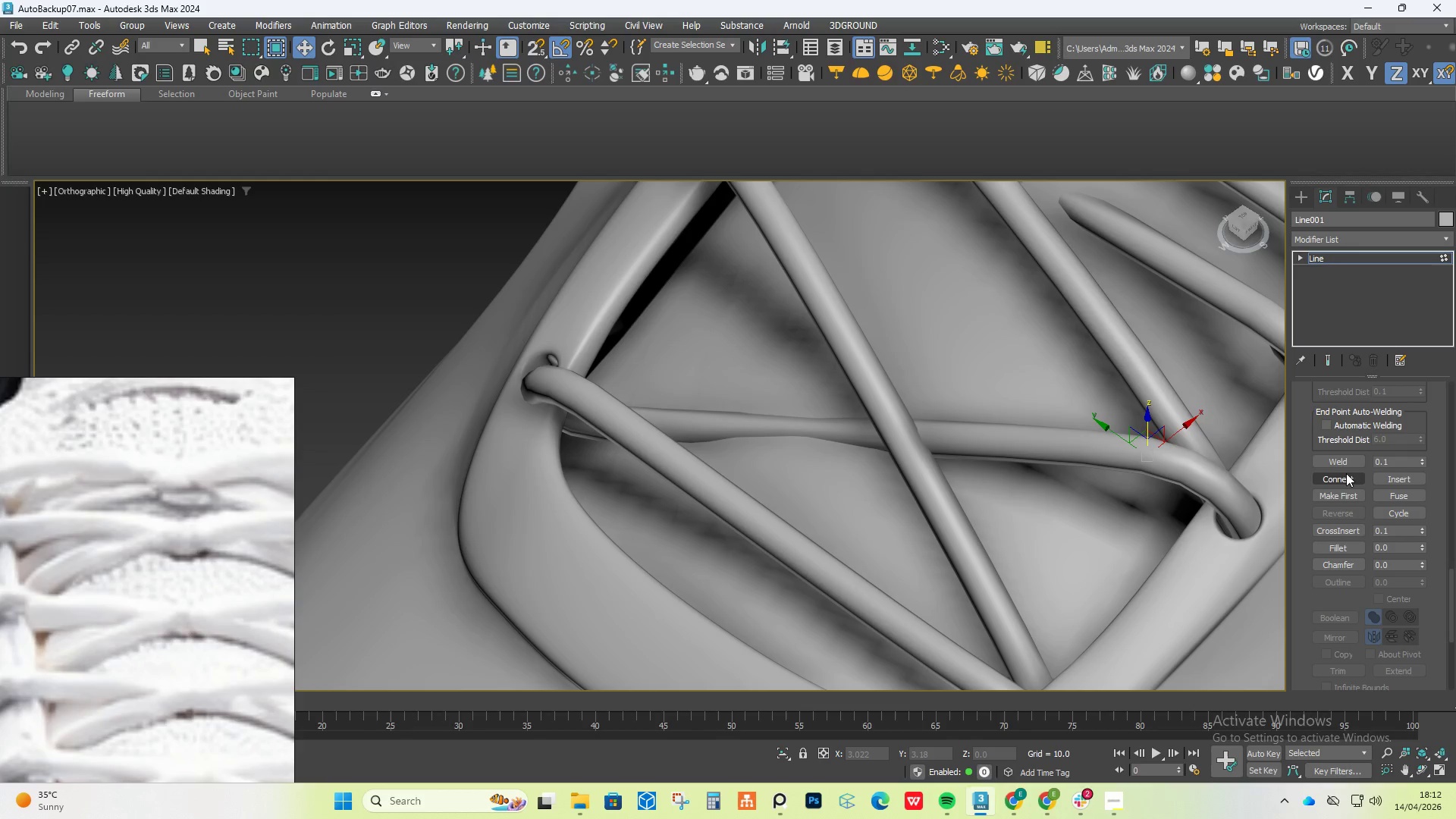 
hold_key(key=AltLeft, duration=1.51)
 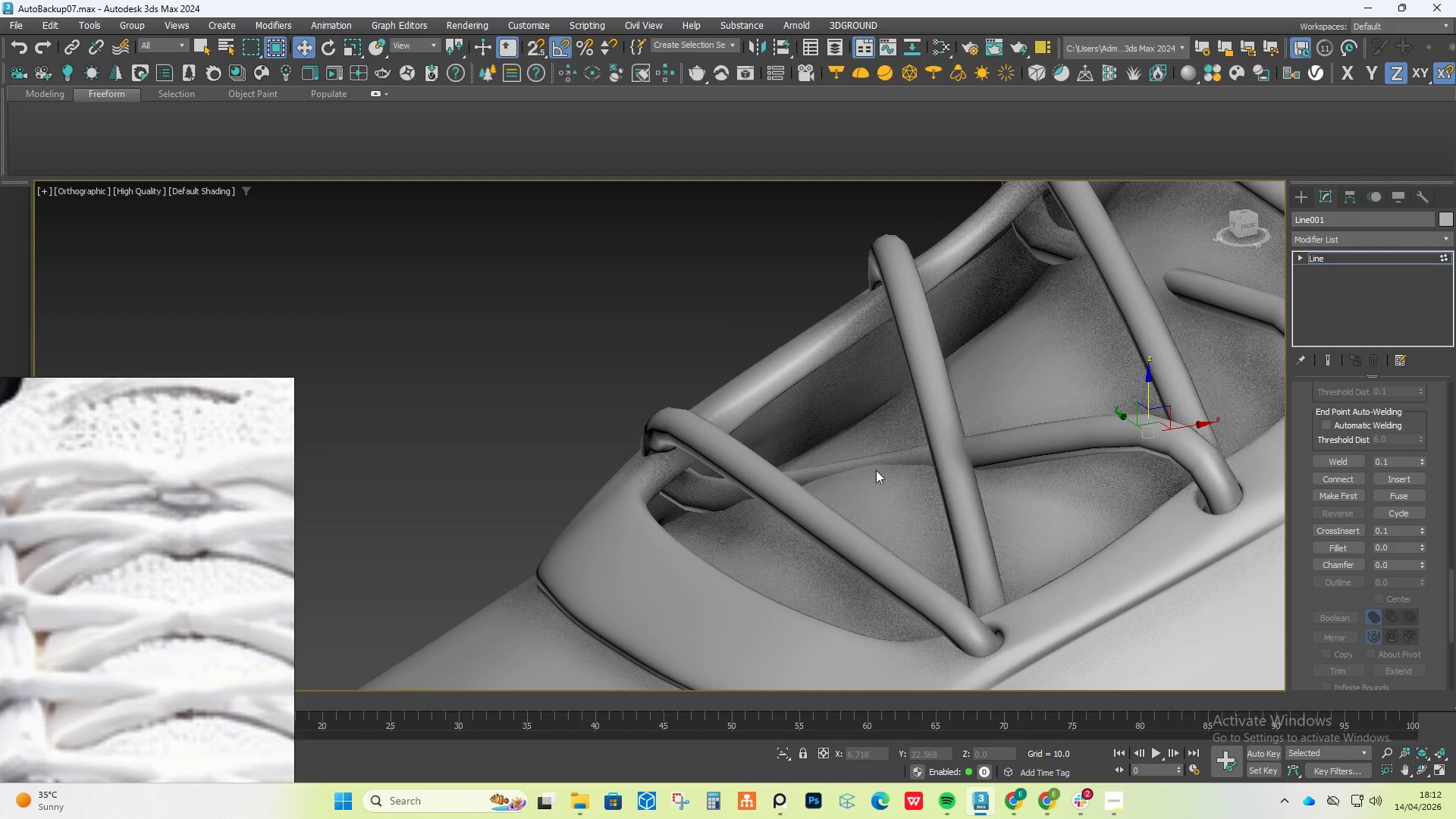 
scroll: coordinate [941, 493], scroll_direction: down, amount: 2.0
 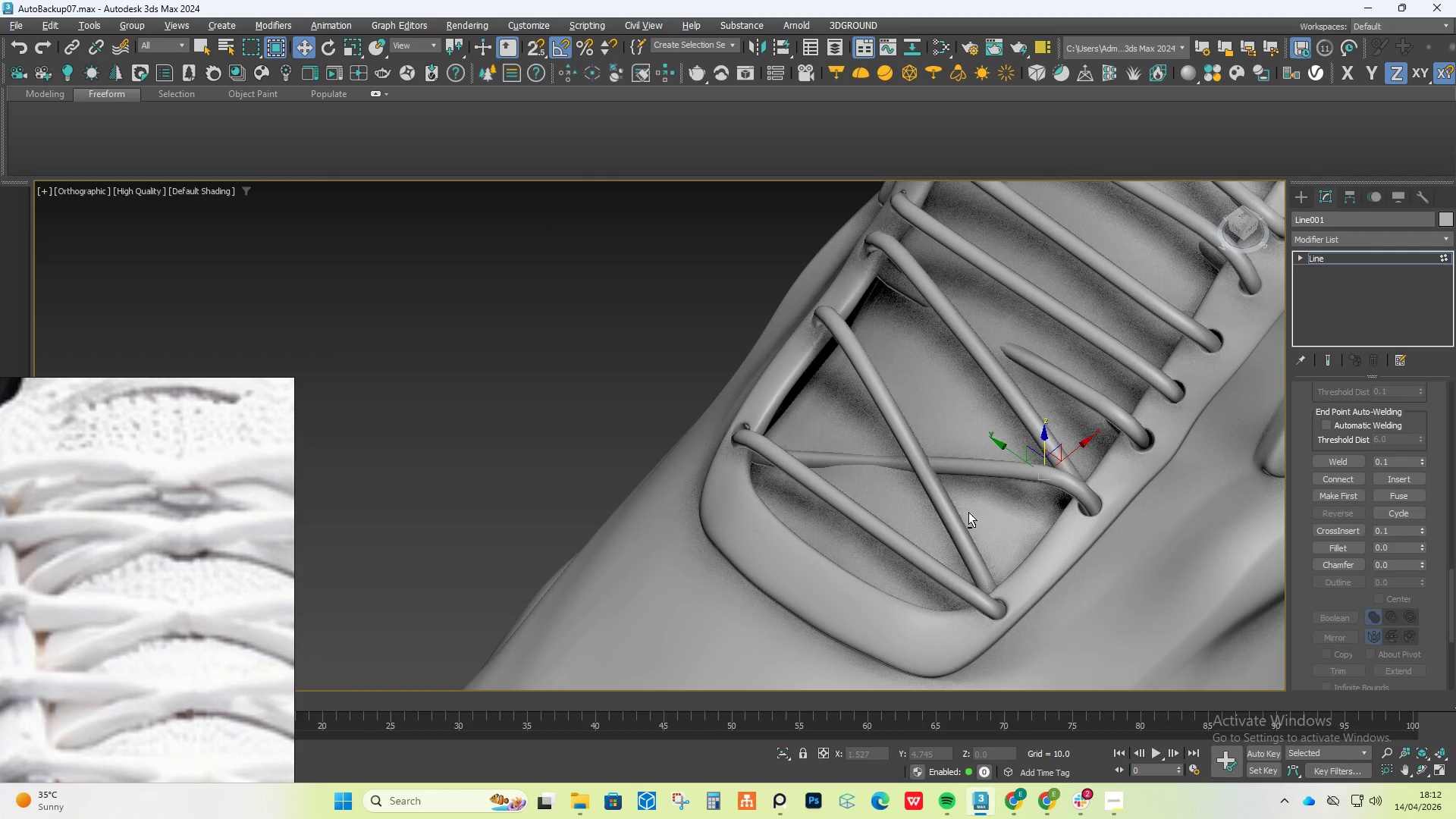 
key(Alt+AltLeft)
 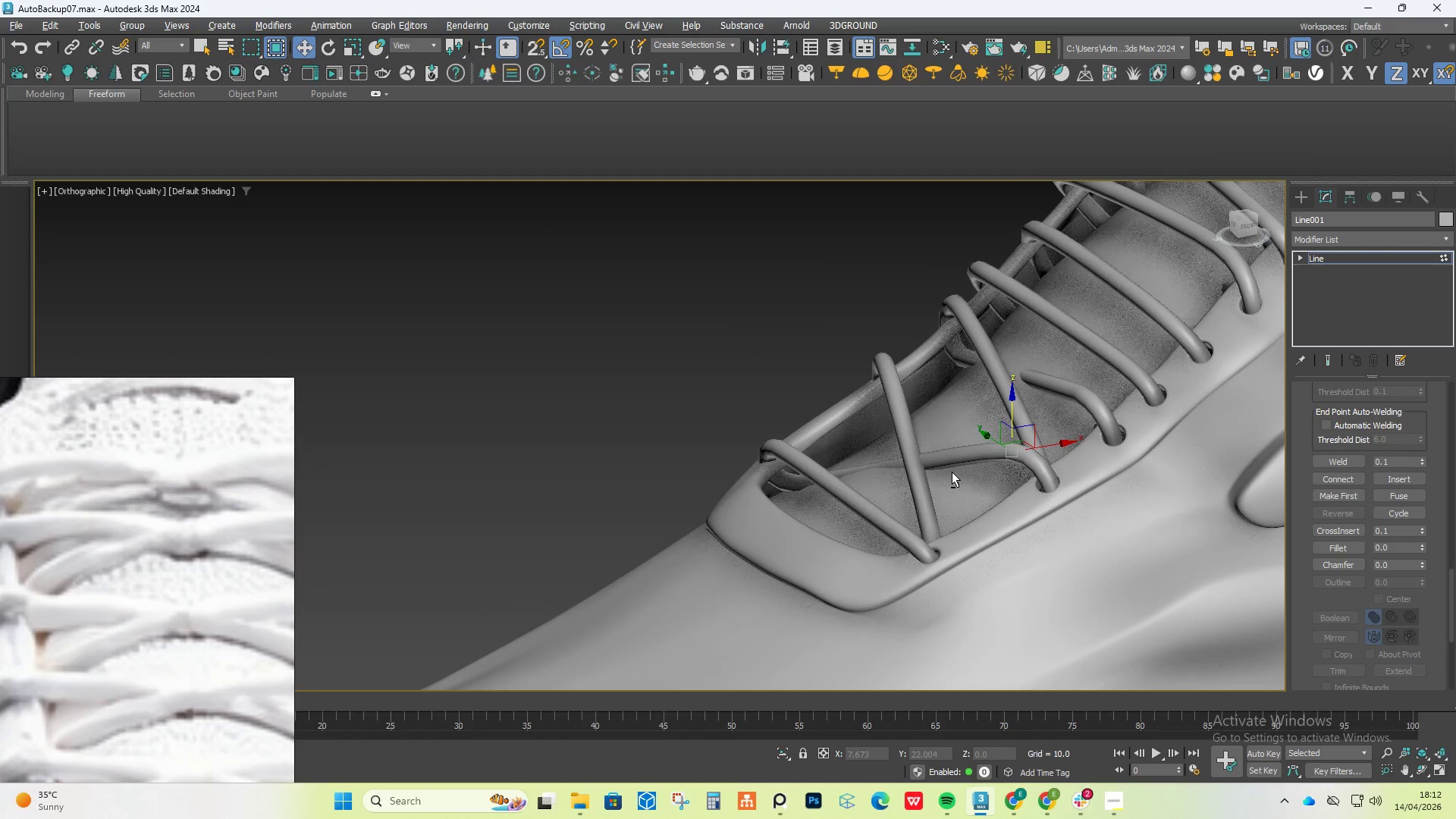 
key(Alt+AltLeft)
 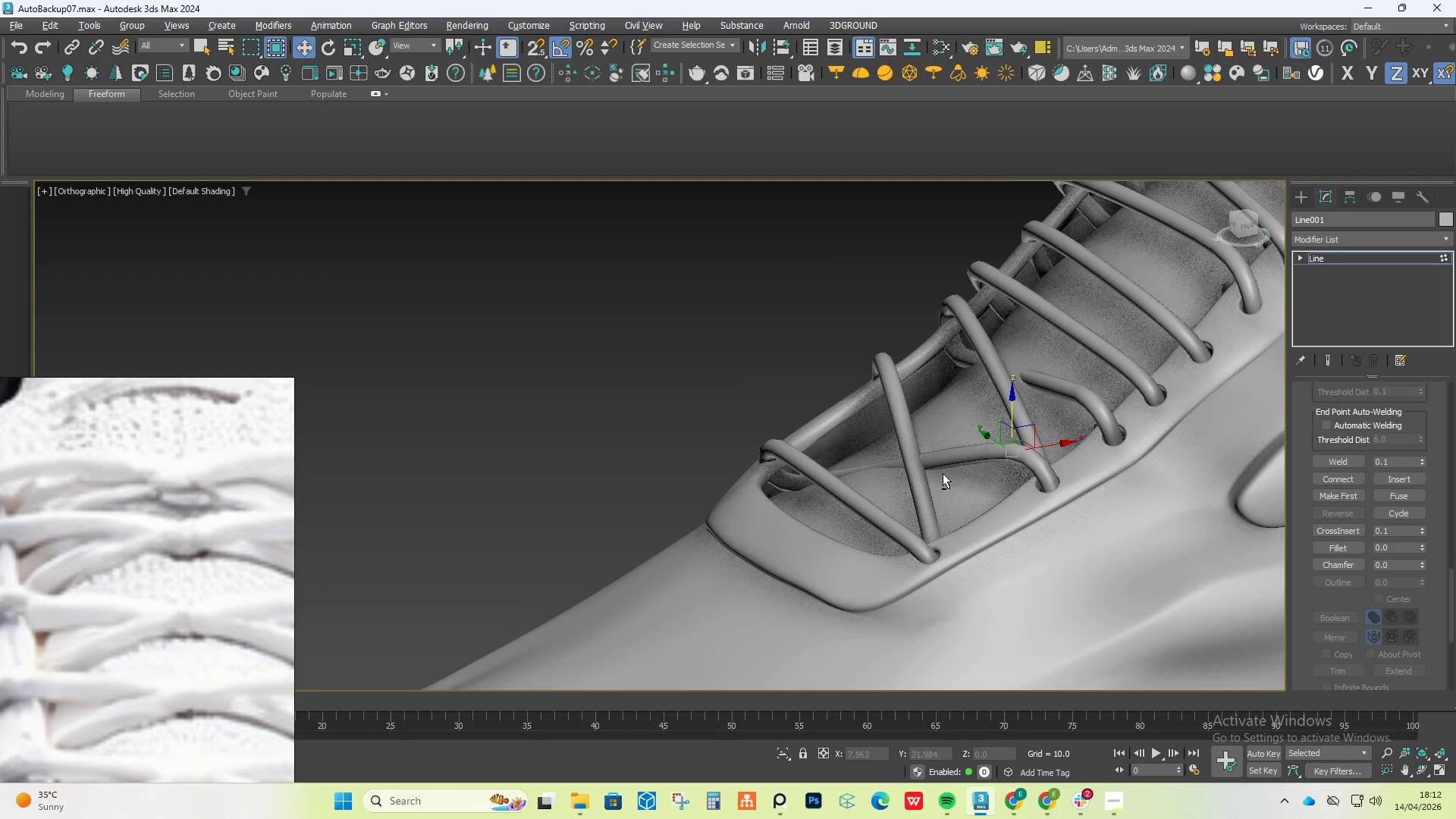 
key(Alt+AltLeft)
 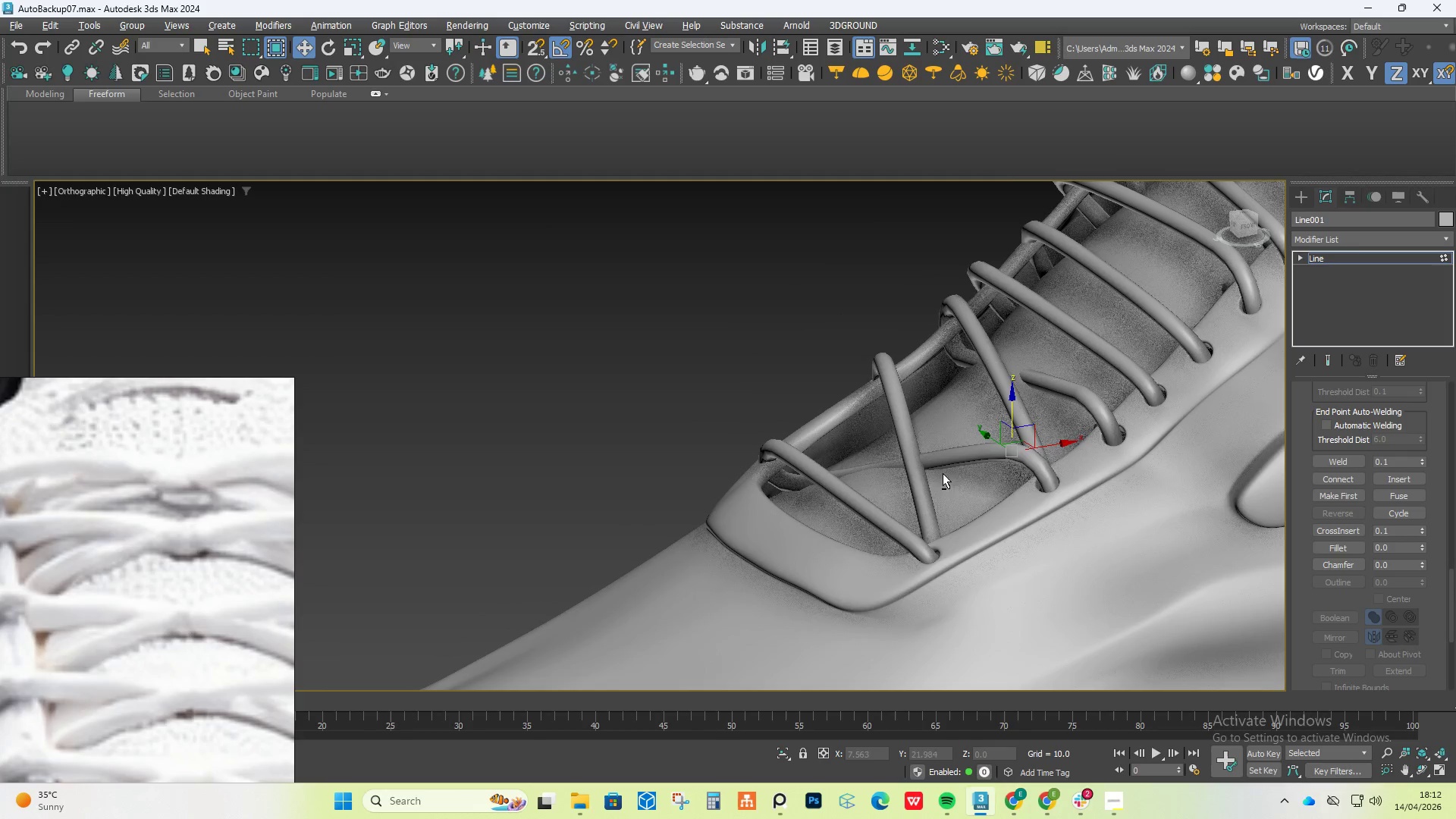 
key(Alt+AltLeft)
 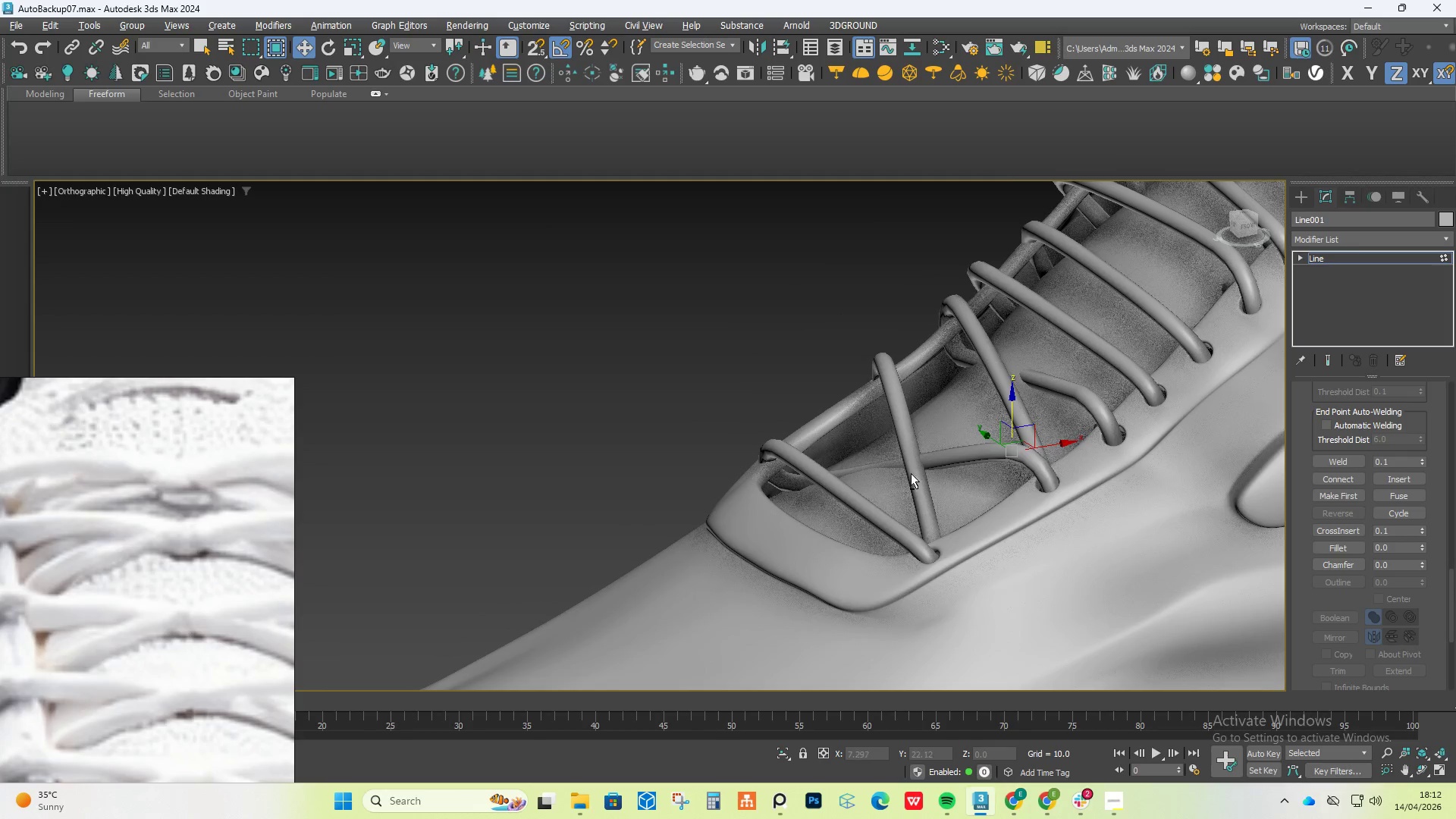 
key(Alt+AltLeft)
 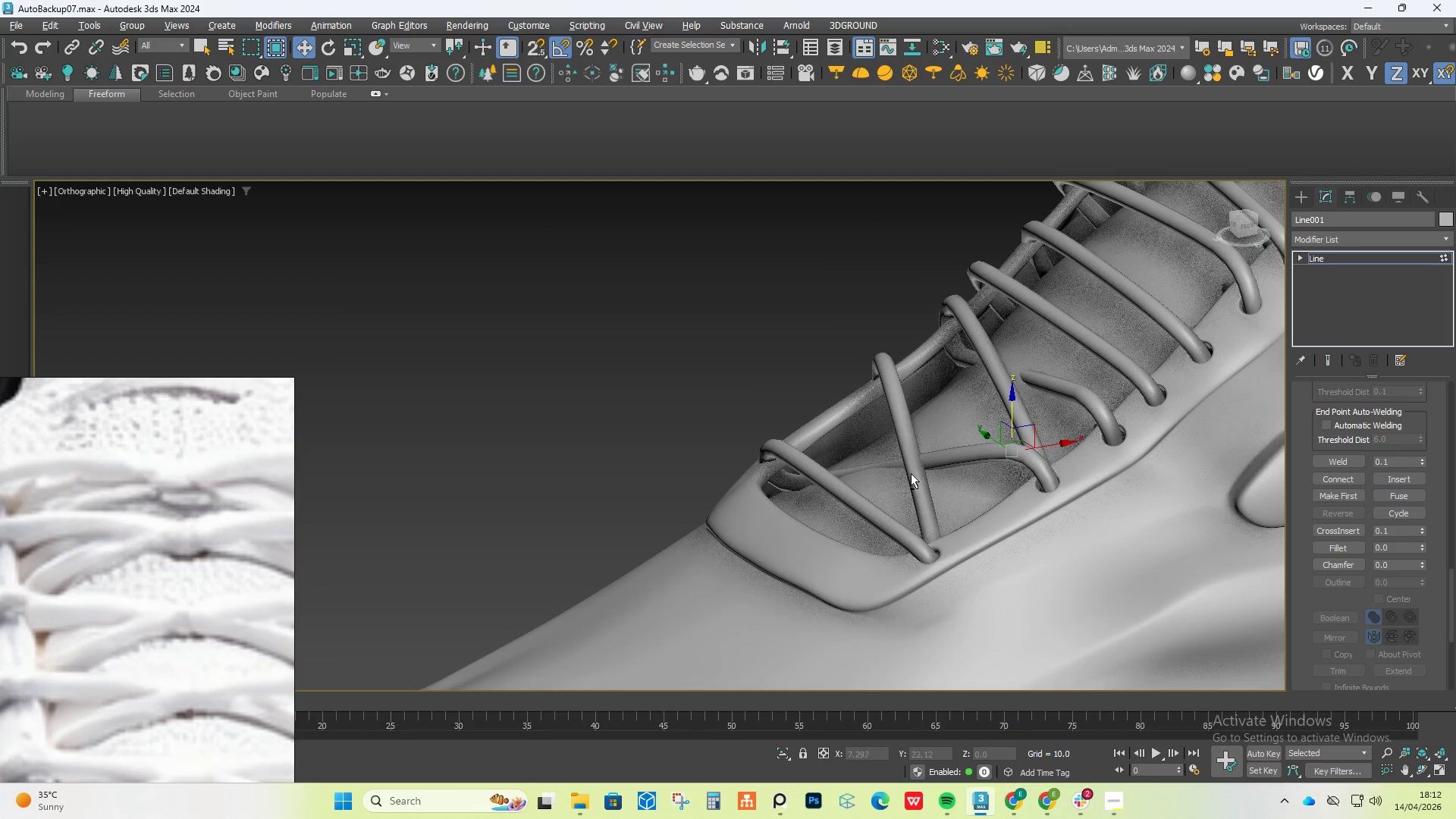 
key(Alt+AltLeft)
 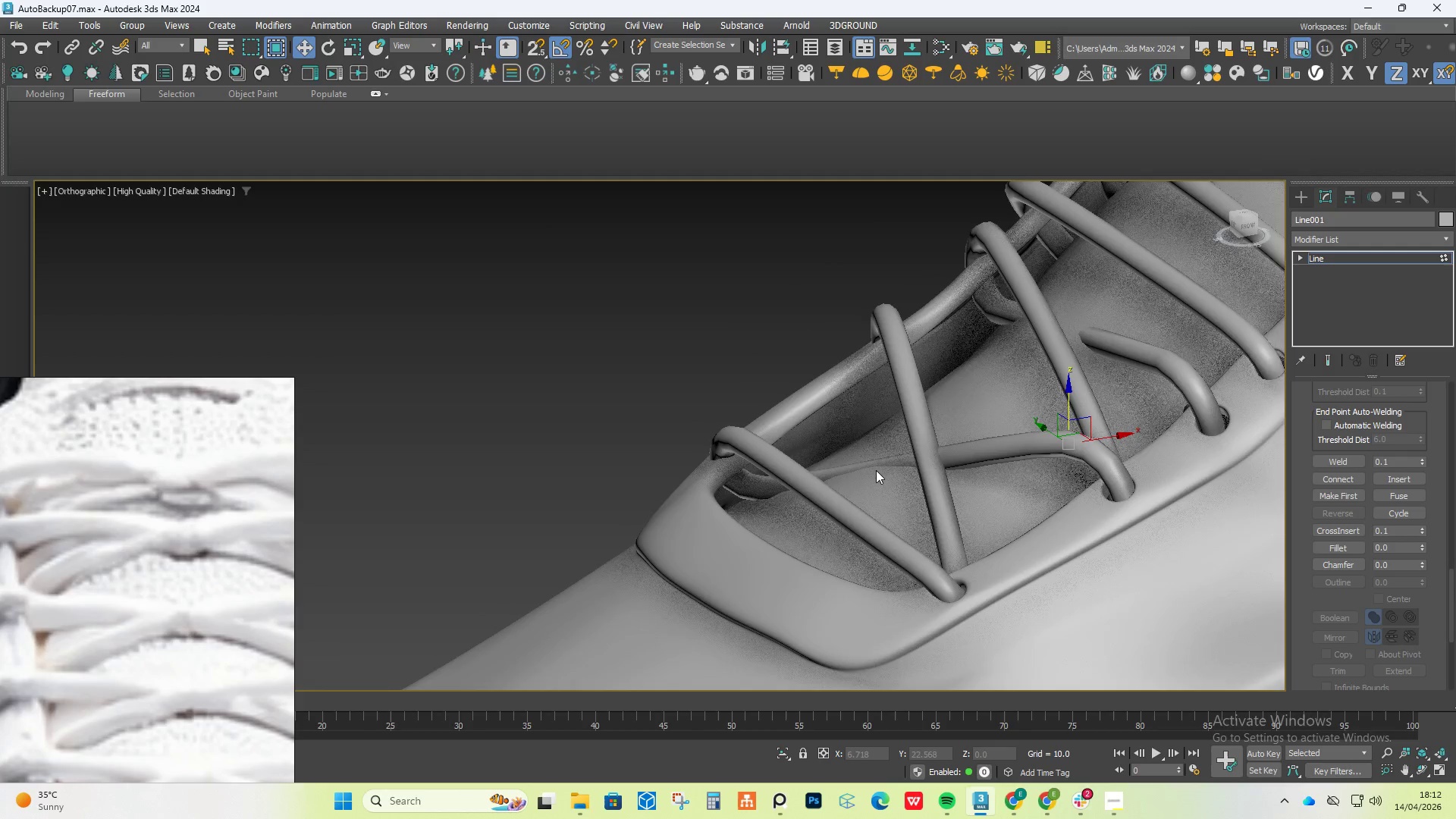 
scroll: coordinate [876, 470], scroll_direction: up, amount: 2.0
 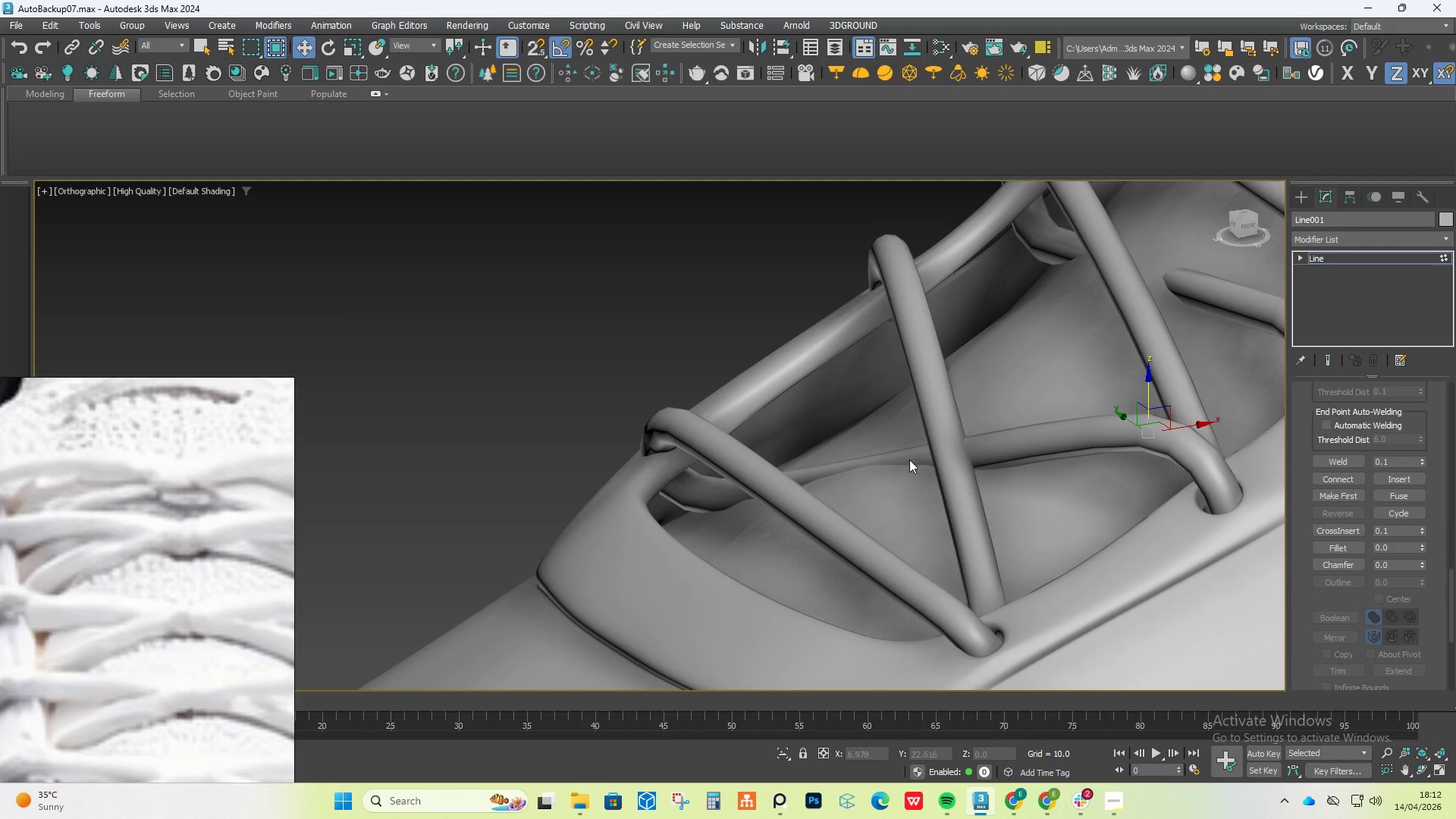 
scroll: coordinate [1065, 412], scroll_direction: down, amount: 1.0
 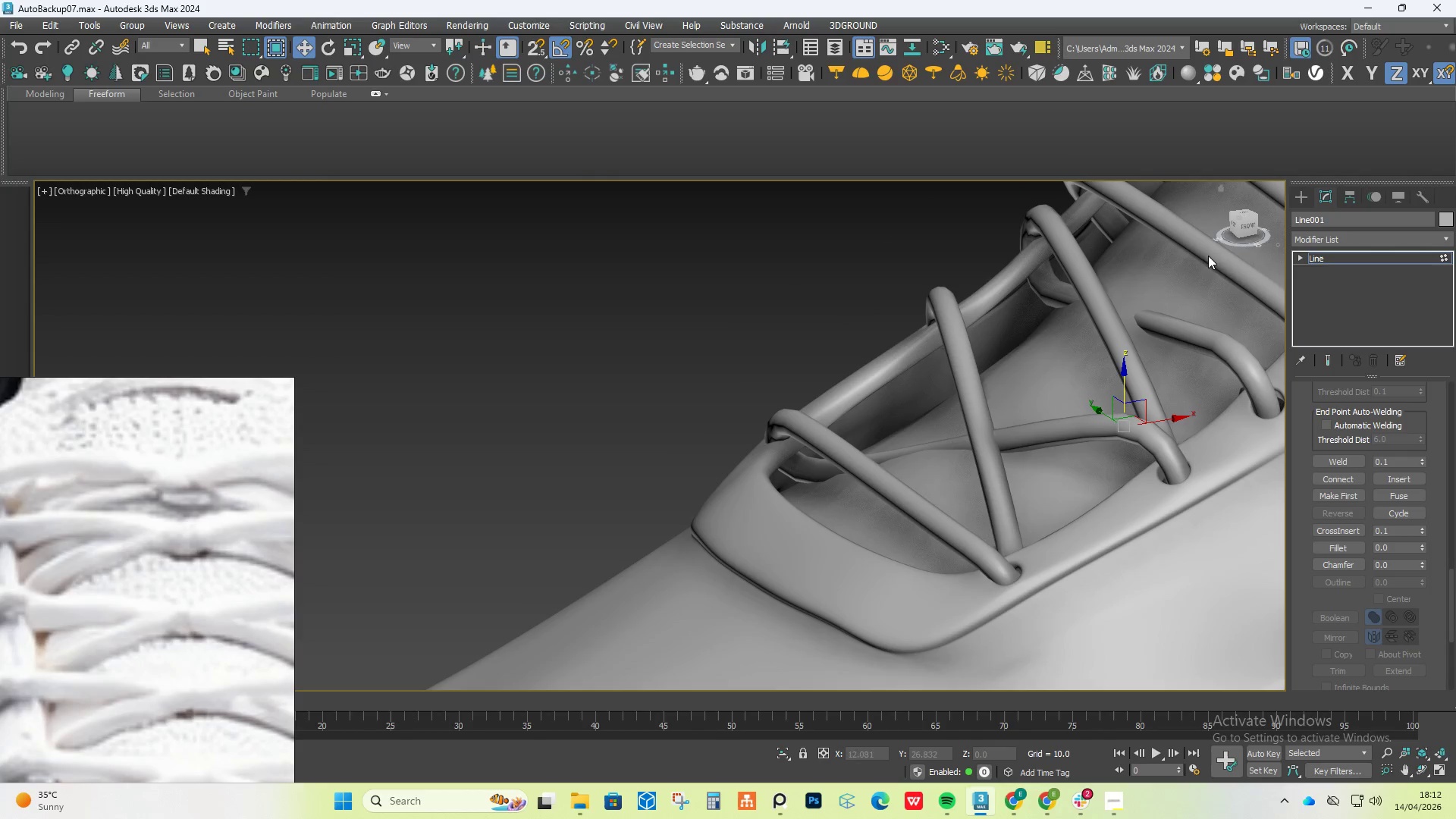 
left_click([1301, 196])
 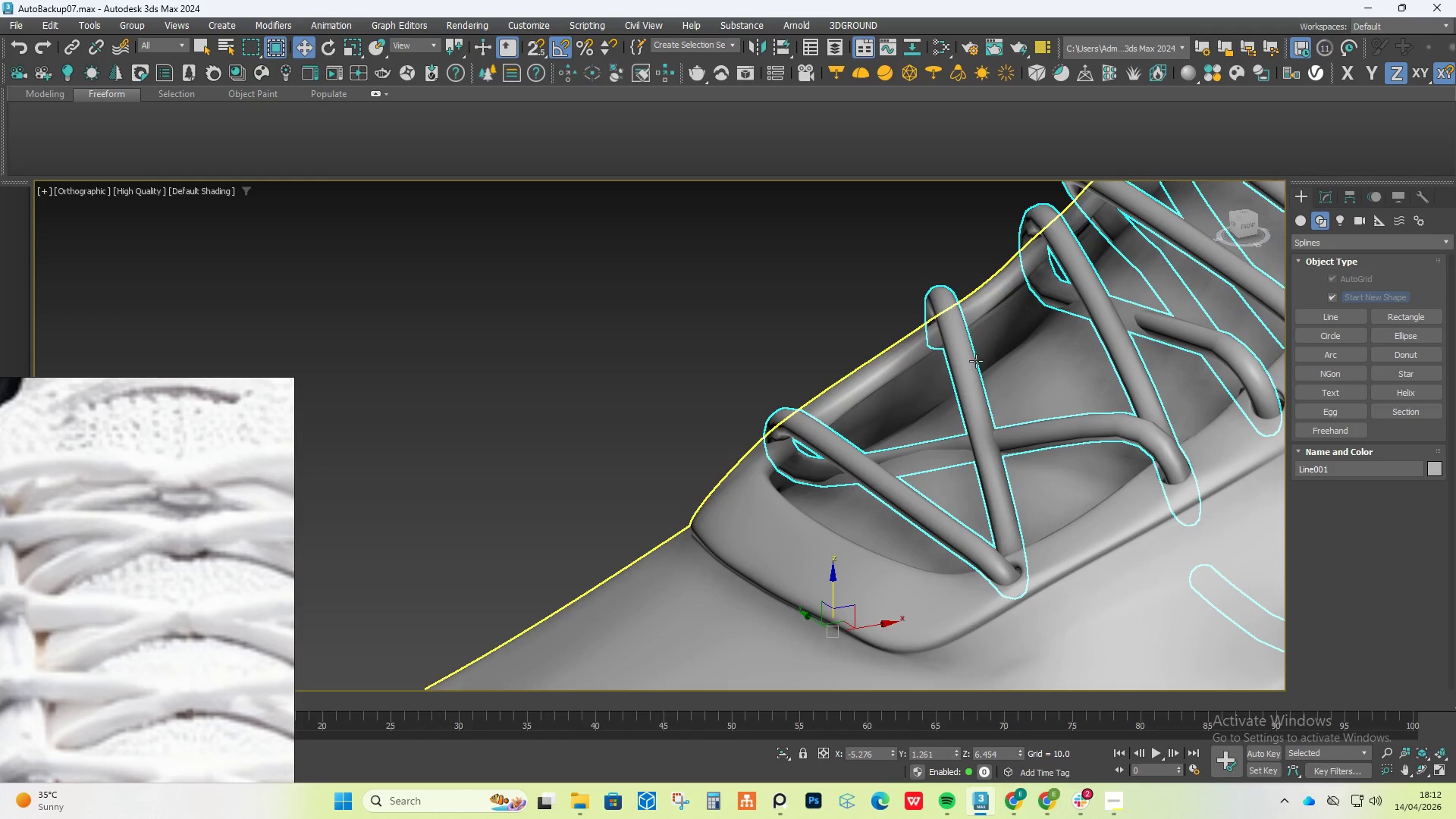 
left_click([967, 375])
 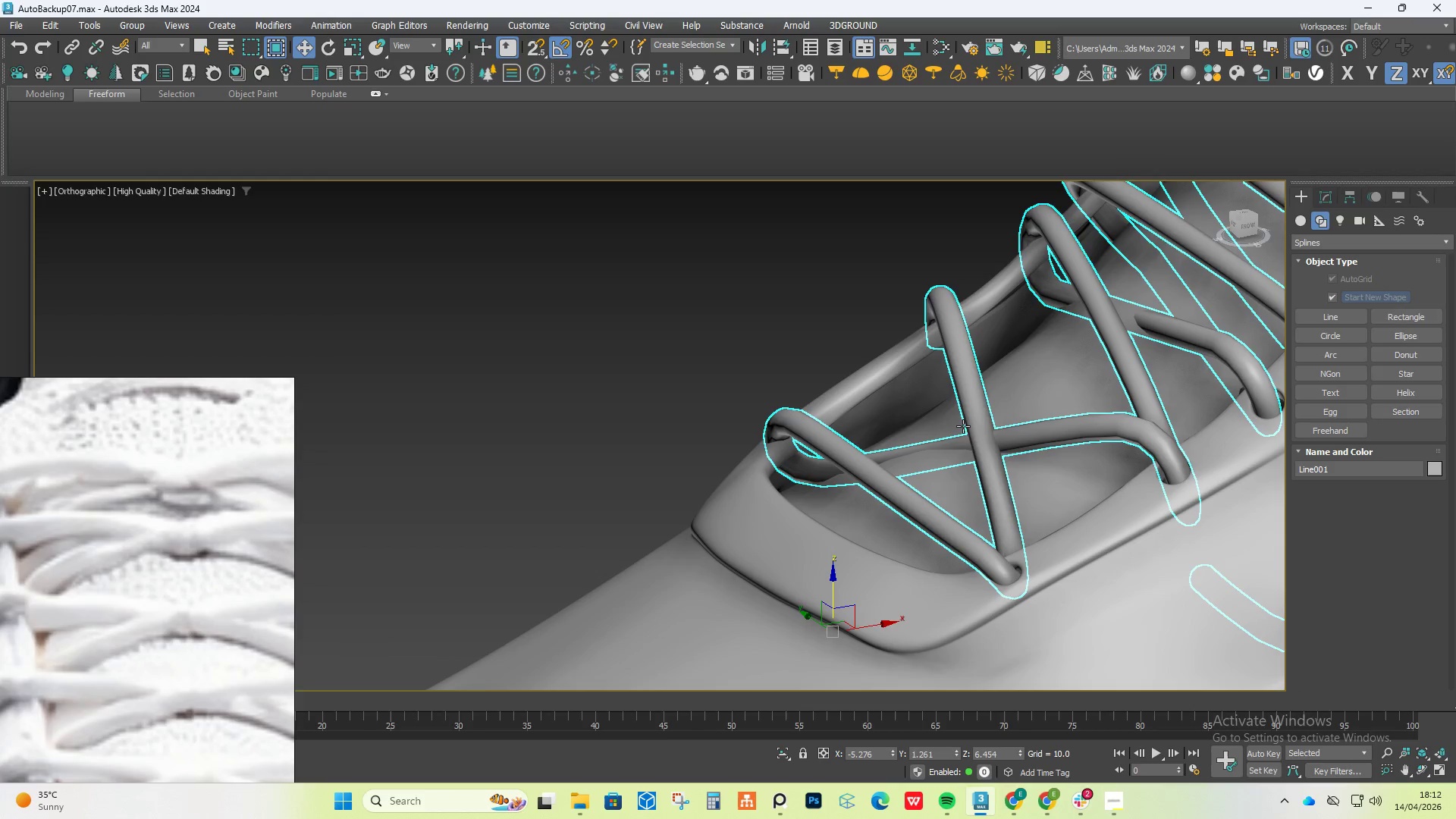 
hold_key(key=AltLeft, duration=0.69)
 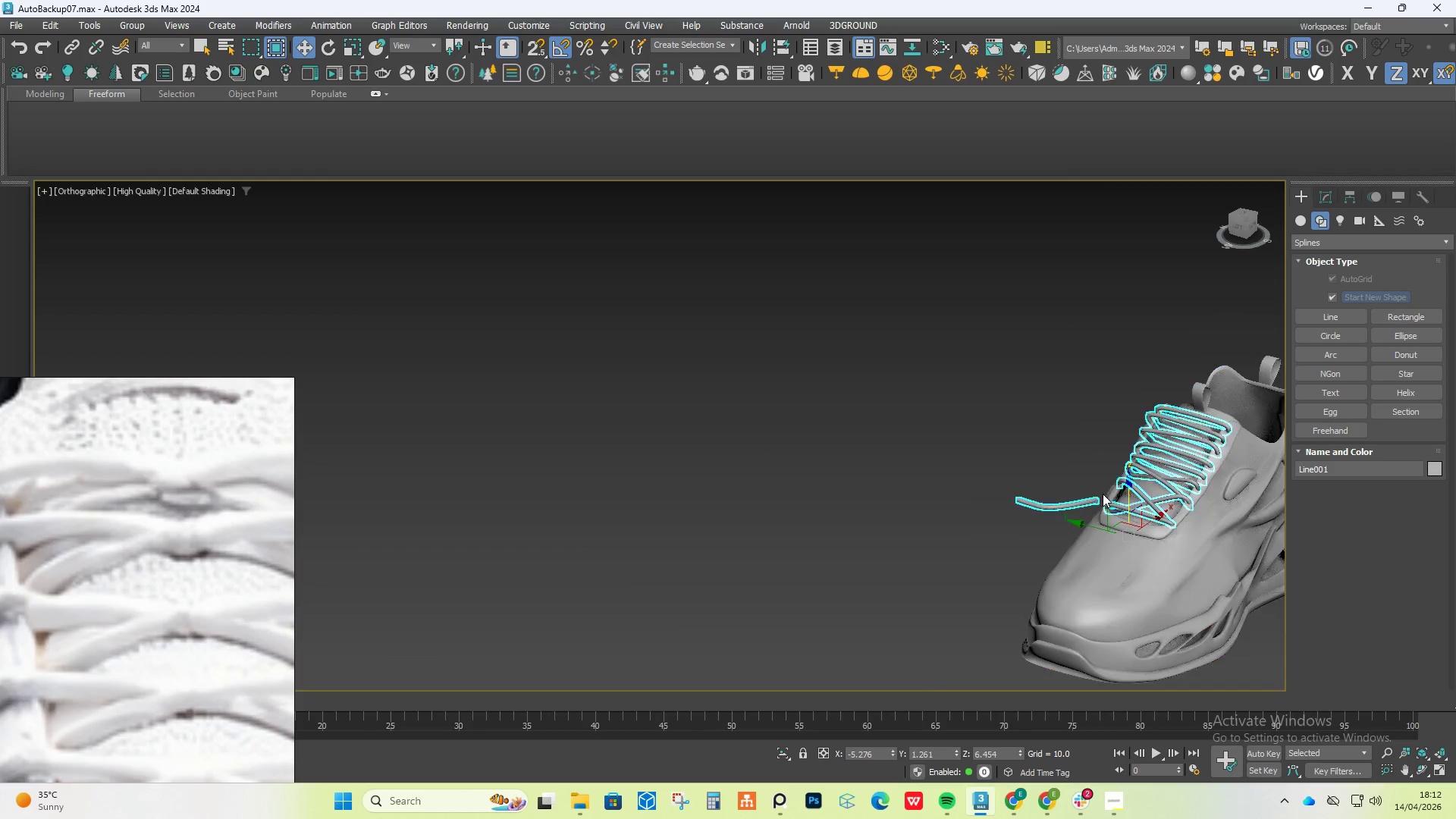 
hold_key(key=AltLeft, duration=0.58)
 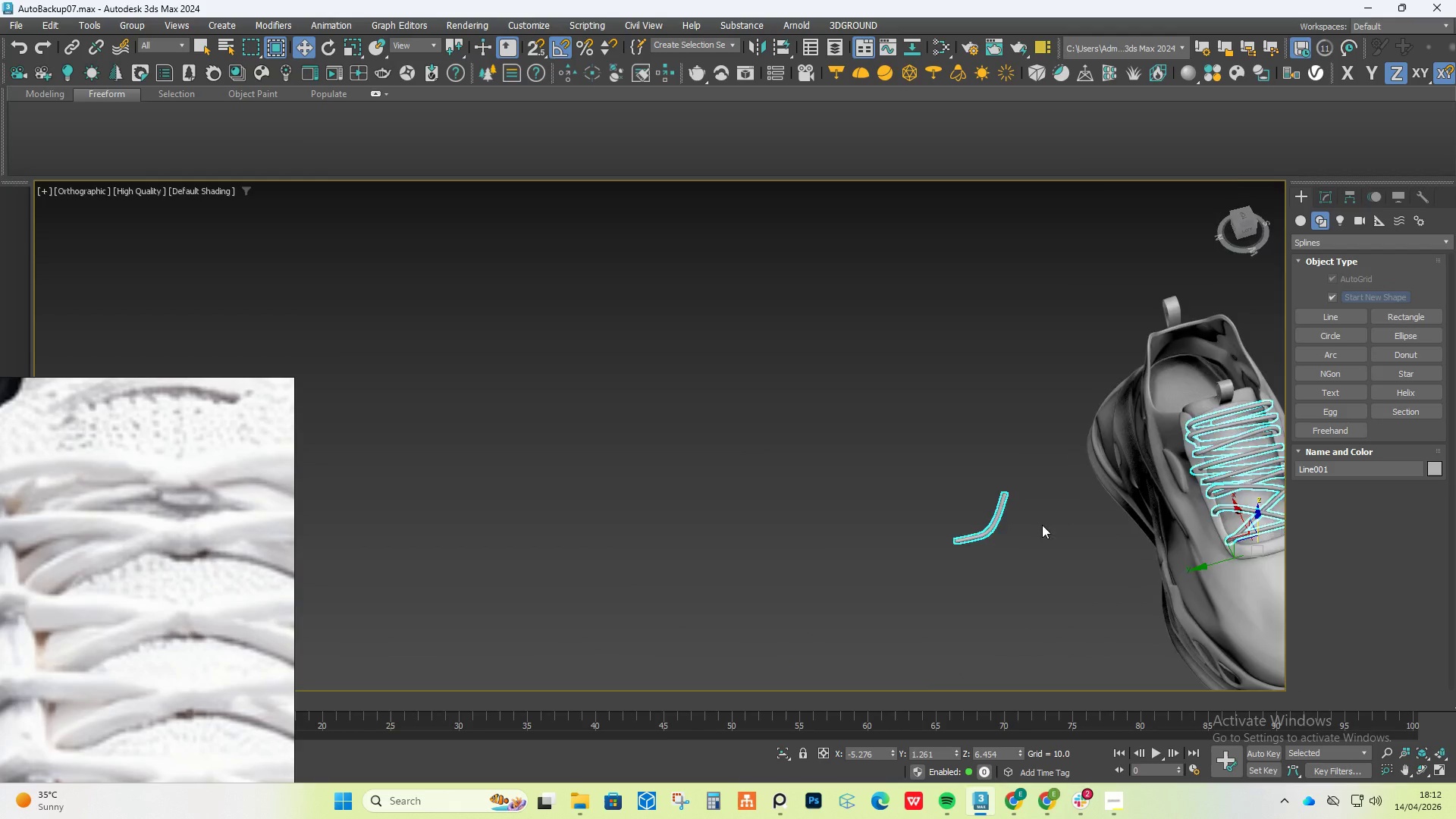 
scroll: coordinate [1103, 494], scroll_direction: down, amount: 6.0
 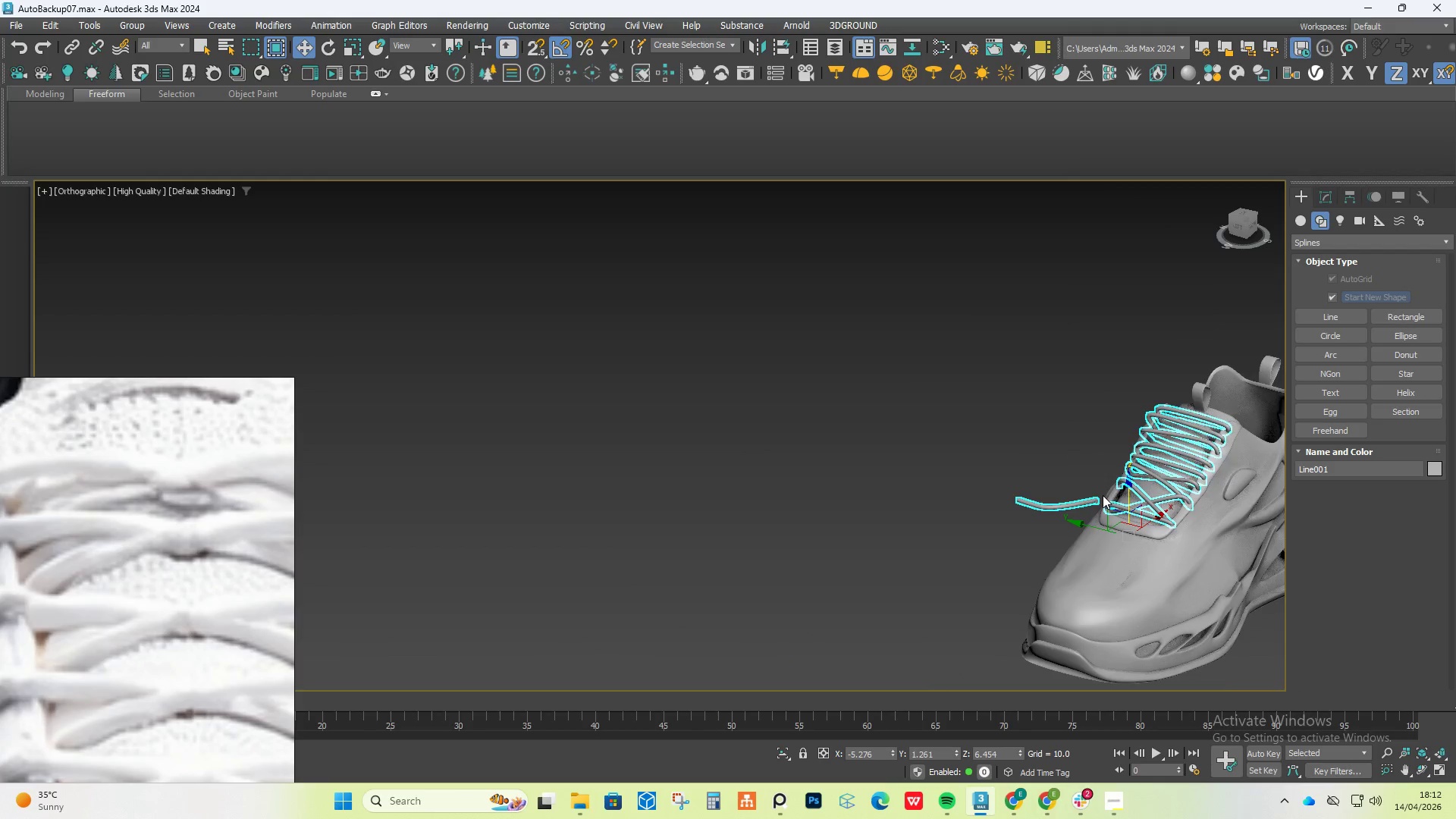 
scroll: coordinate [1018, 523], scroll_direction: up, amount: 4.0
 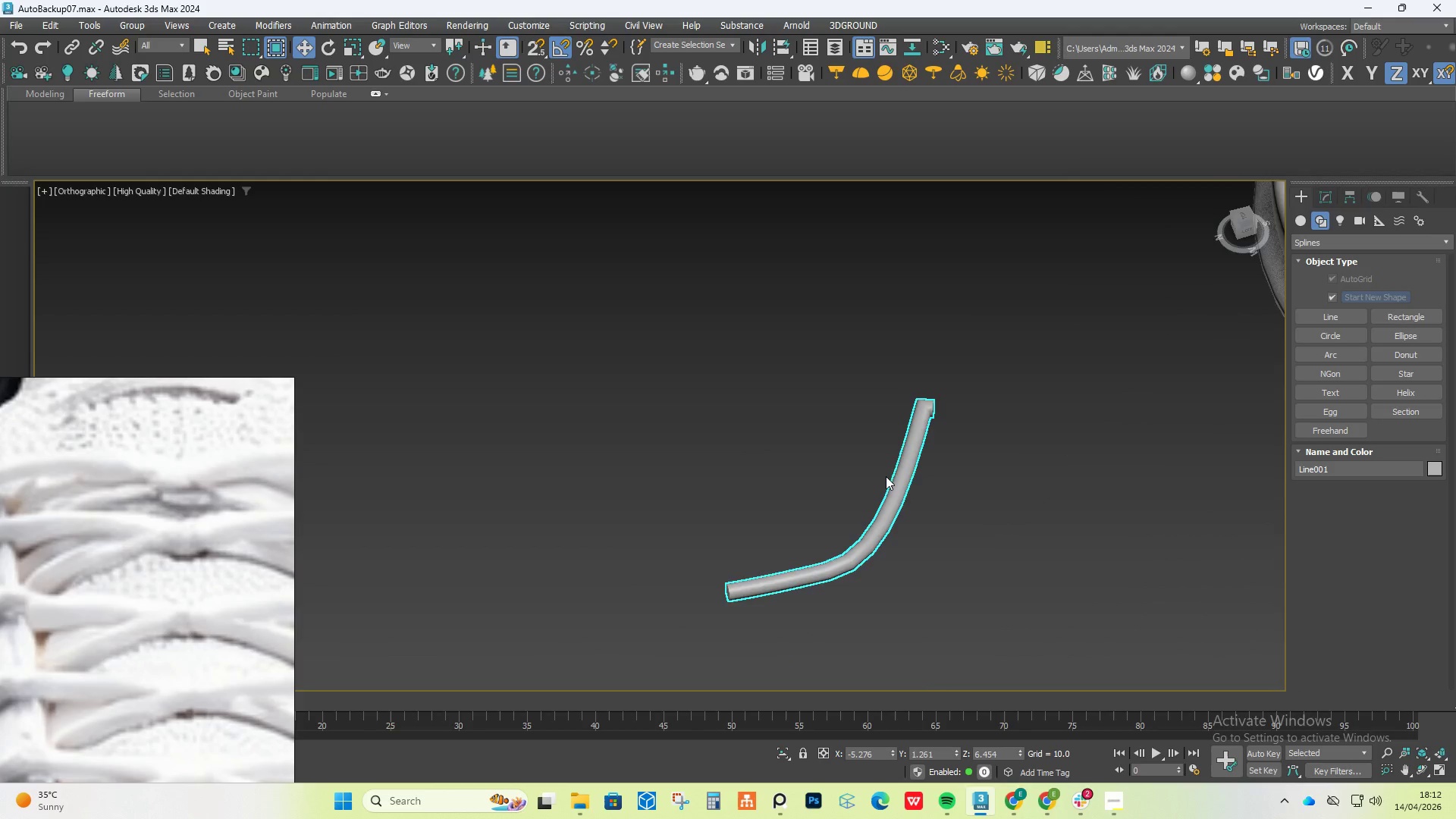 
left_click([915, 476])
 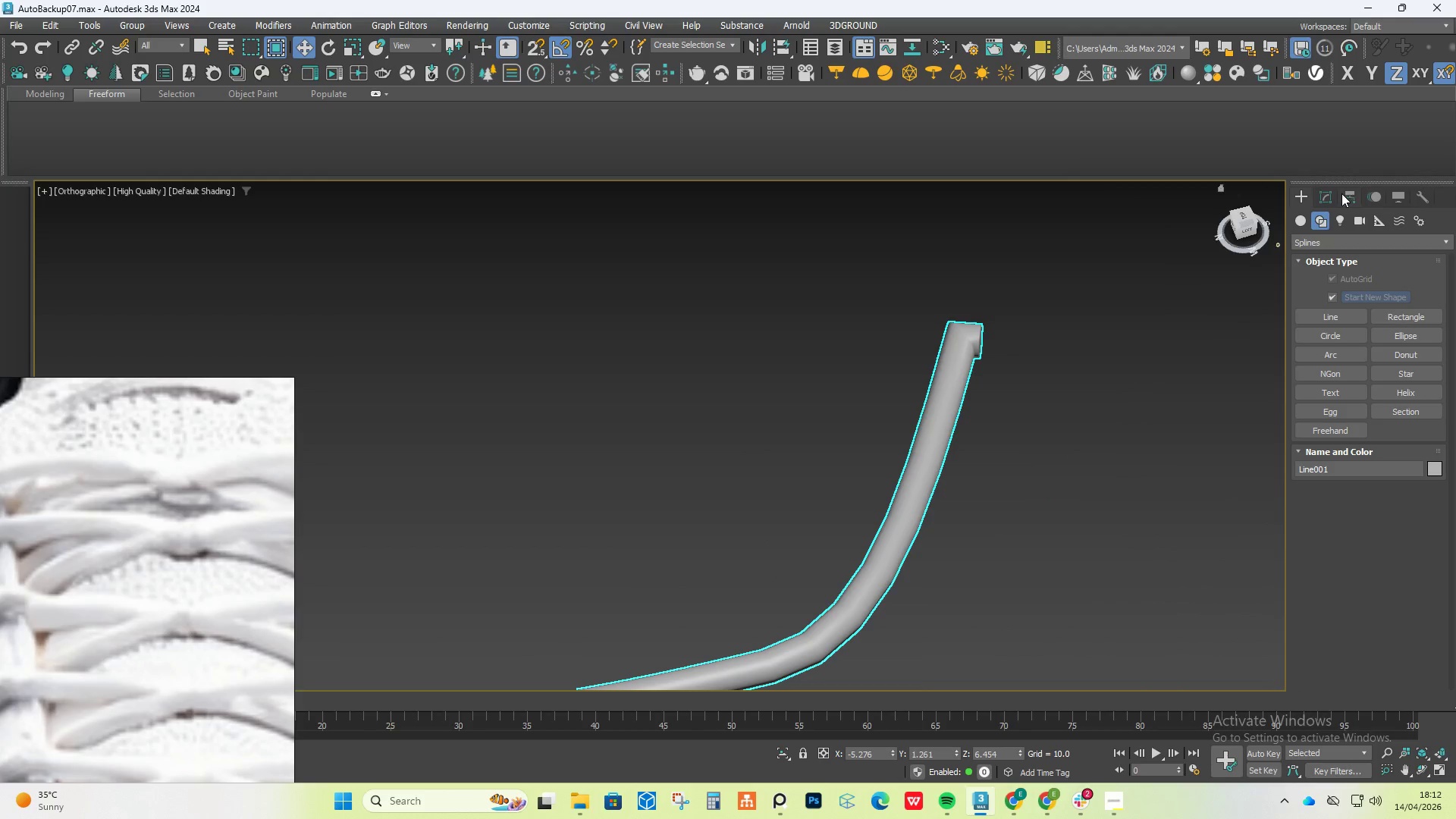 
scroll: coordinate [886, 476], scroll_direction: up, amount: 2.0
 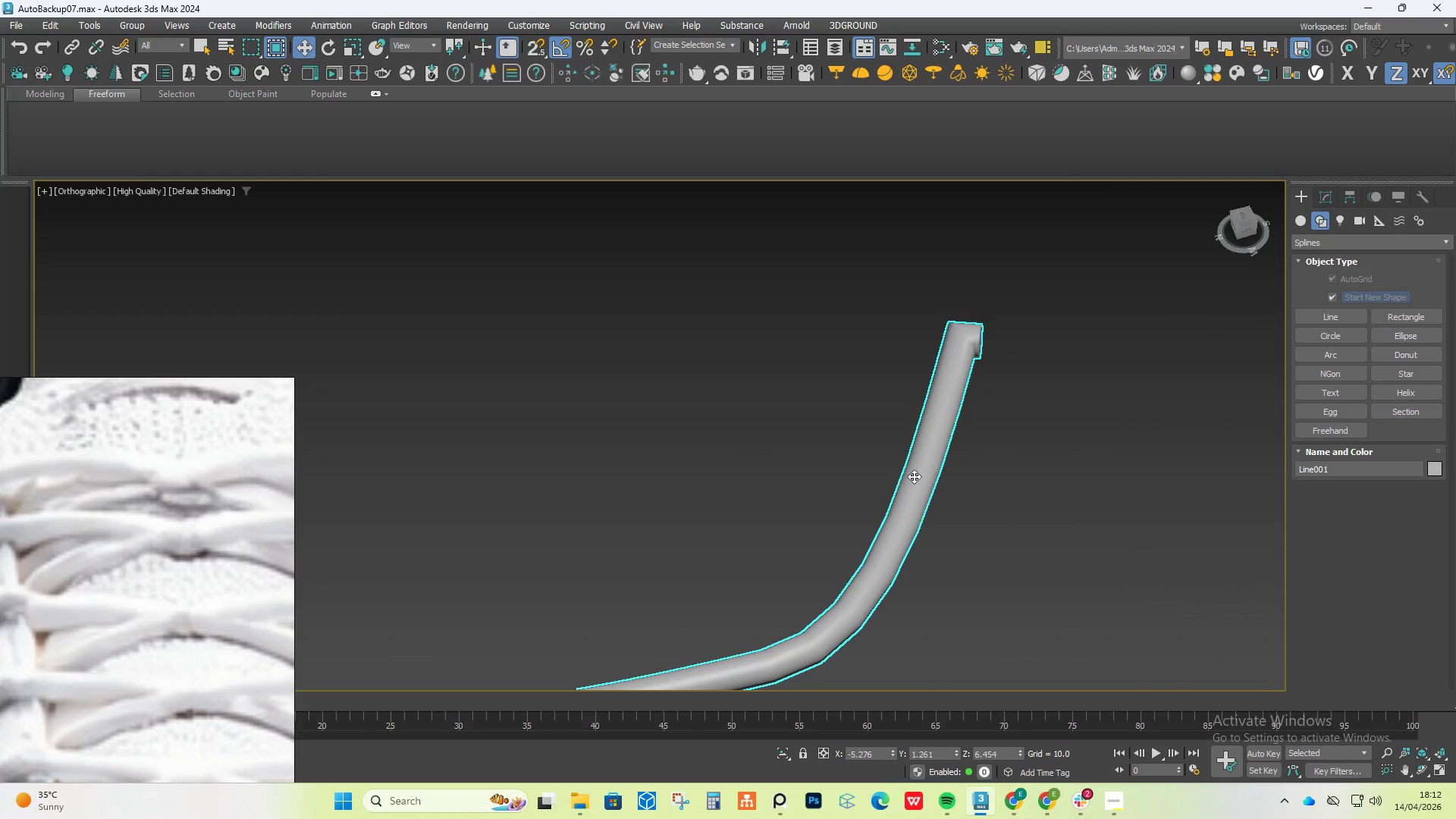 
left_click([1325, 194])
 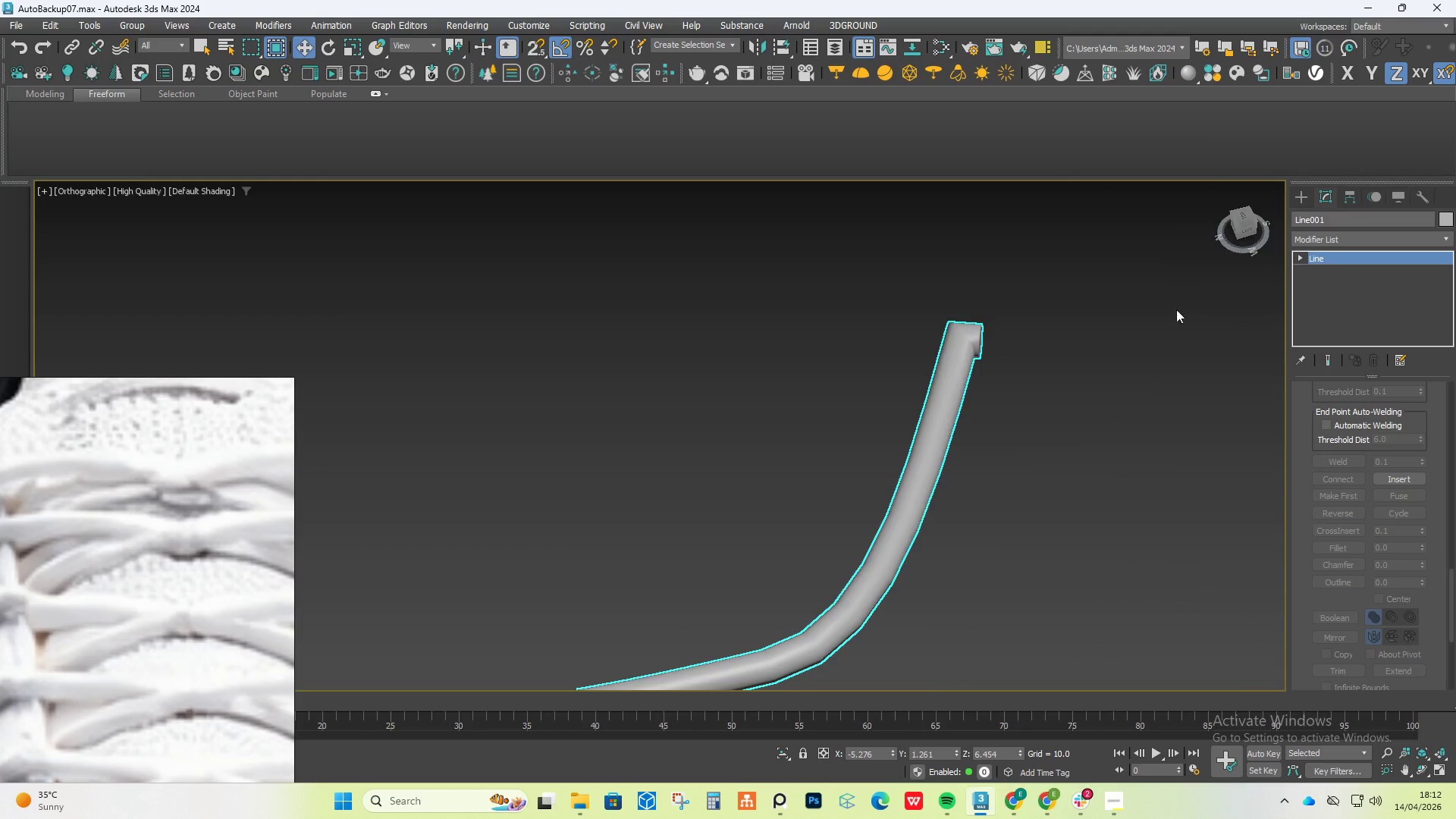 
scroll: coordinate [1070, 350], scroll_direction: down, amount: 5.0
 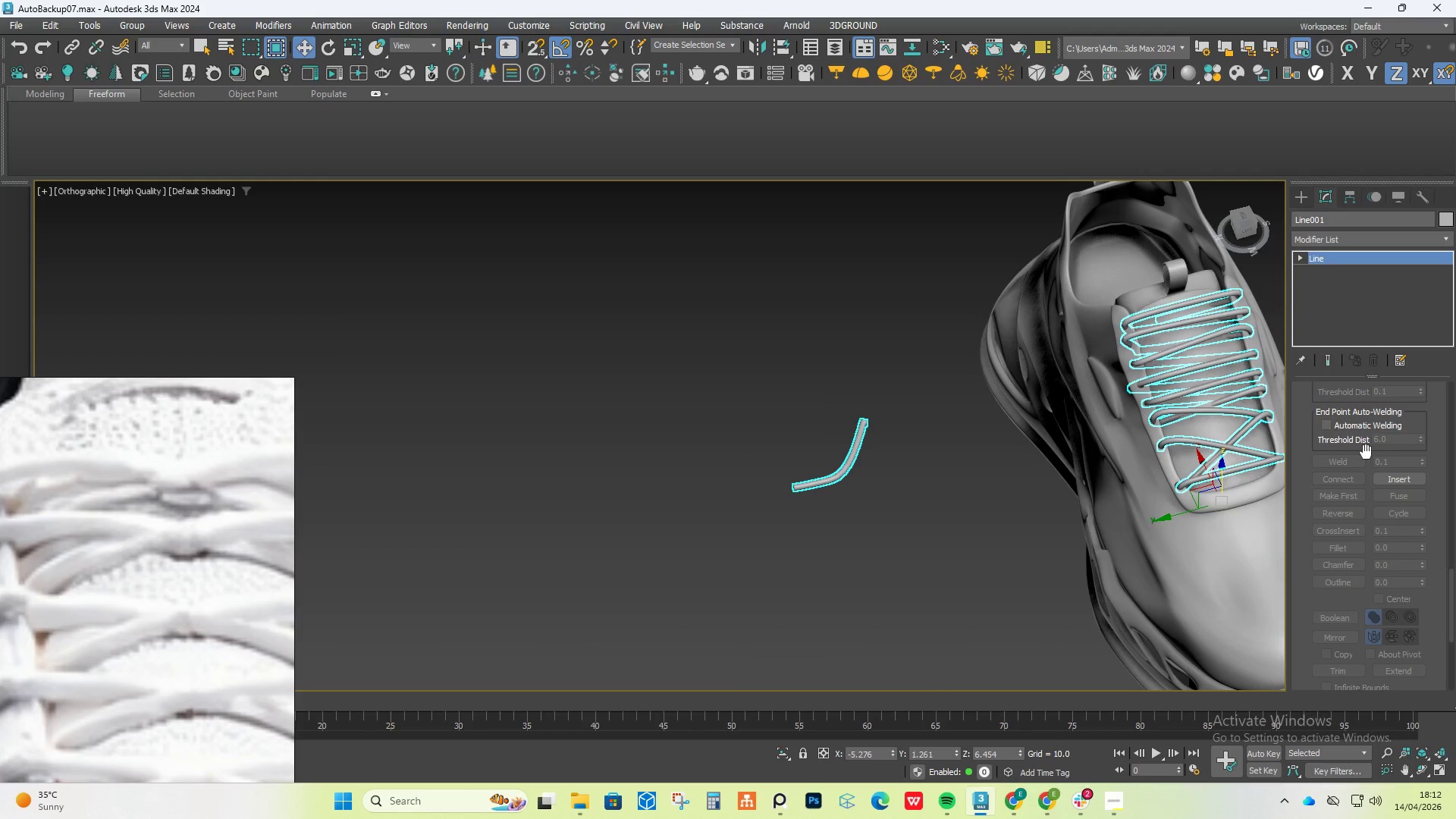 
scroll: coordinate [1327, 607], scroll_direction: up, amount: 37.0
 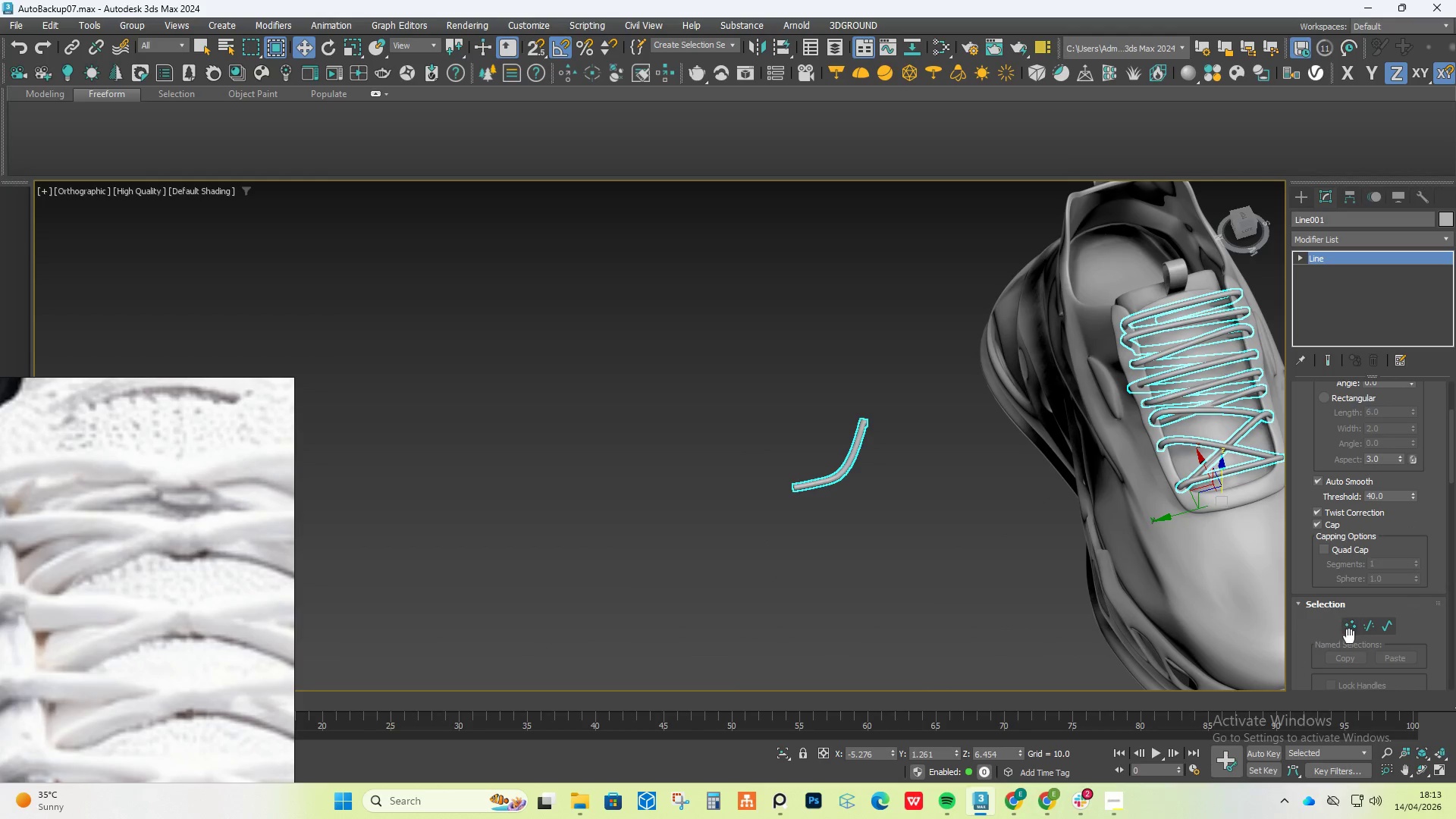 
left_click([1352, 635])
 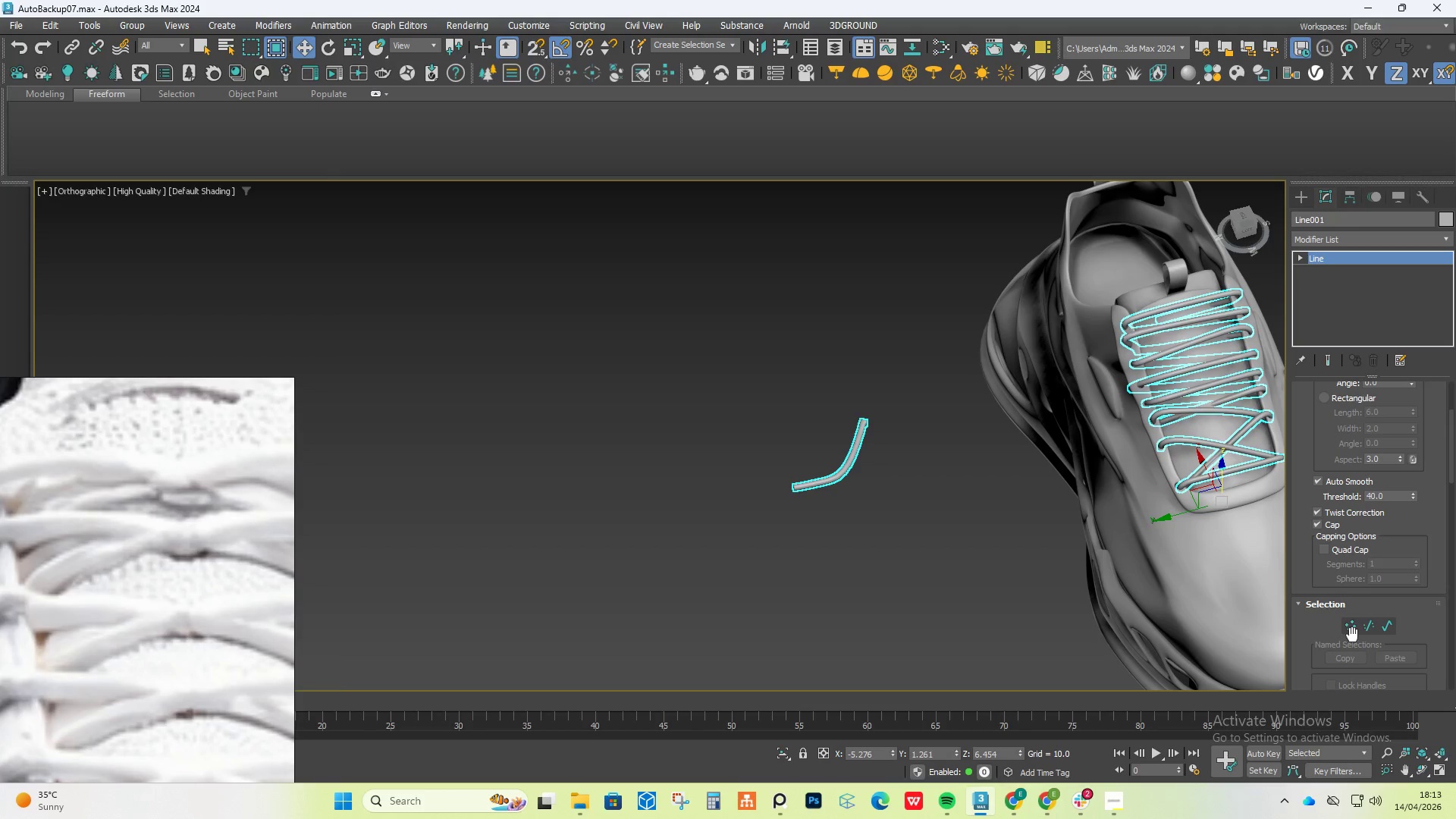 
left_click([1351, 632])
 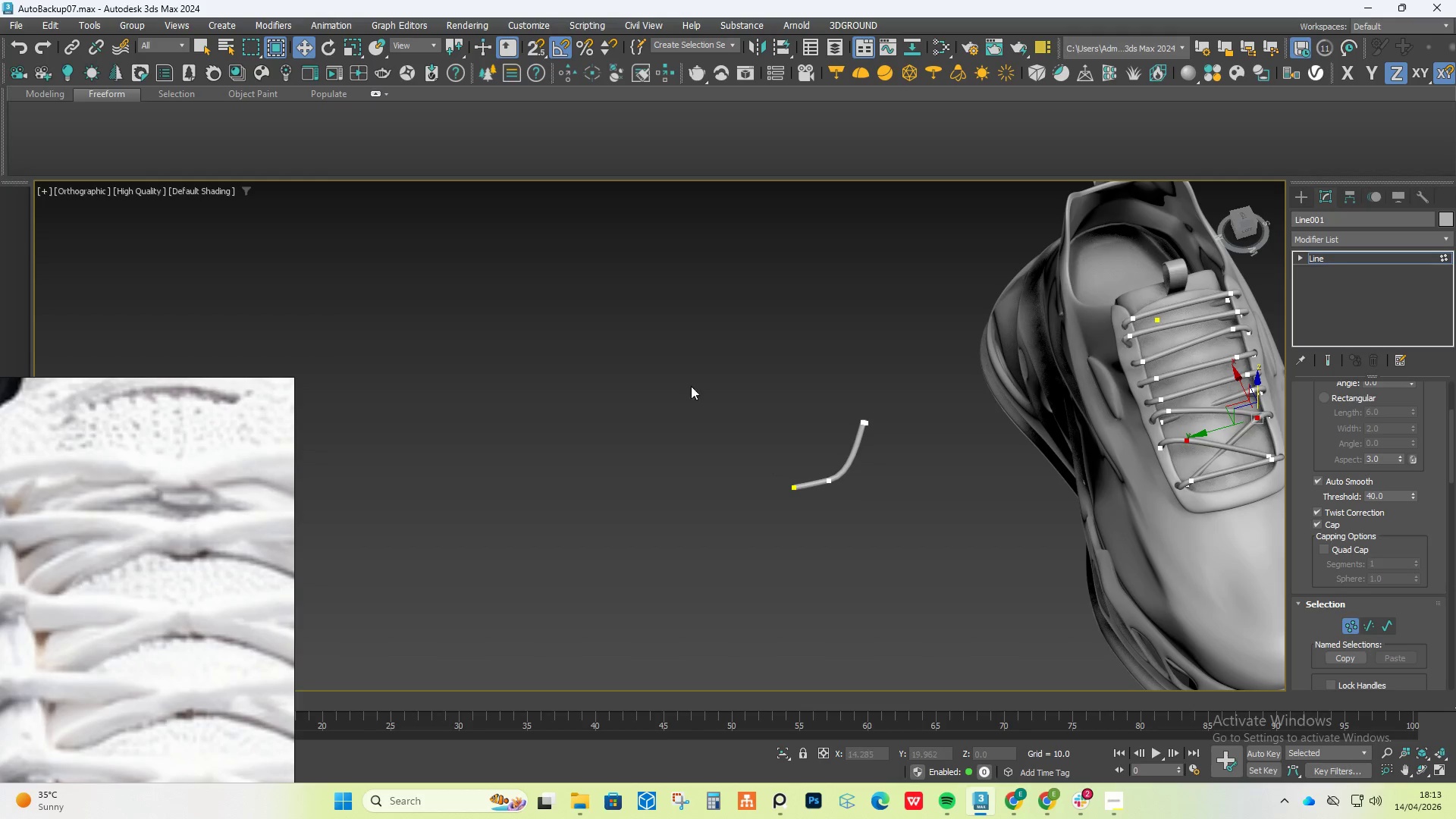 
left_click_drag(start_coordinate=[655, 348], to_coordinate=[925, 607])
 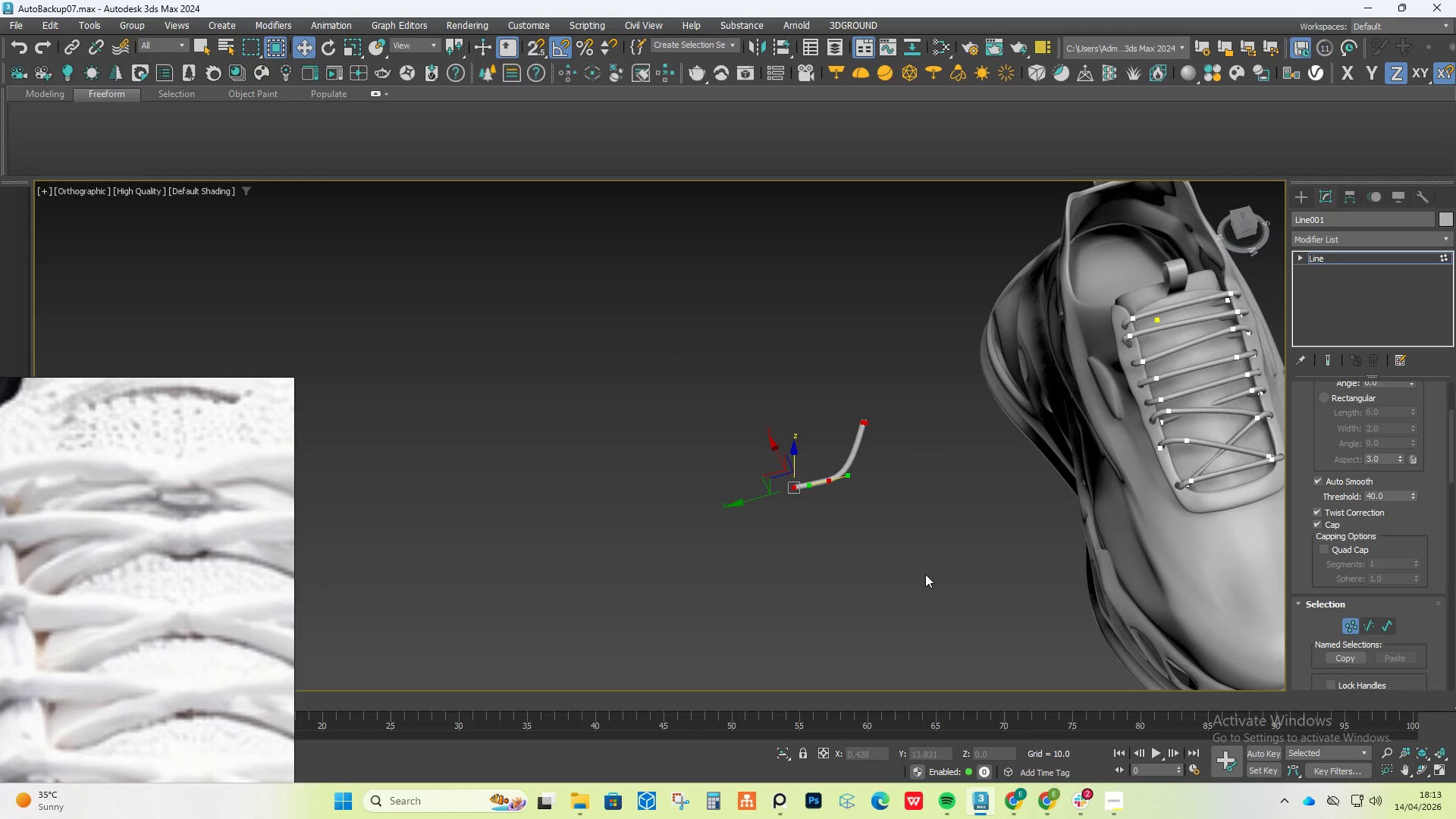 
key(Delete)
 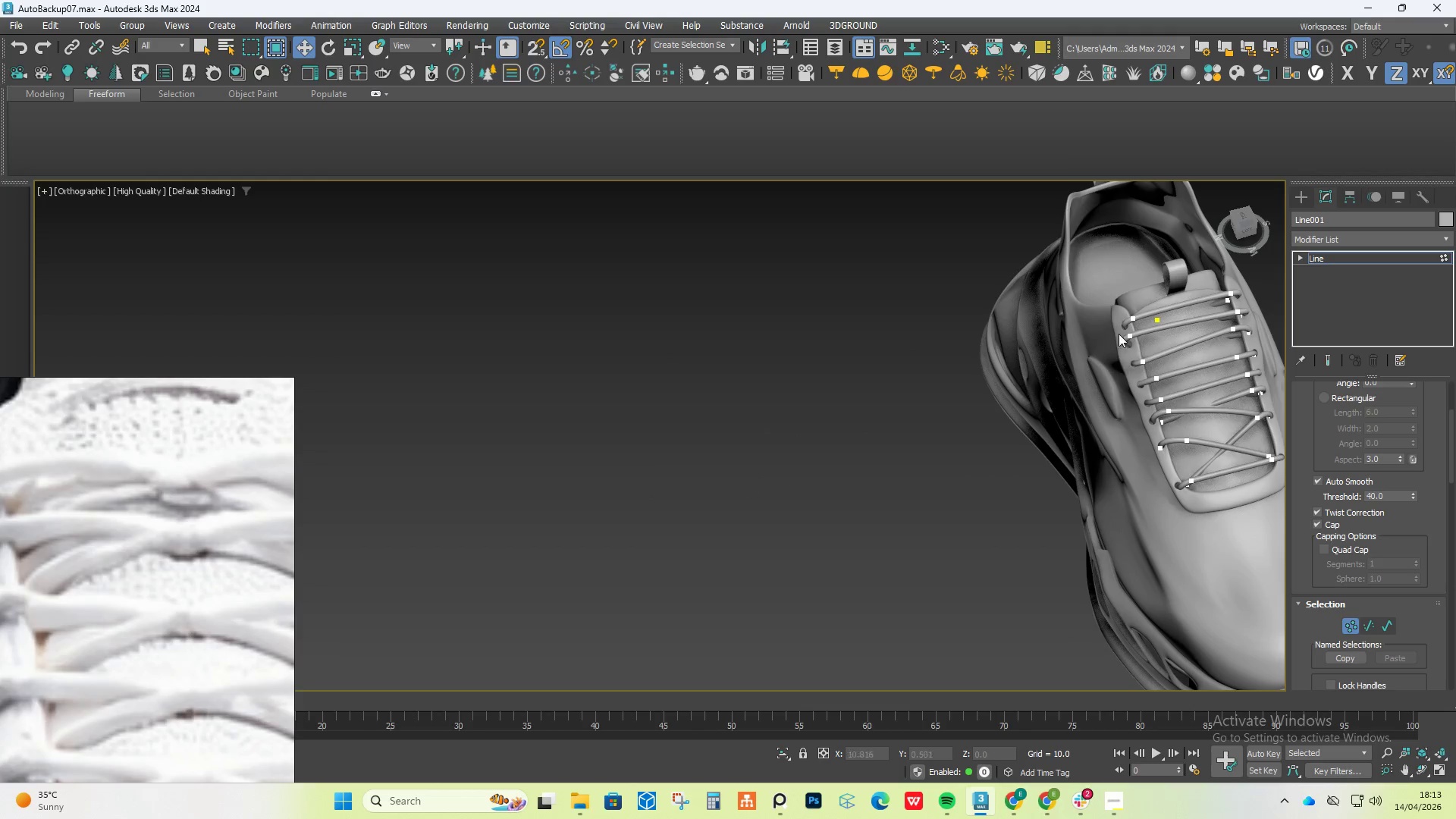 
scroll: coordinate [1125, 320], scroll_direction: up, amount: 3.0
 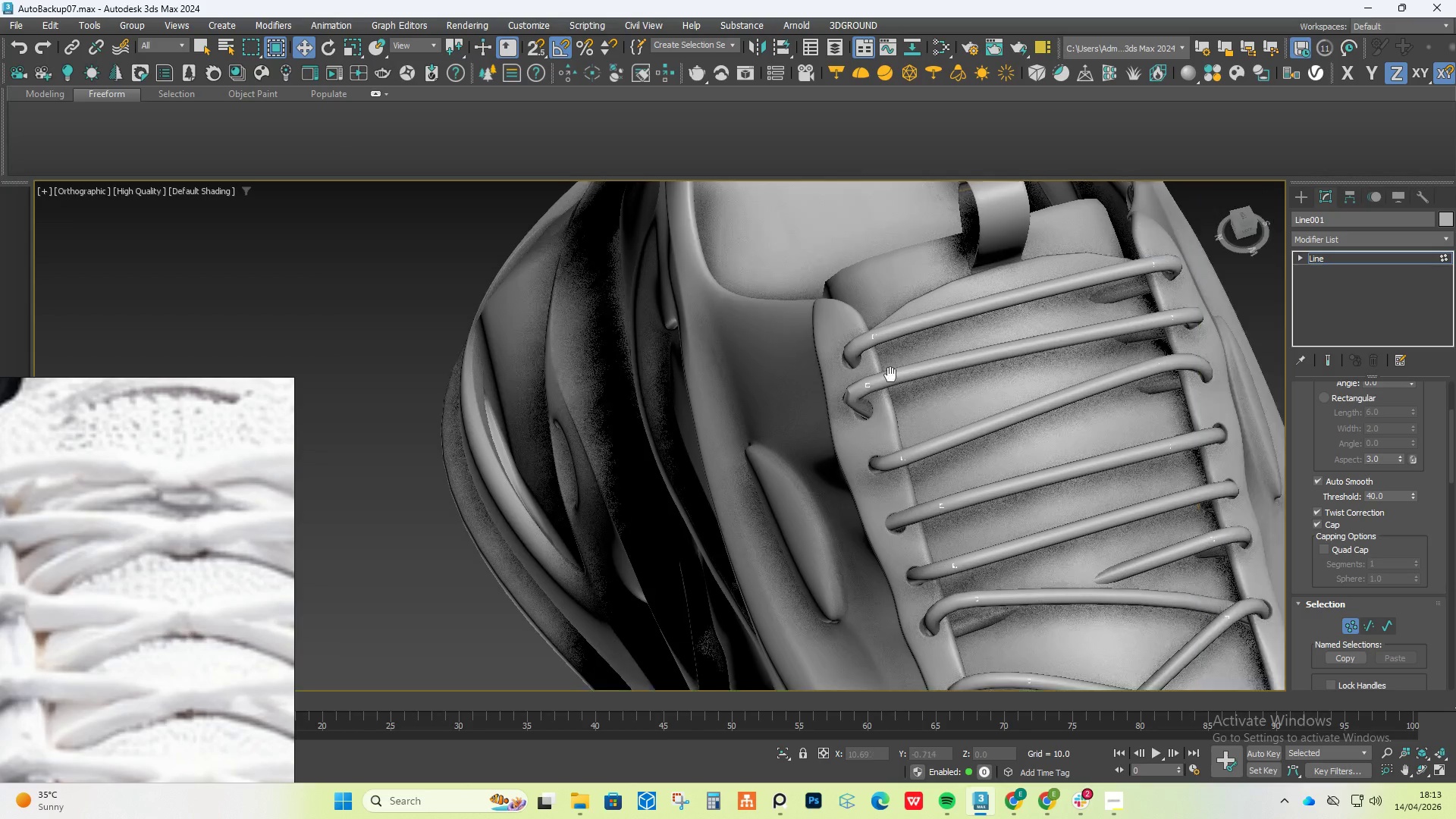 
hold_key(key=AltLeft, duration=1.5)
 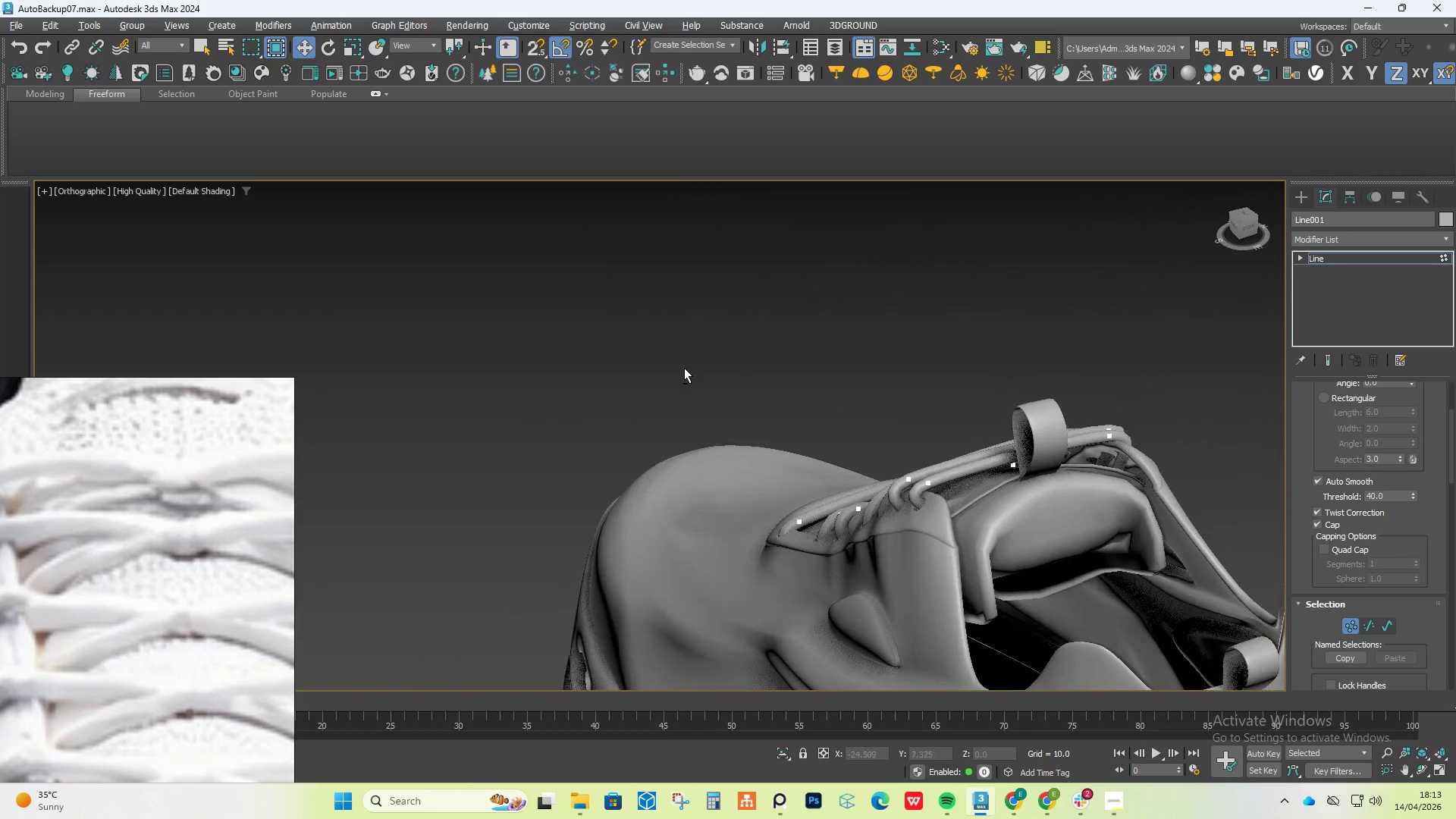 
scroll: coordinate [867, 376], scroll_direction: down, amount: 1.0
 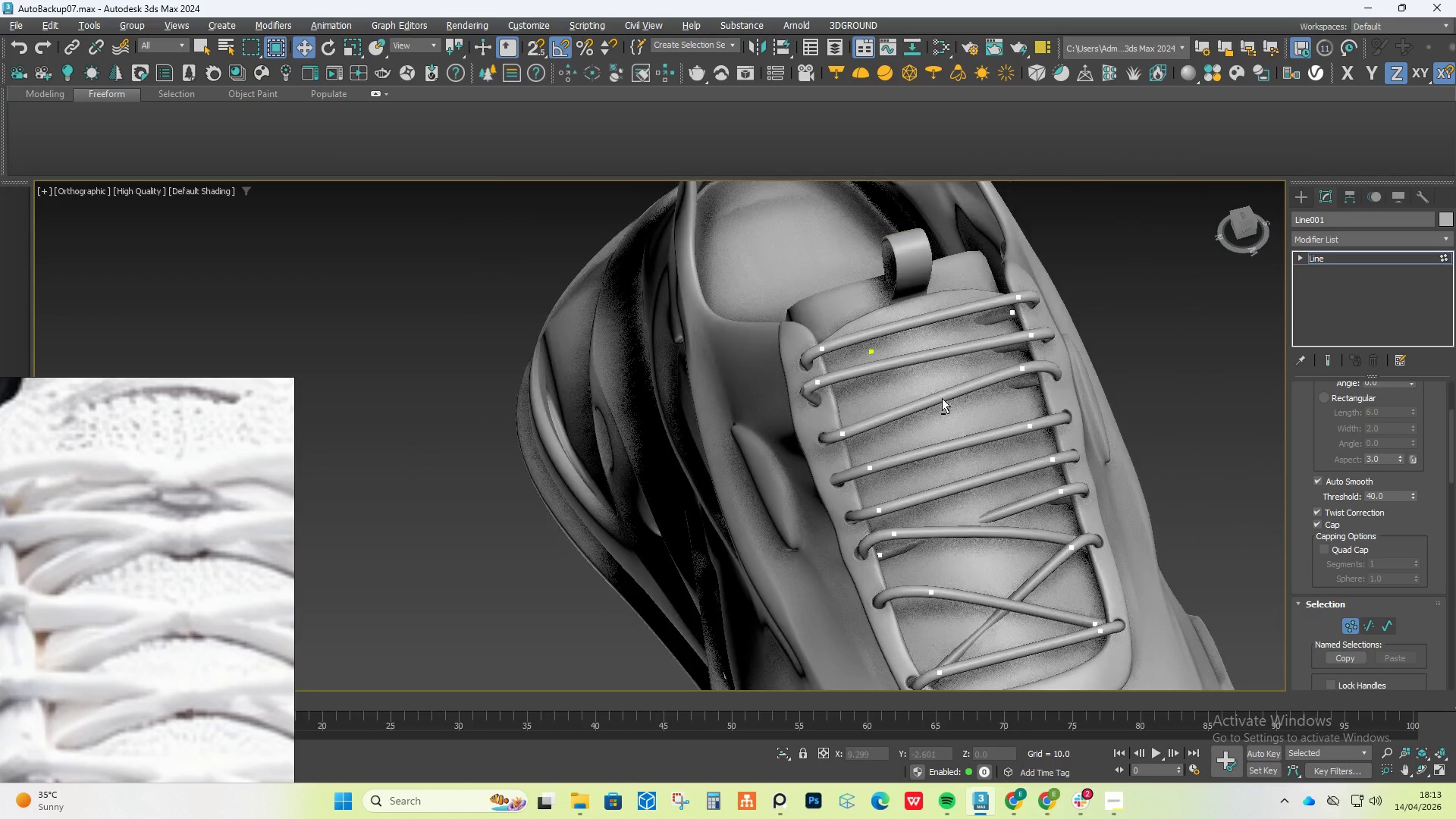 
hold_key(key=AltLeft, duration=1.5)
 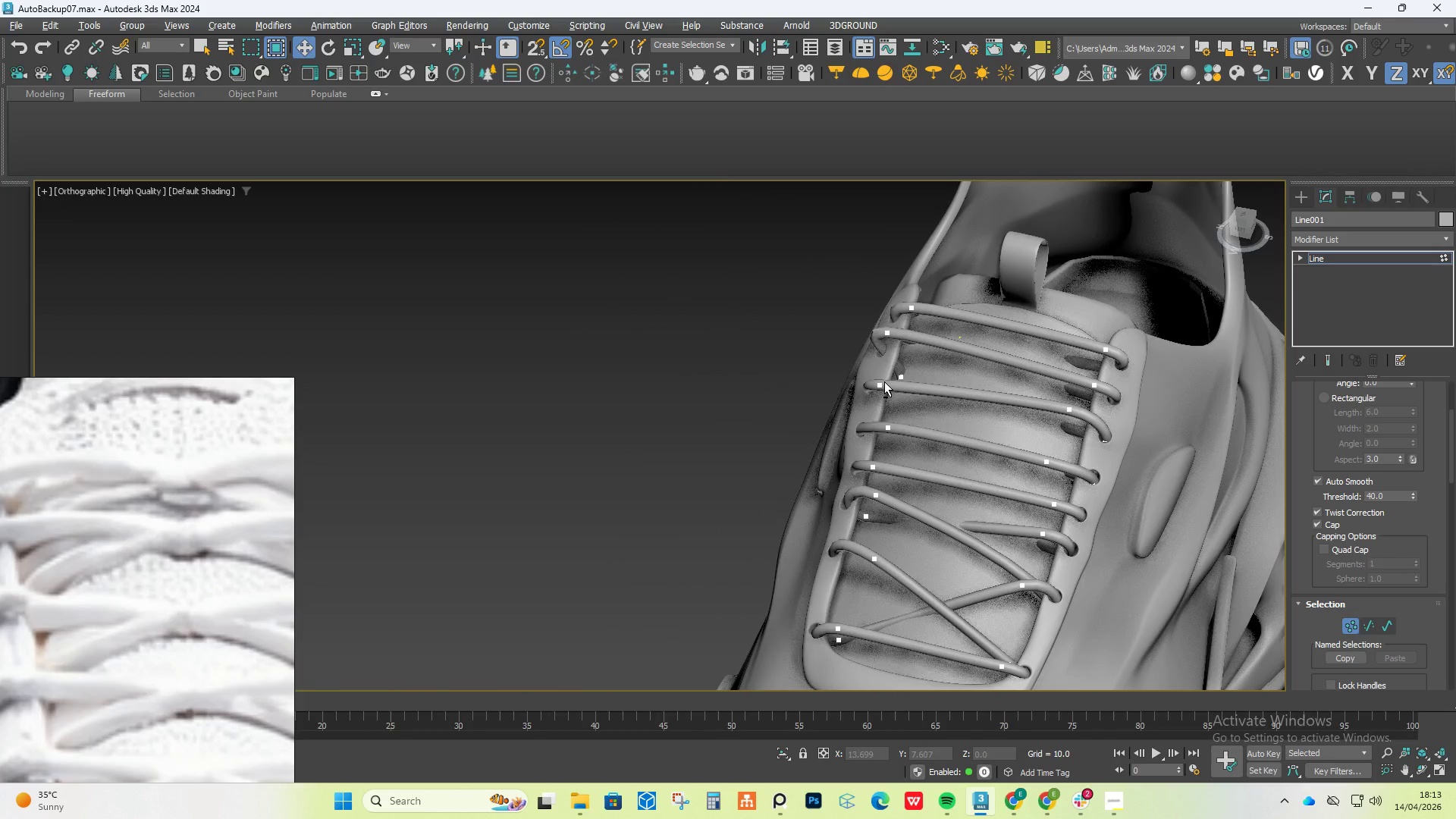 
hold_key(key=AltLeft, duration=1.0)
 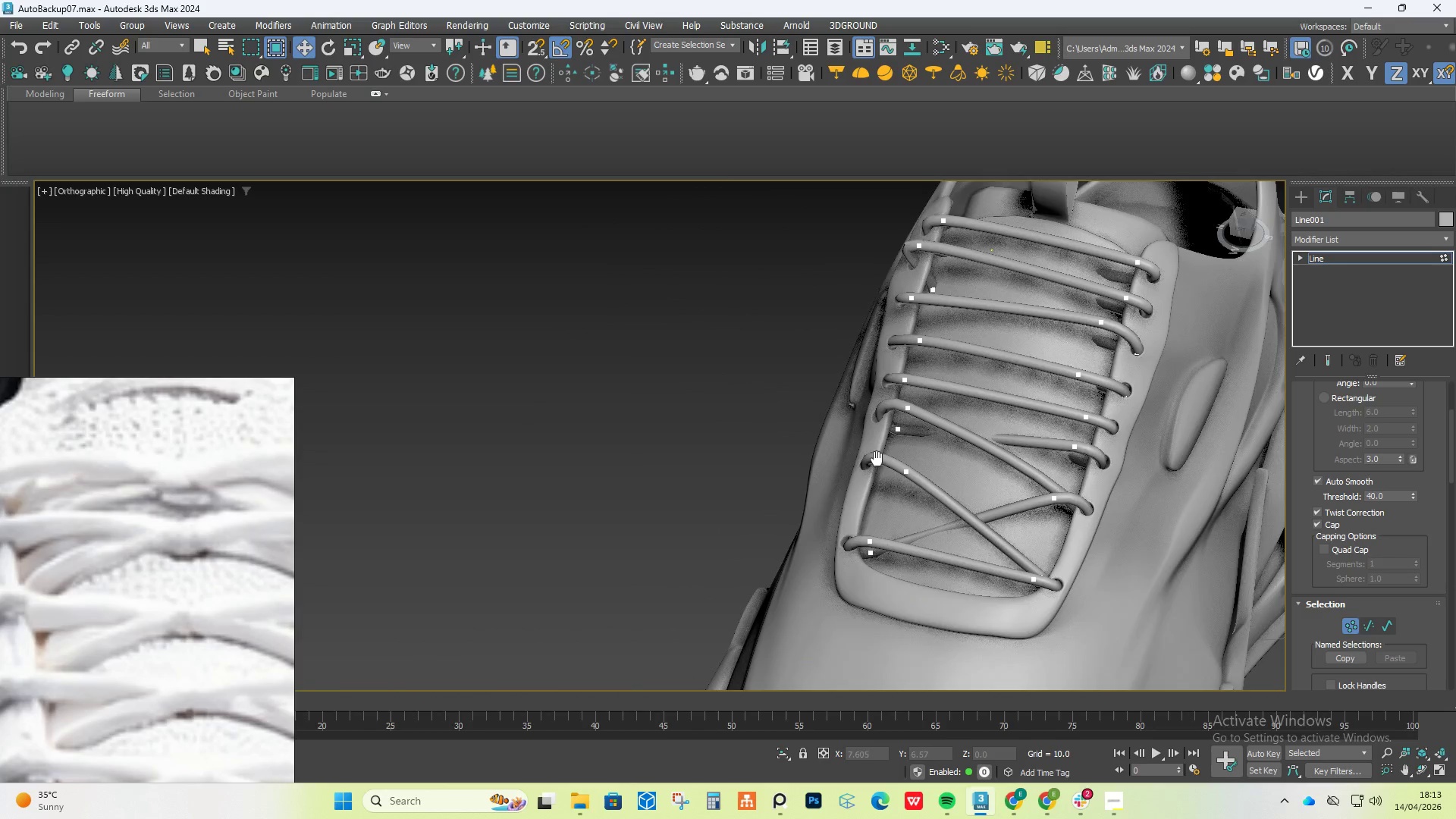 
hold_key(key=AltLeft, duration=1.51)
 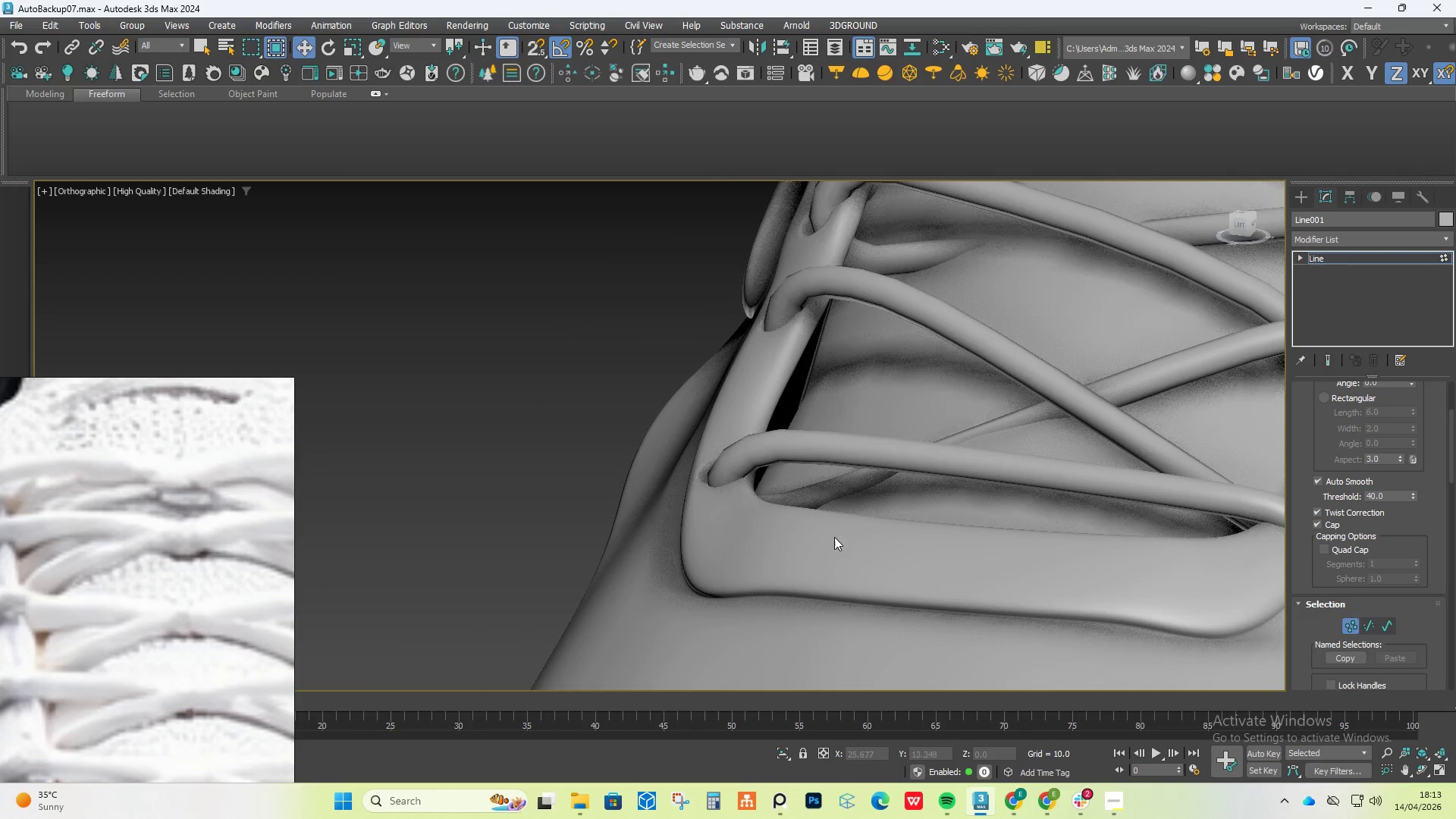 
hold_key(key=AltLeft, duration=0.5)
 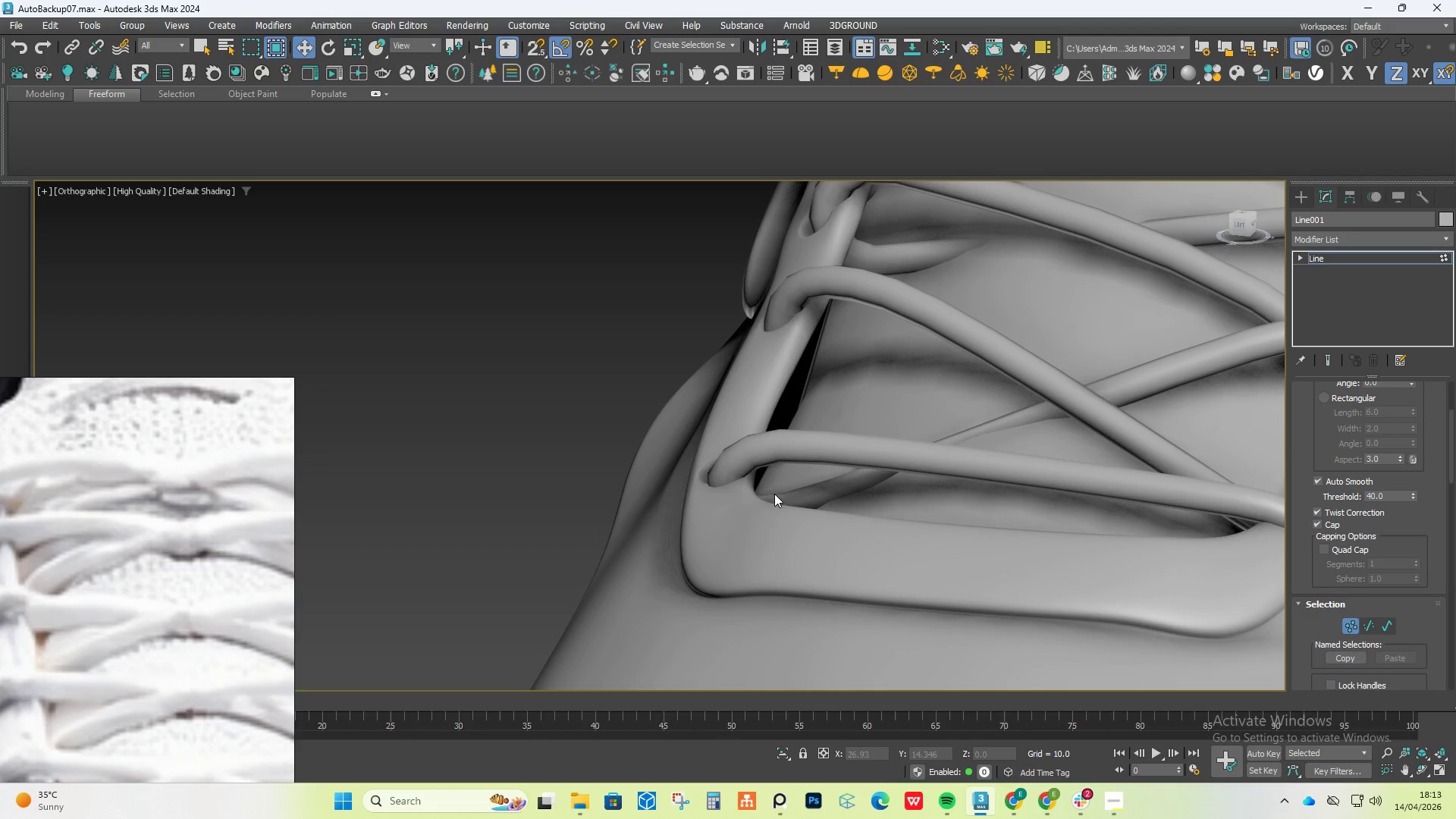 
scroll: coordinate [920, 548], scroll_direction: up, amount: 3.0
 